 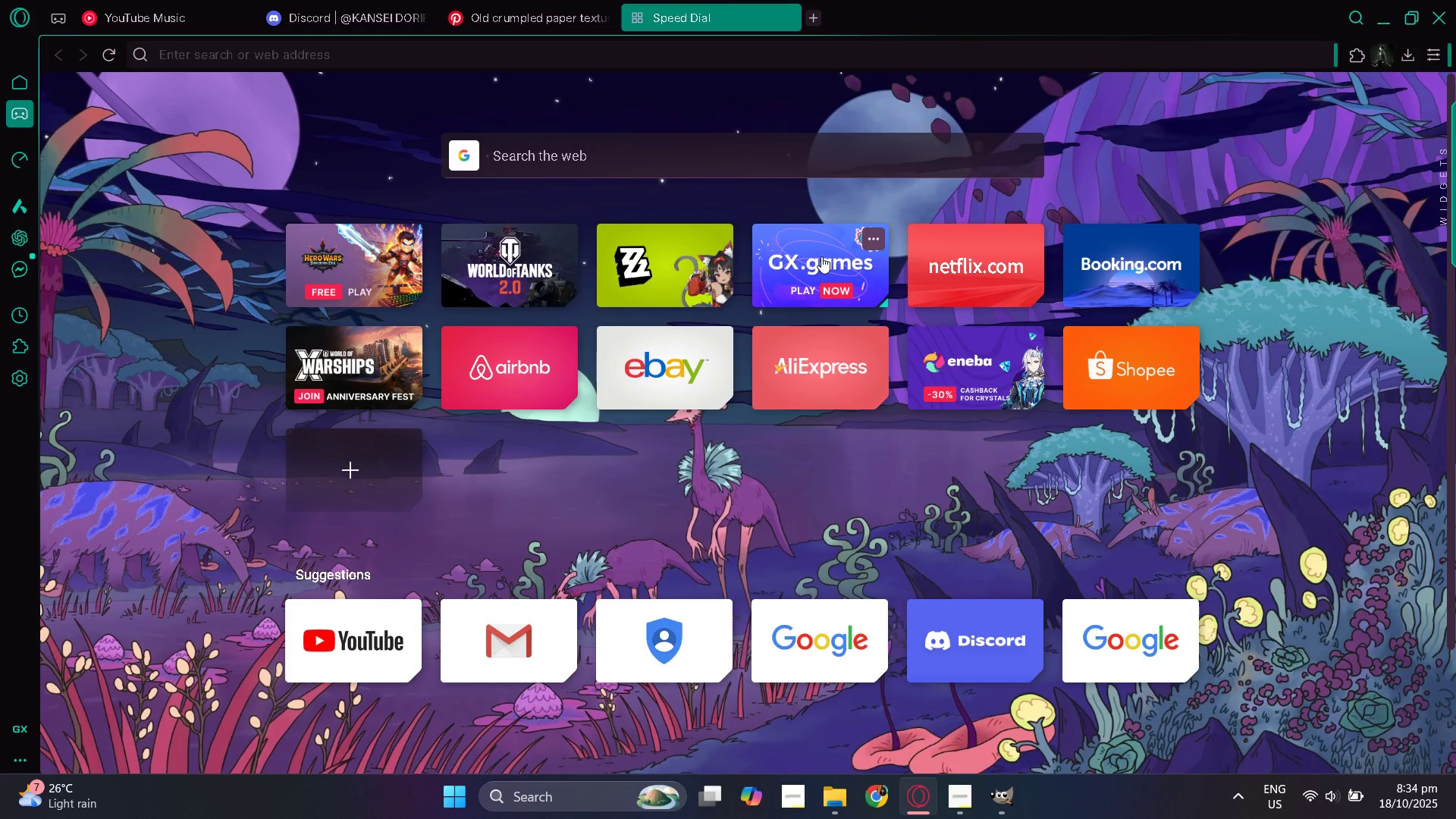 
key(Alt+AltLeft)
 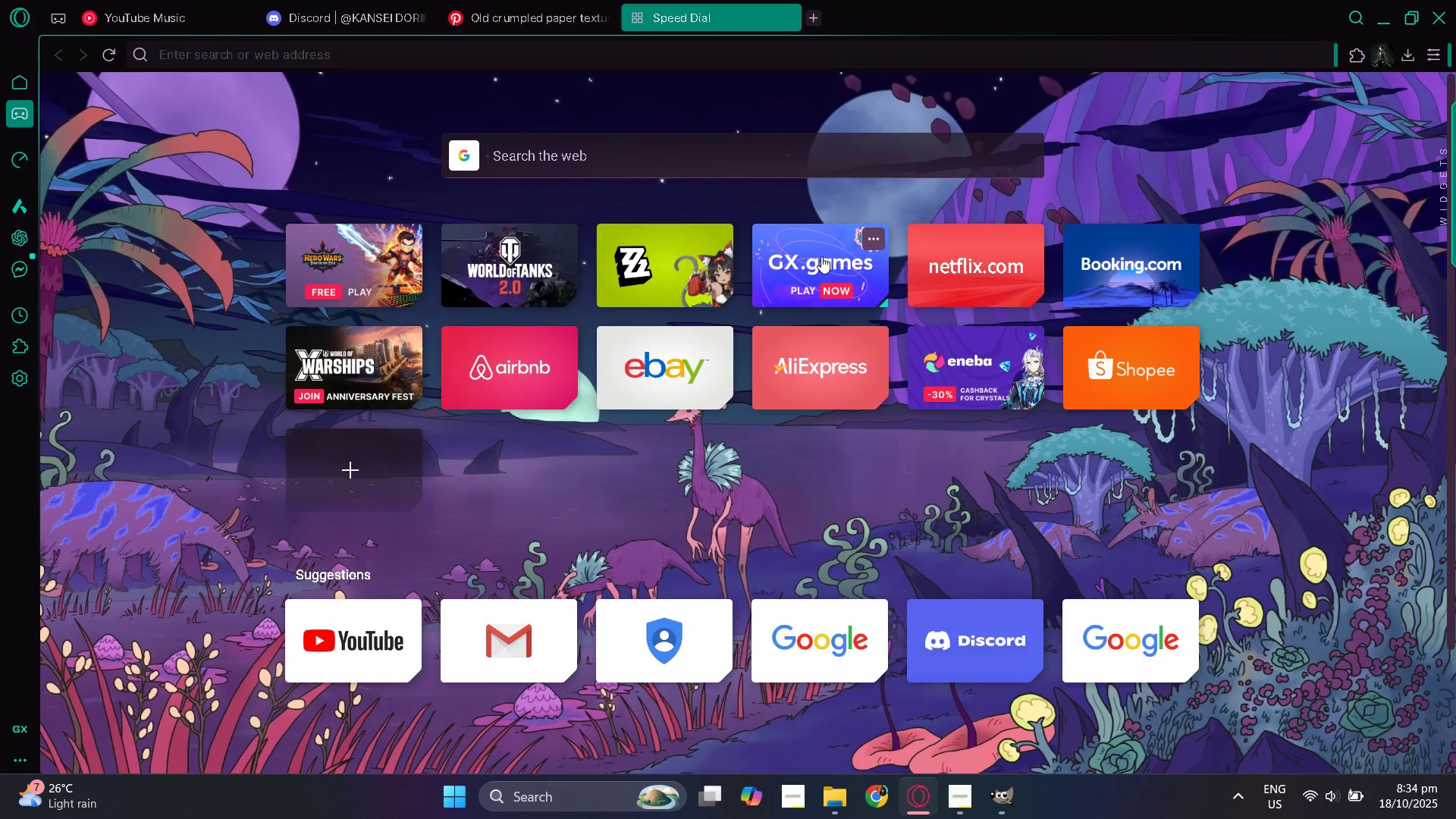 
key(Alt+Tab)
 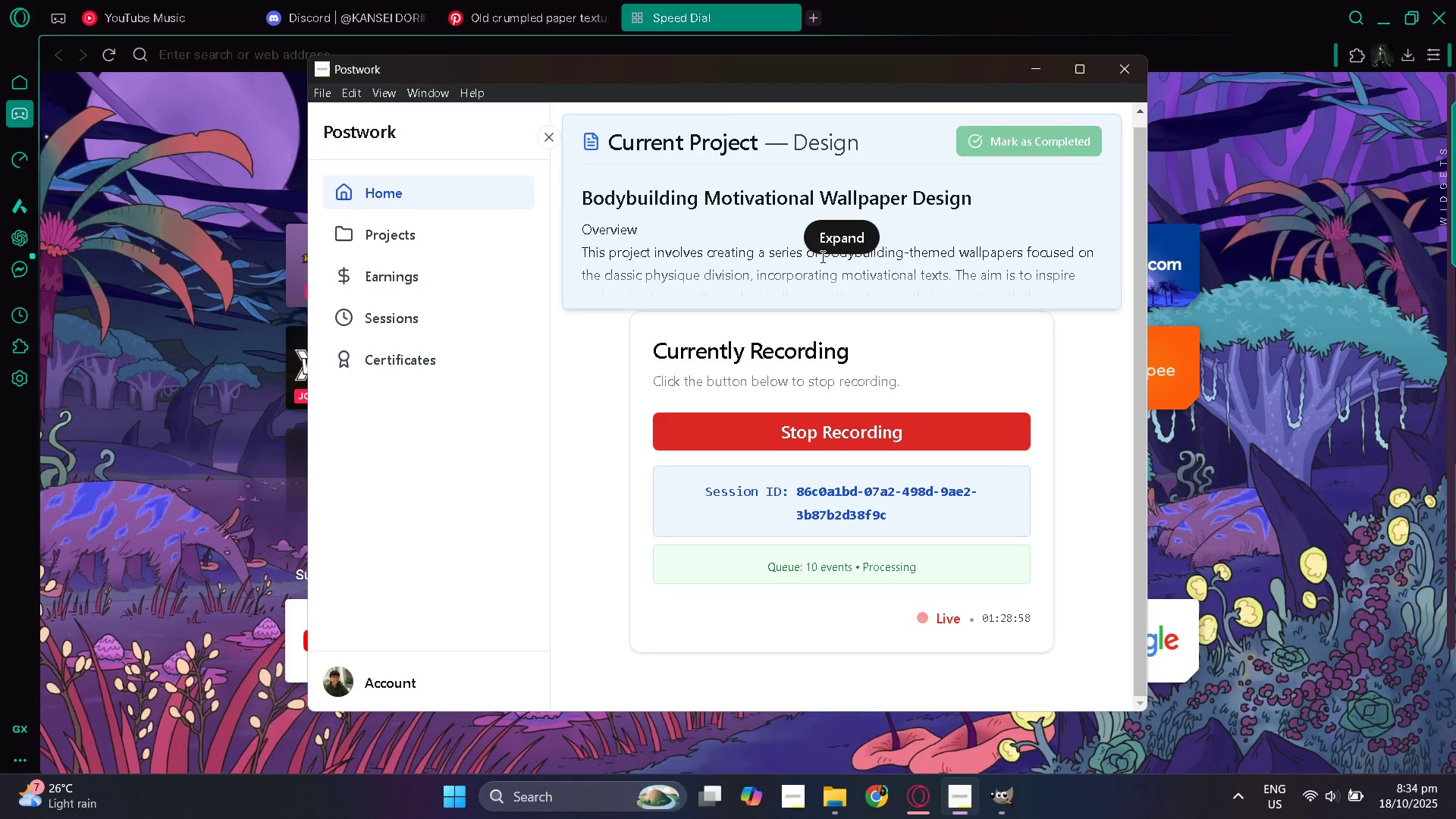 
key(Alt+Tab)
 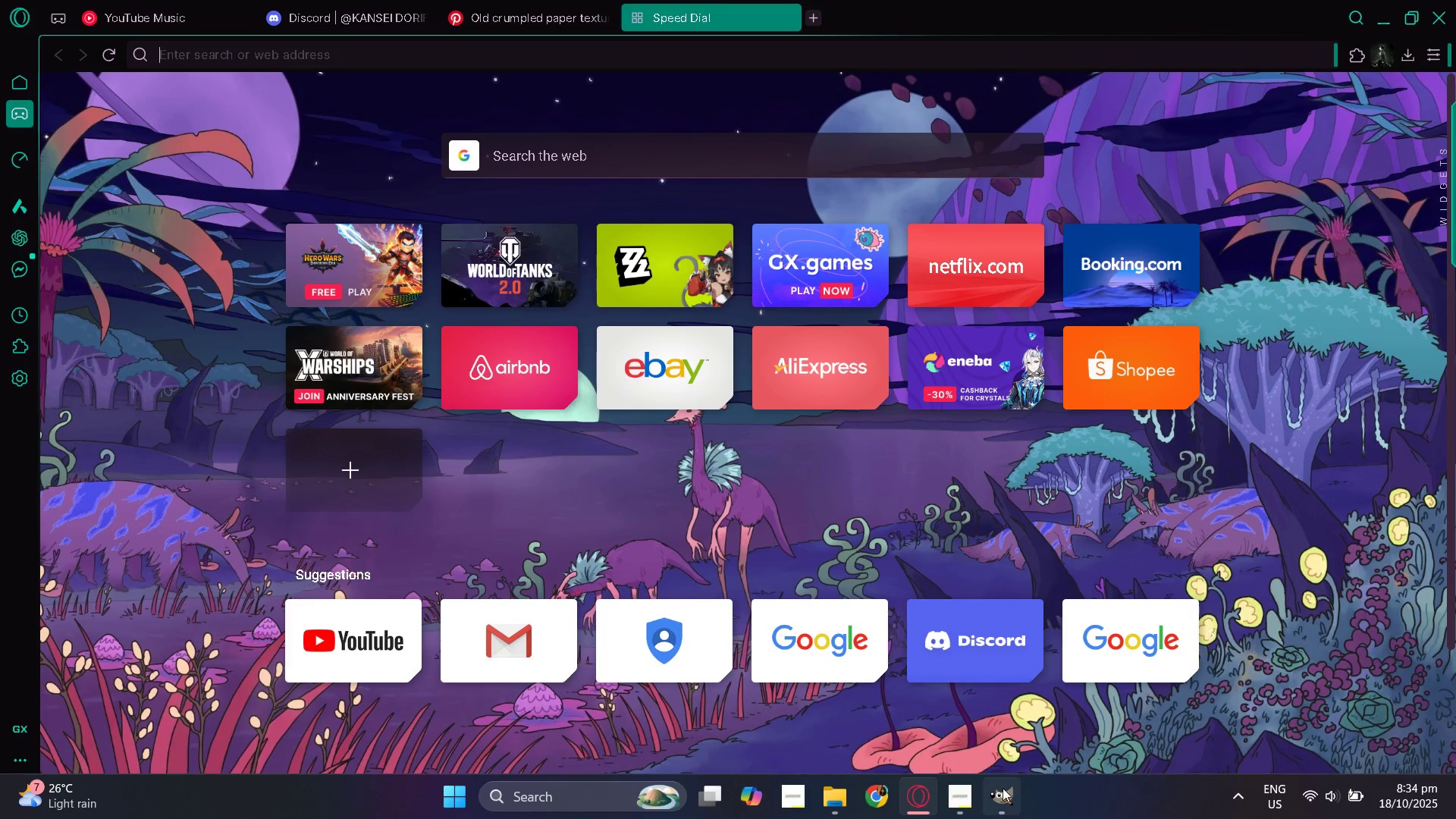 
left_click([1003, 805])
 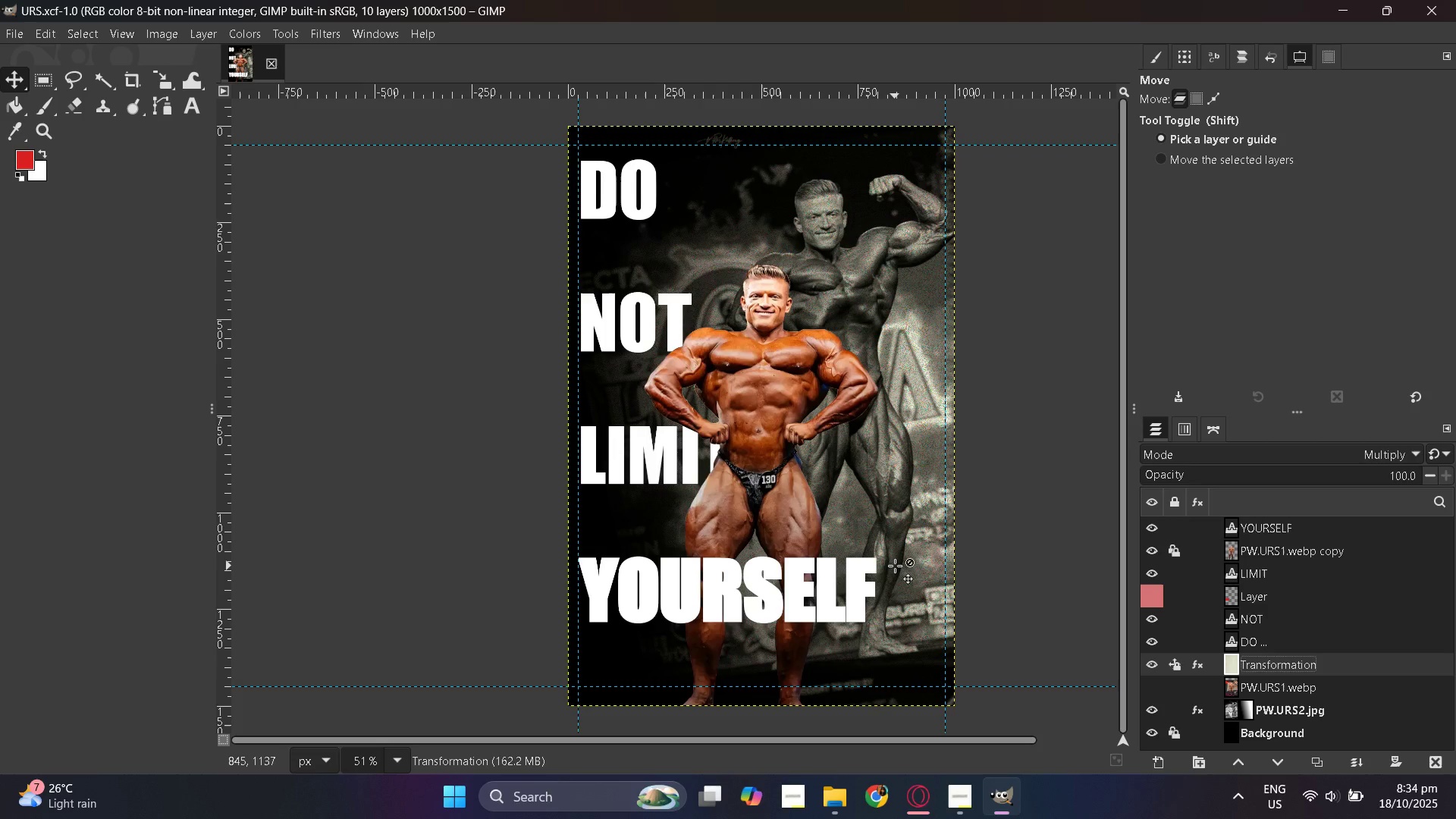 
wait(32.51)
 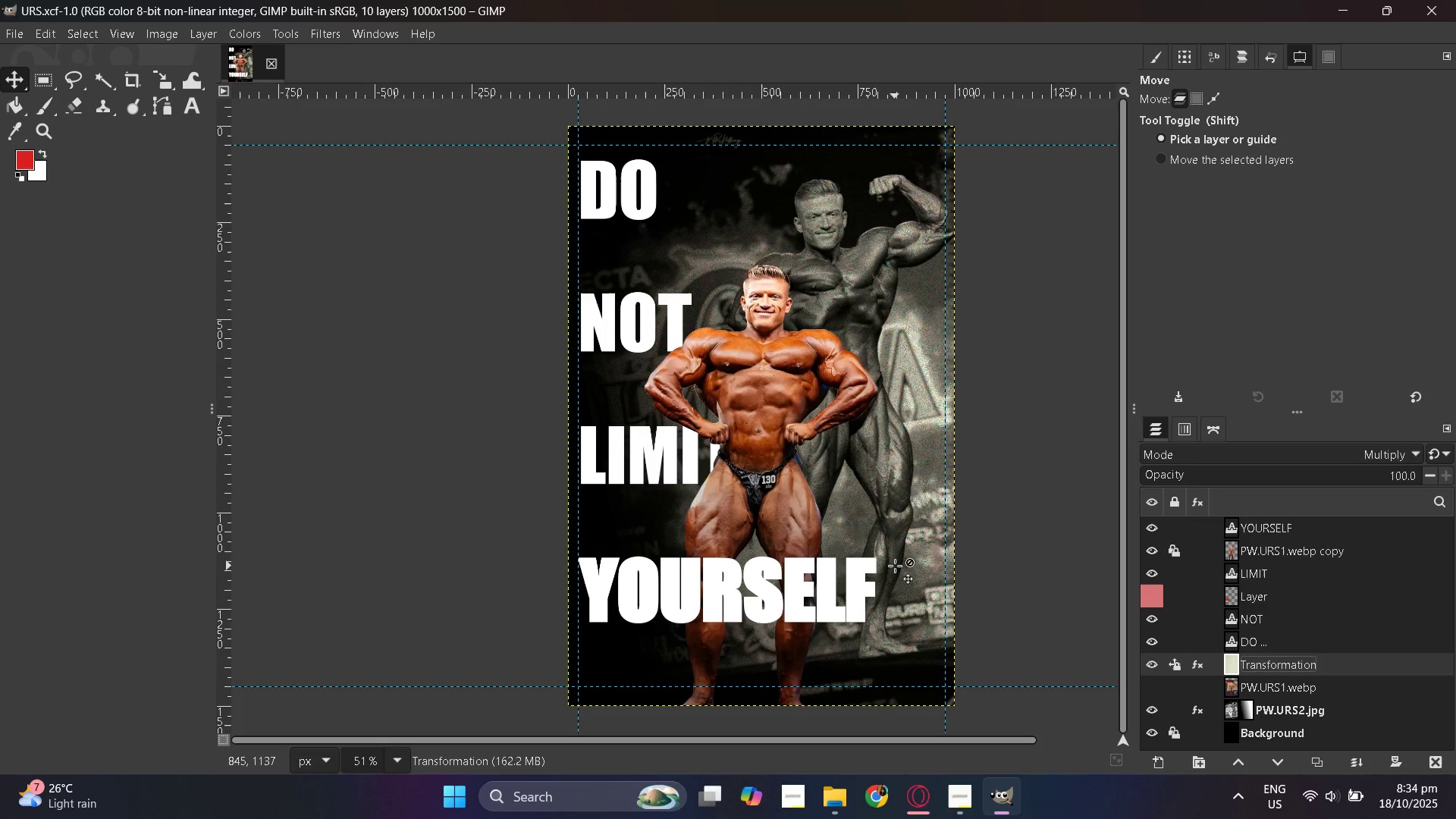 
left_click([933, 803])
 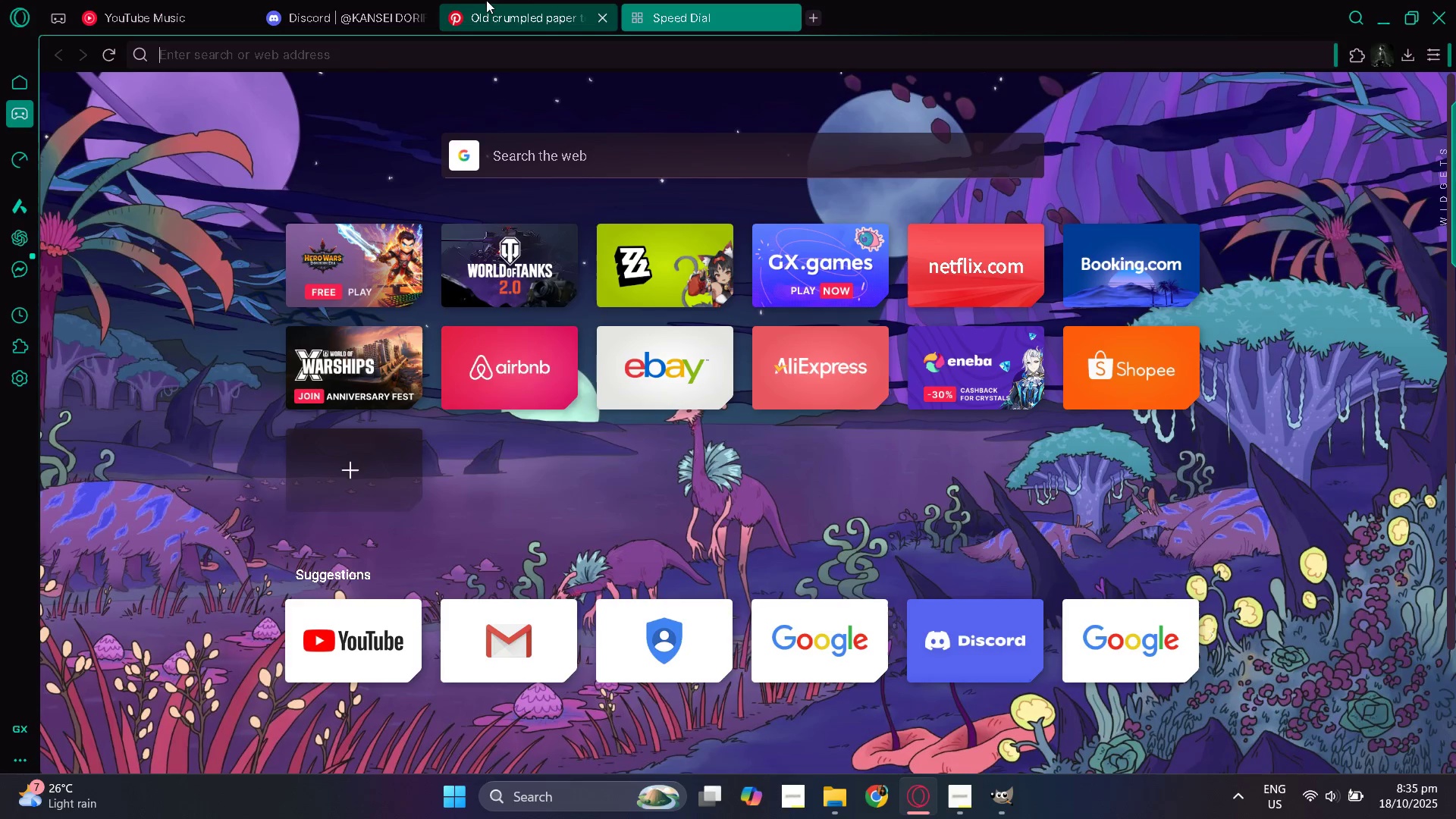 
left_click([375, 0])
 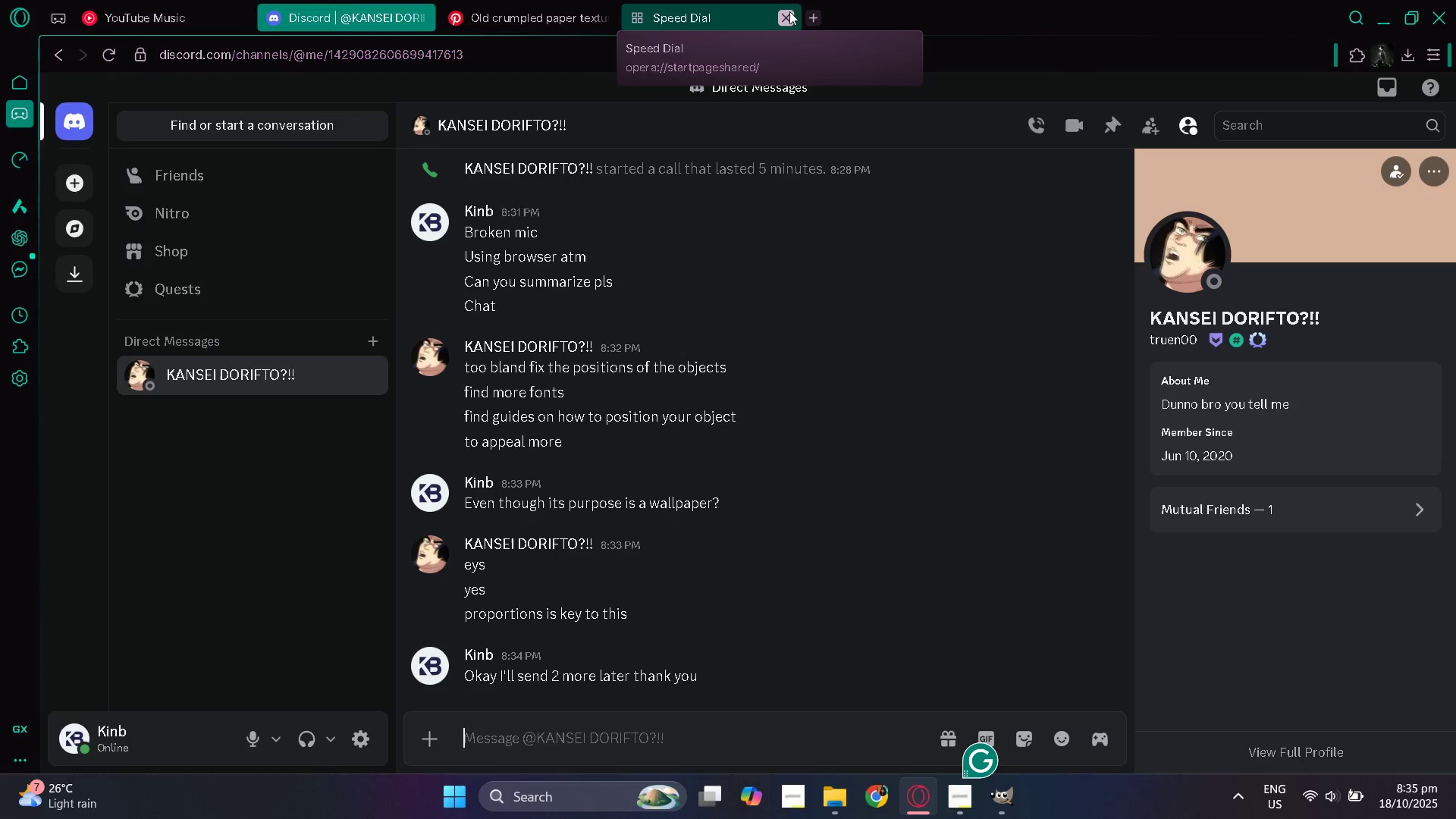 
wait(5.03)
 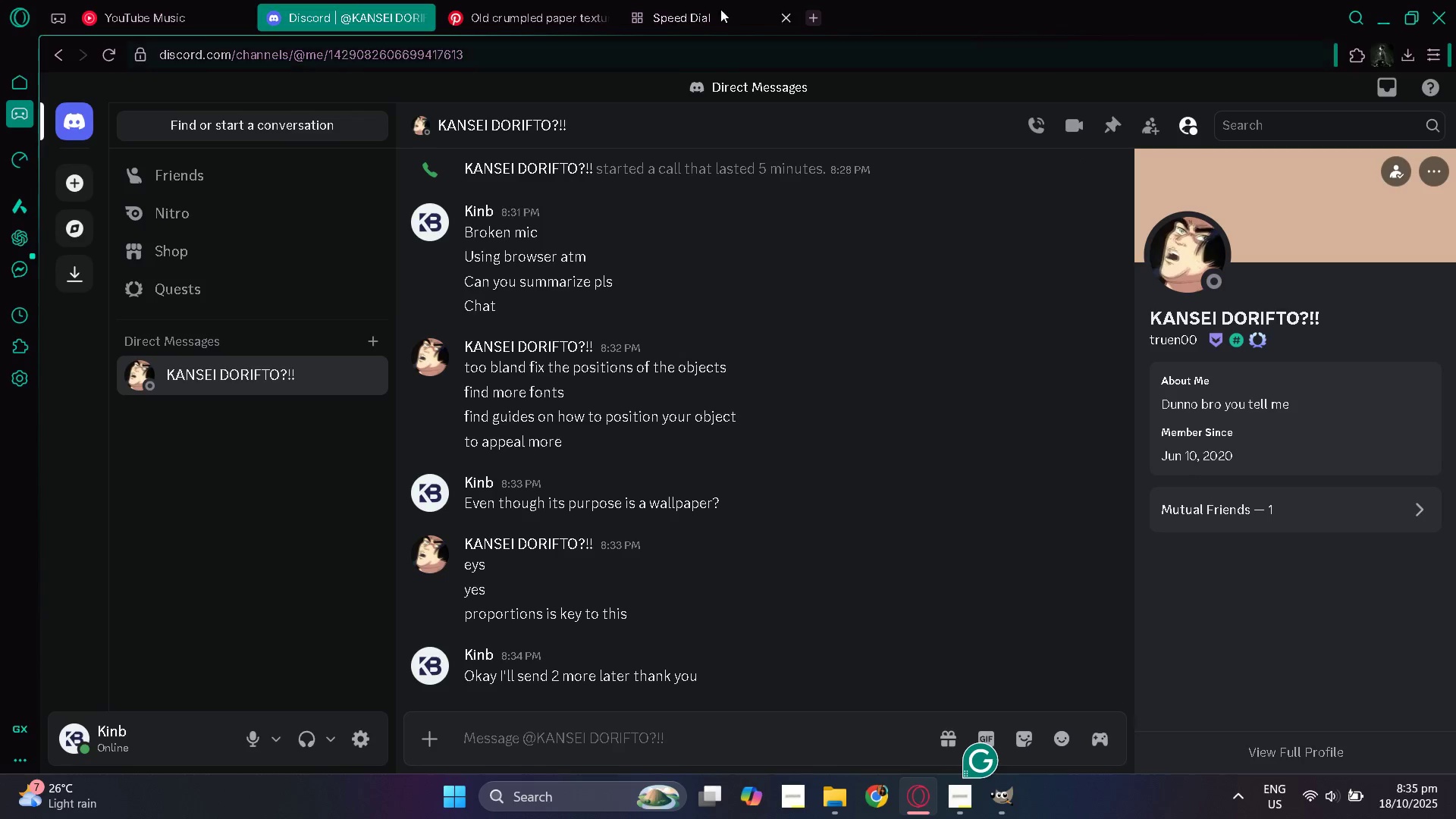 
left_click([791, 12])
 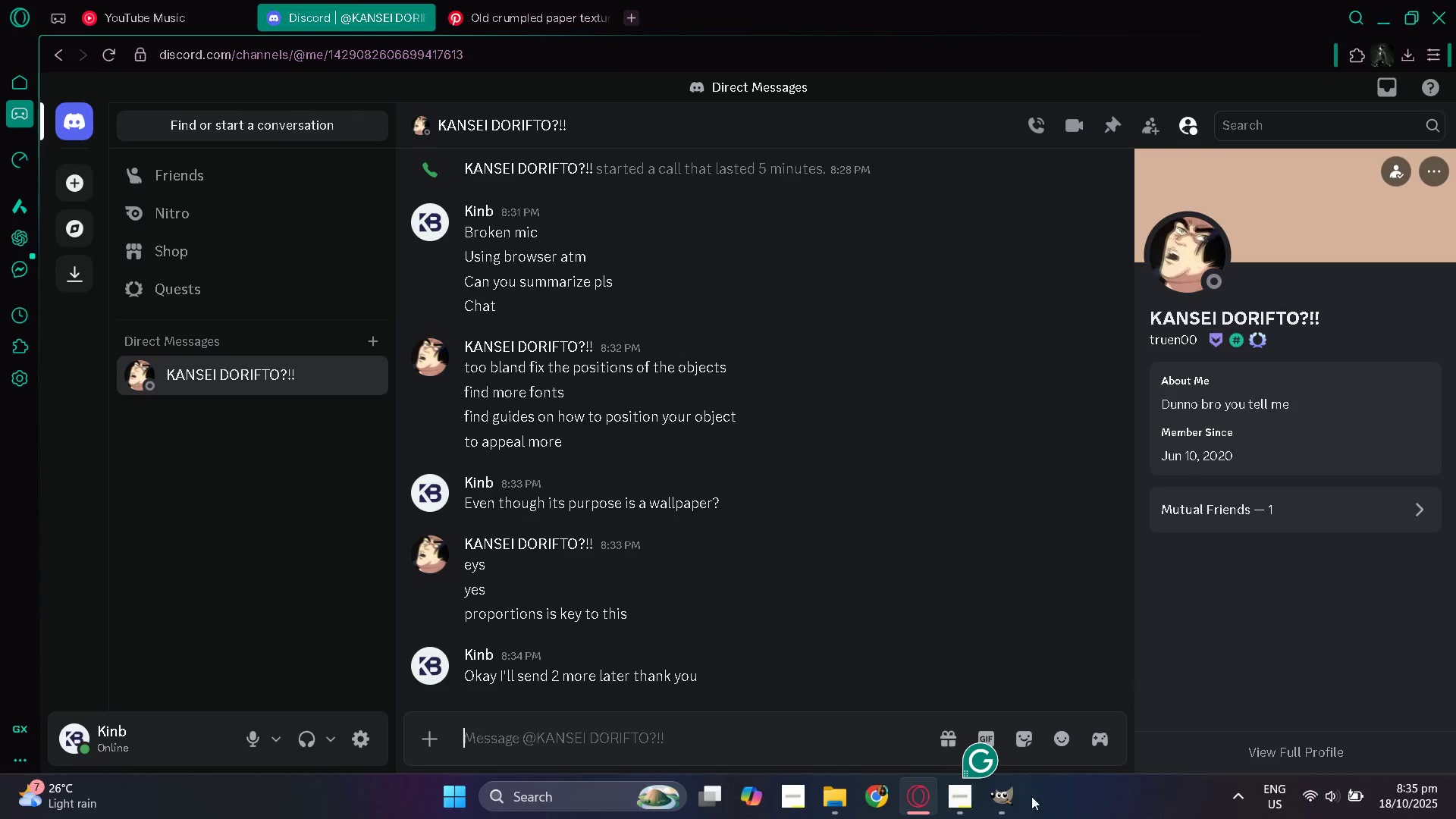 
left_click([1021, 801])
 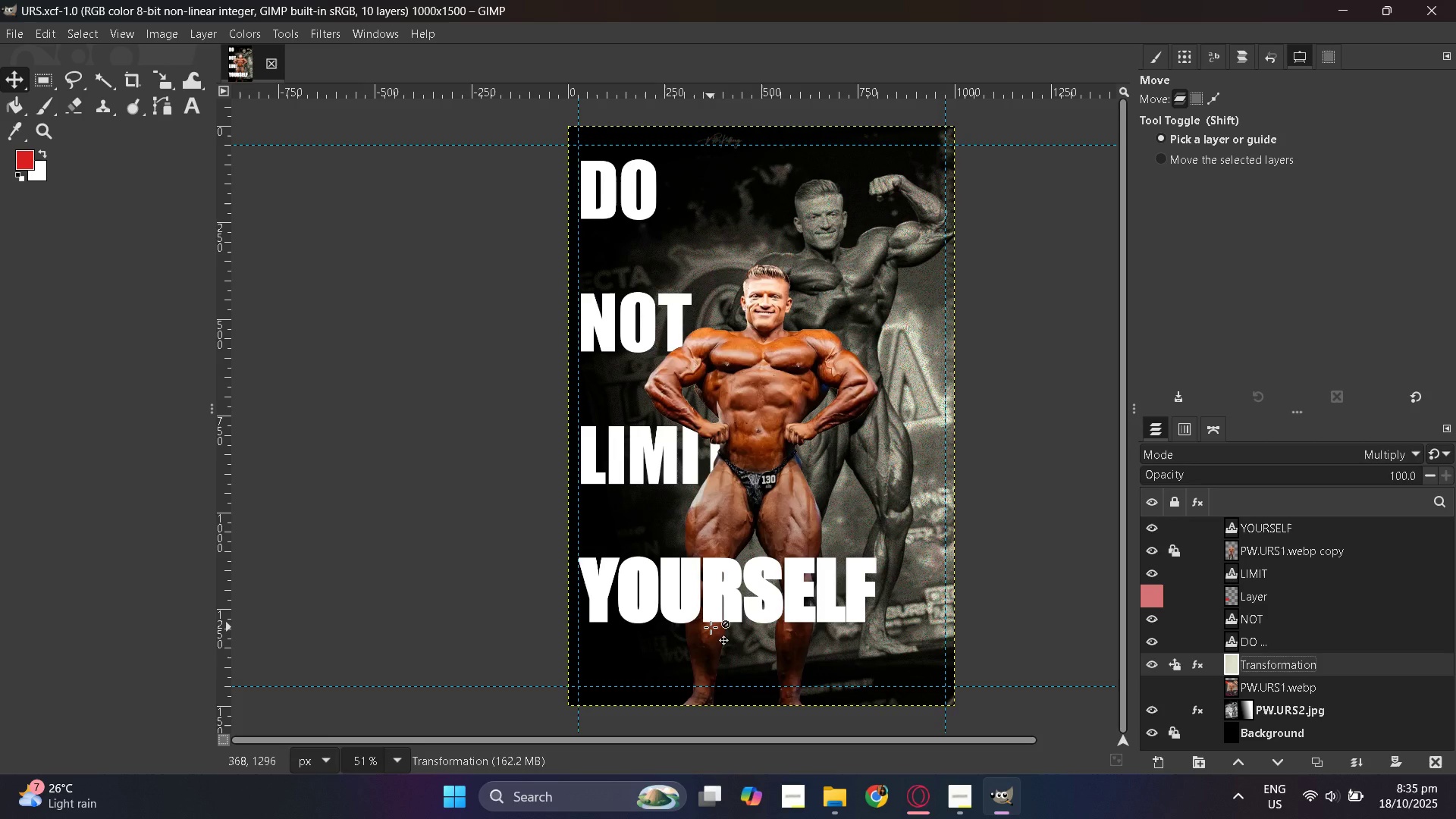 
wait(9.37)
 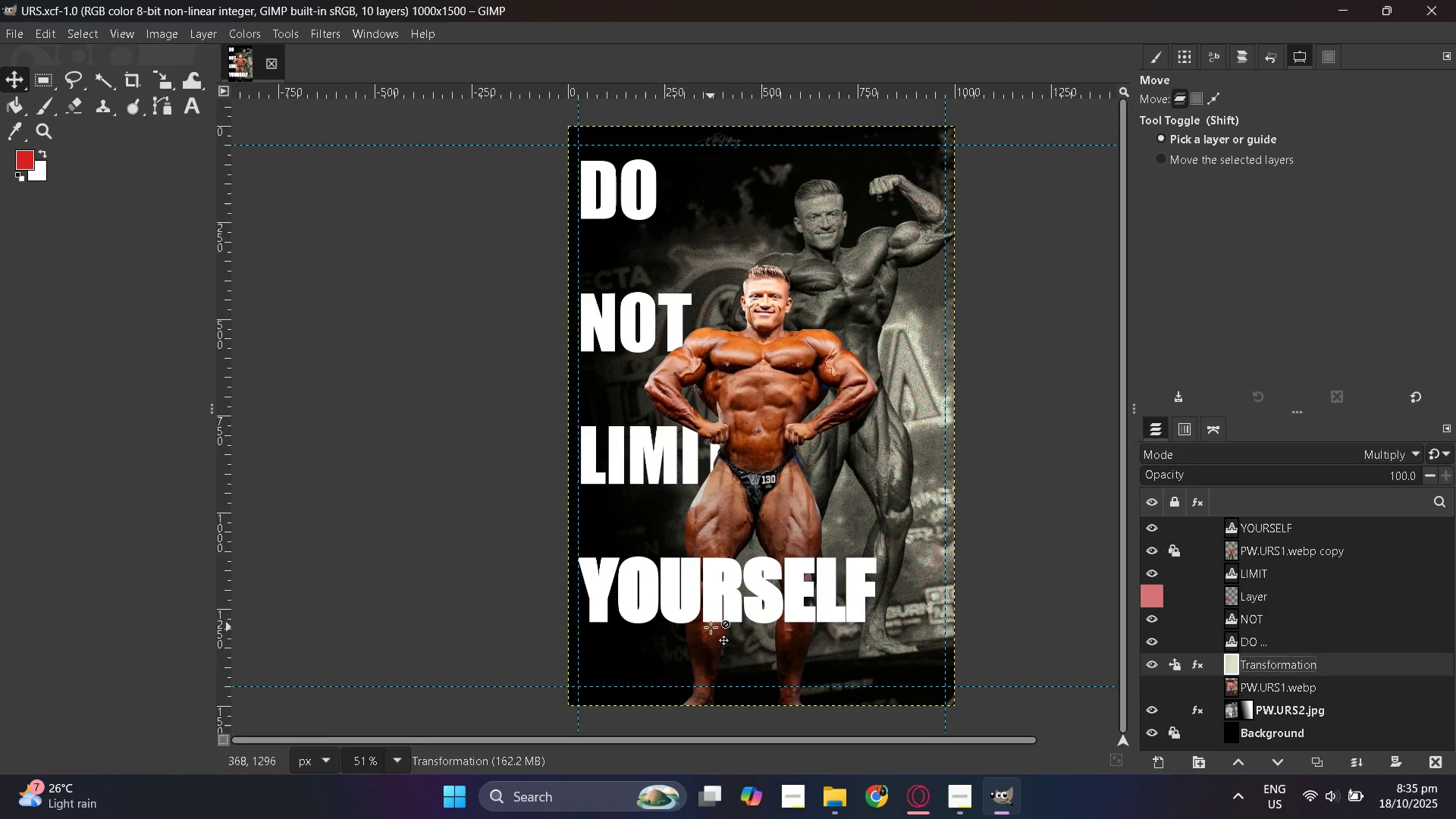 
left_click([1244, 578])
 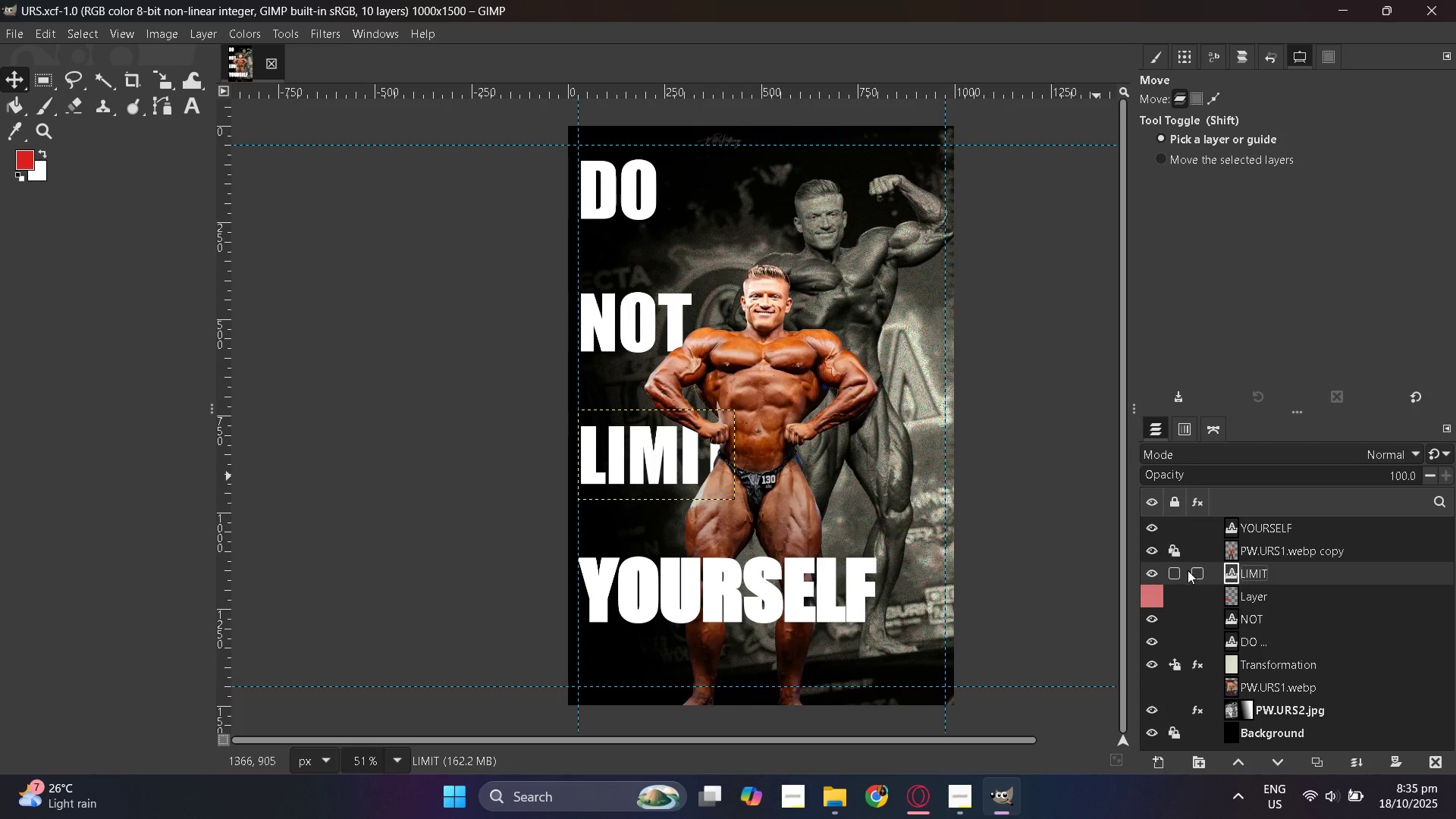 
wait(5.06)
 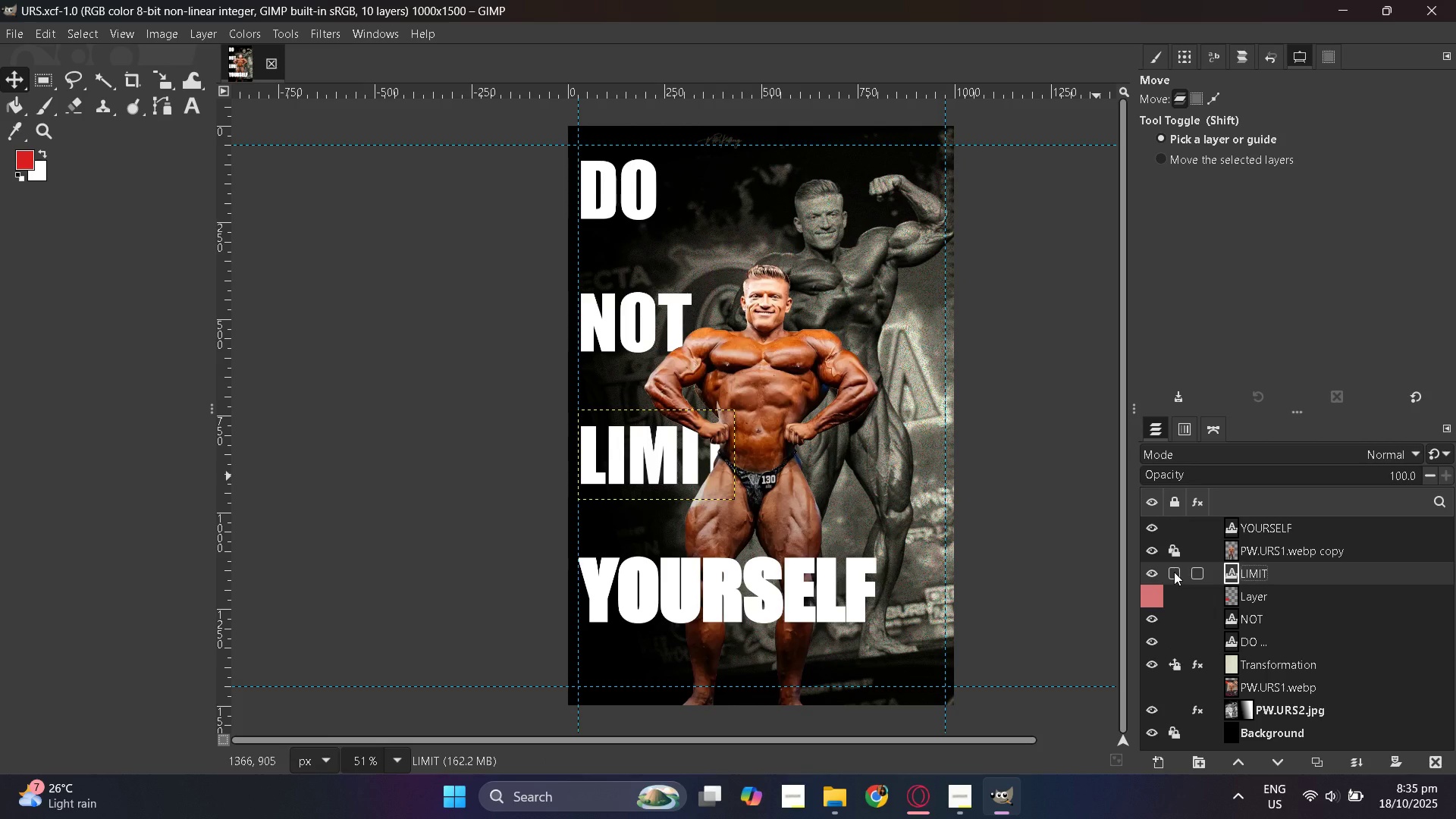 
left_click_drag(start_coordinate=[1234, 569], to_coordinate=[1236, 541])
 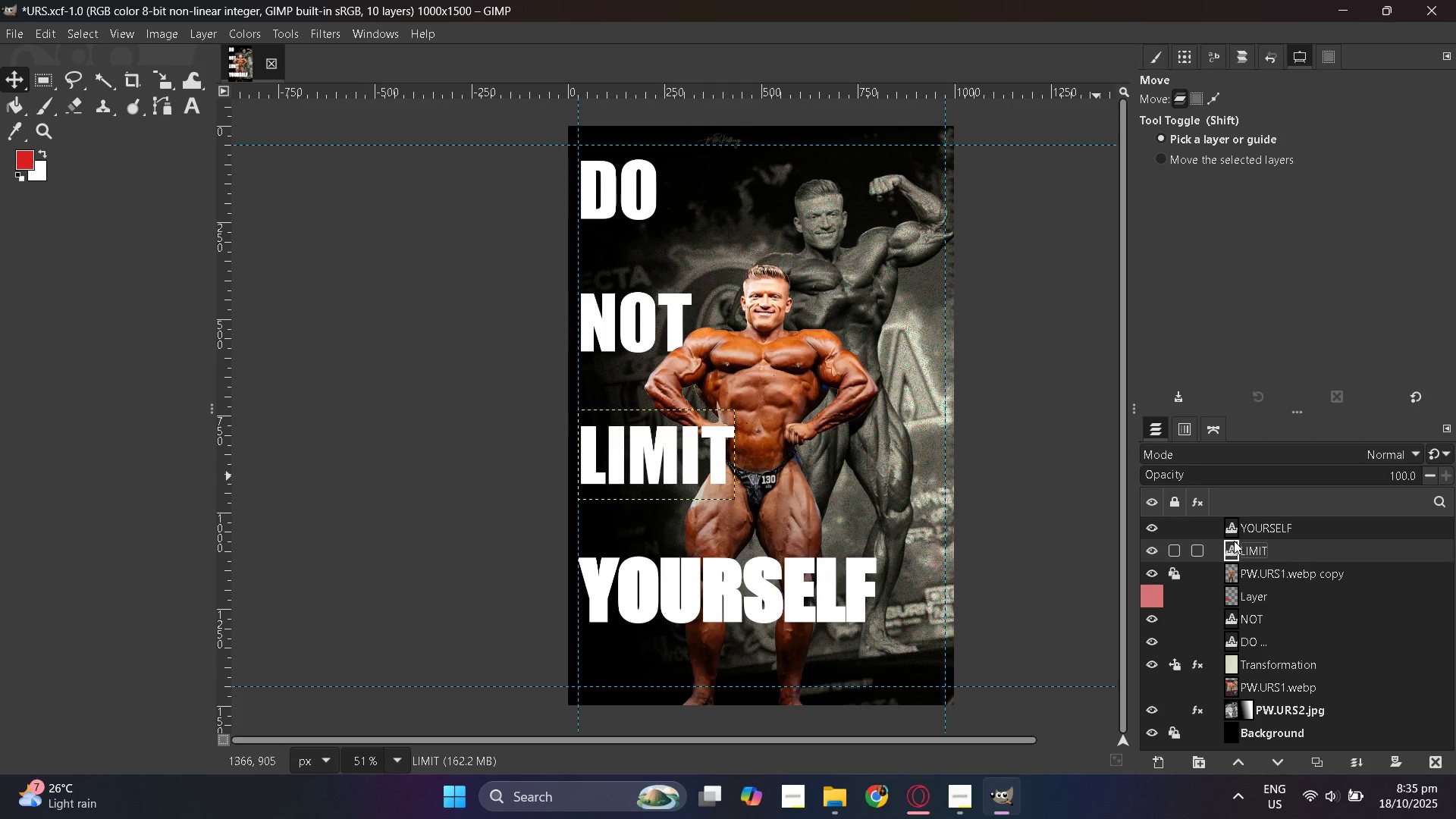 
scroll: coordinate [915, 553], scroll_direction: up, amount: 2.0
 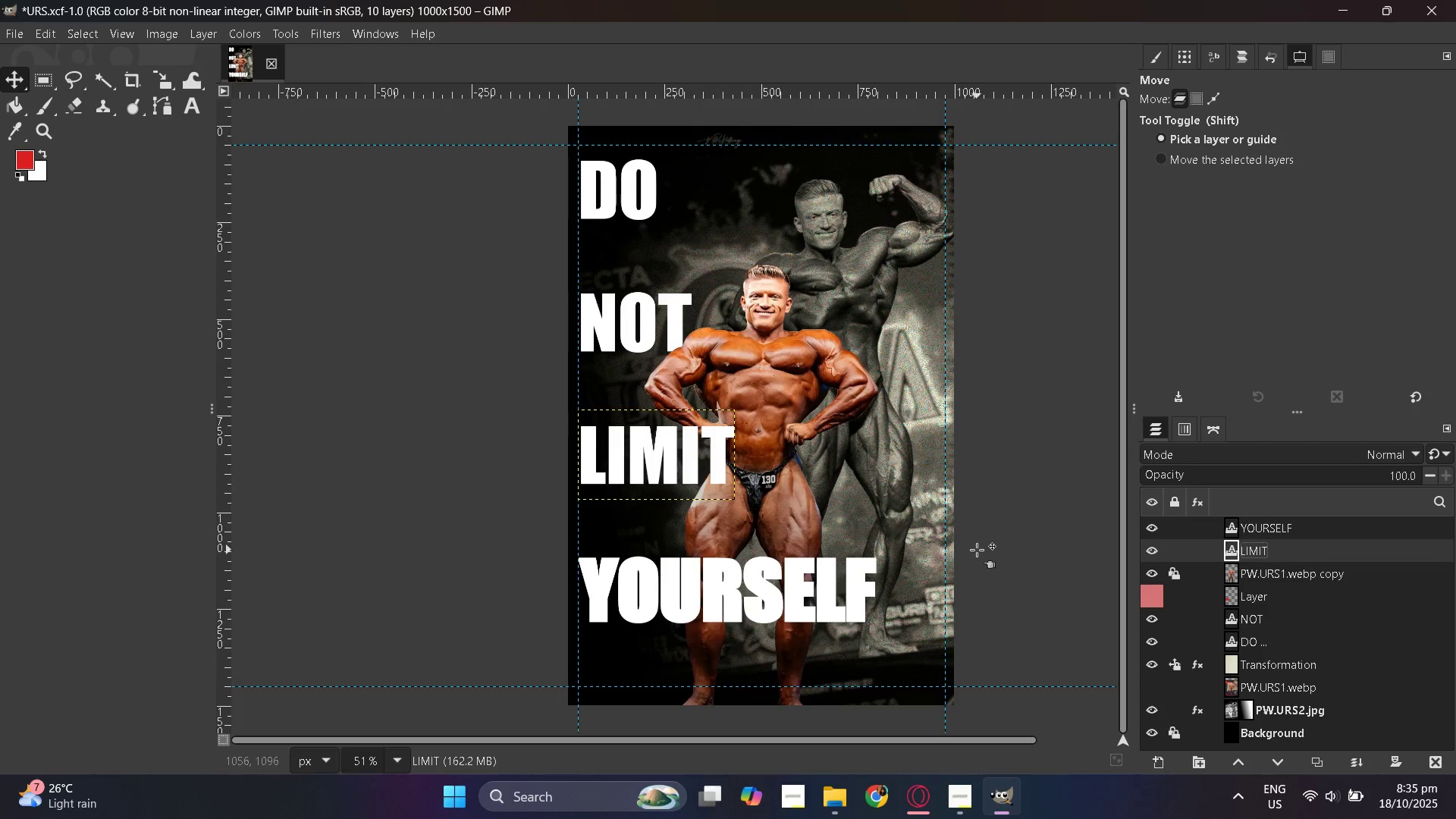 
hold_key(key=ControlLeft, duration=0.43)
scroll: coordinate [973, 550], scroll_direction: down, amount: 1.0
 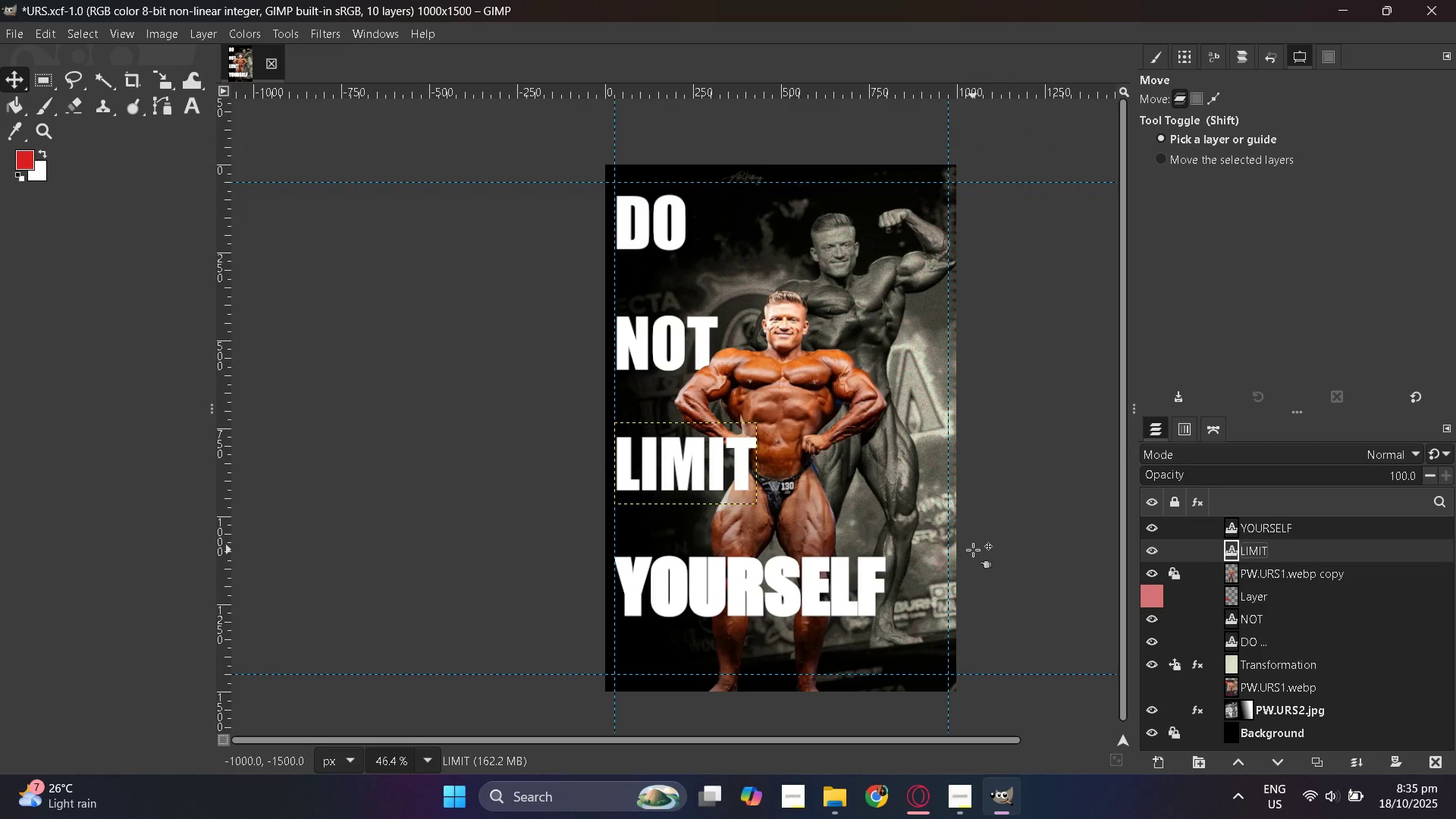 
hold_key(key=ControlLeft, duration=1.03)
scroll: coordinate [973, 550], scroll_direction: up, amount: 2.0
 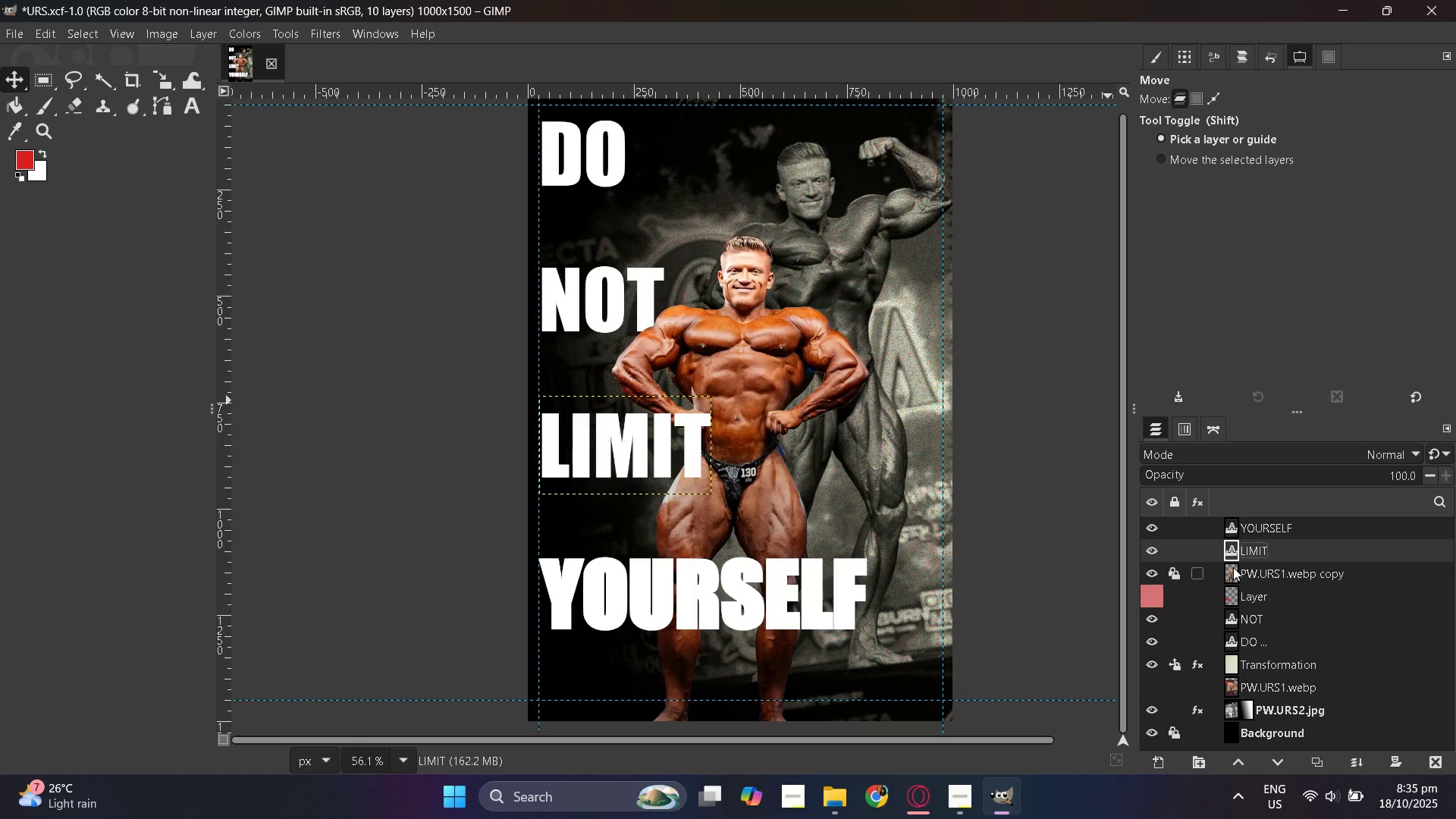 
wait(14.6)
 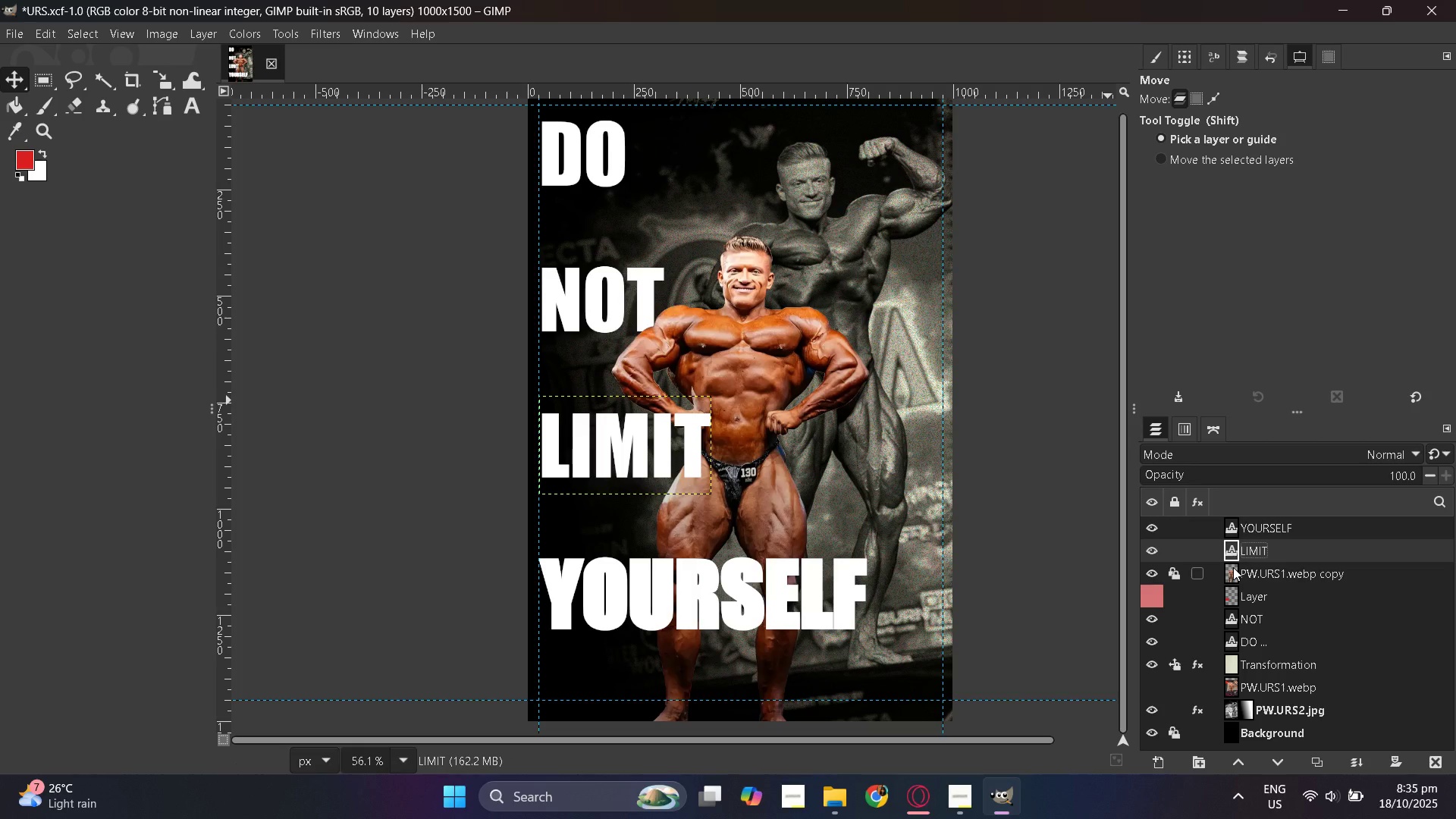 
scroll: coordinate [969, 523], scroll_direction: up, amount: 4.0
 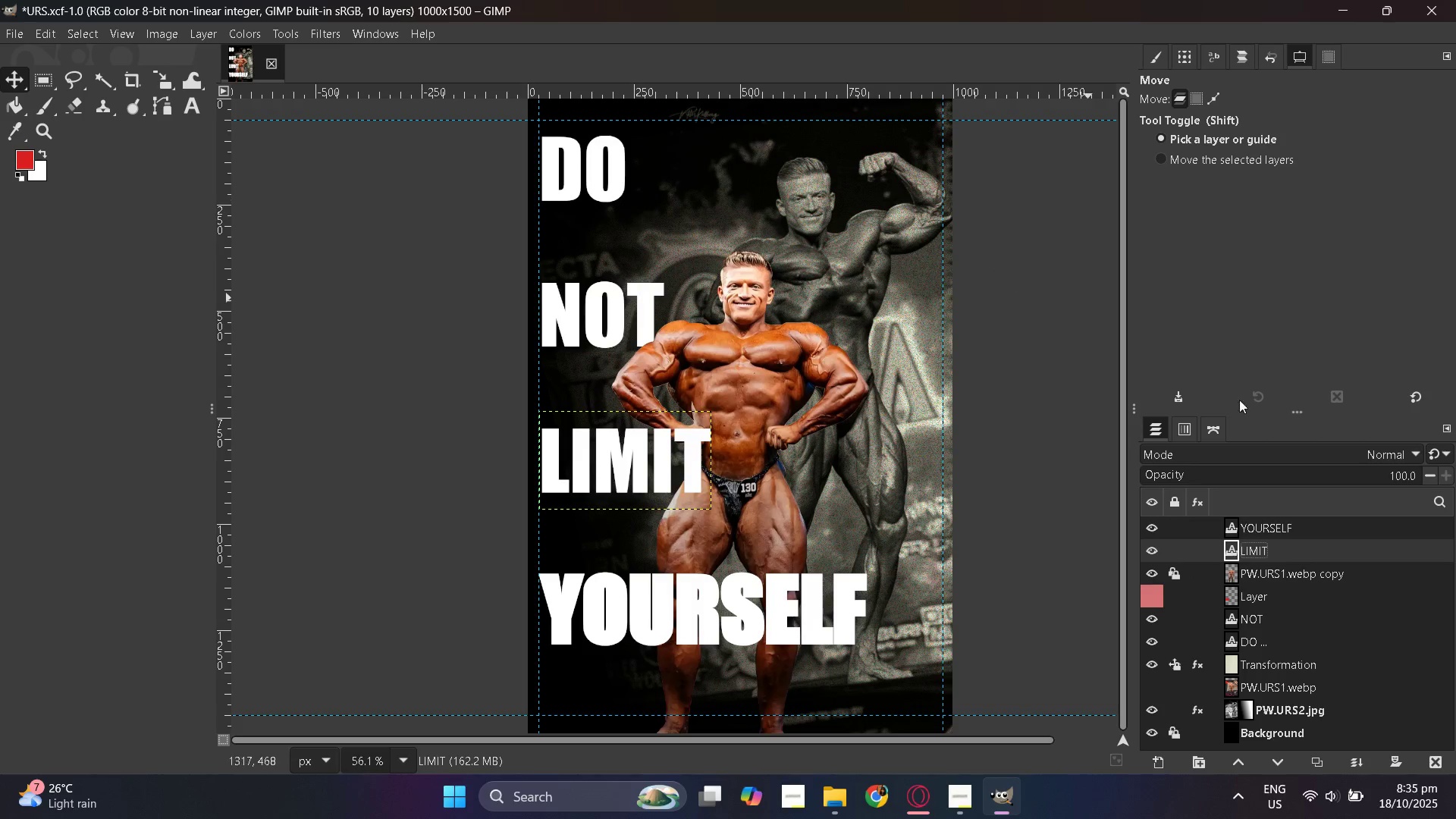 
scroll: coordinate [1290, 689], scroll_direction: down, amount: 2.0
 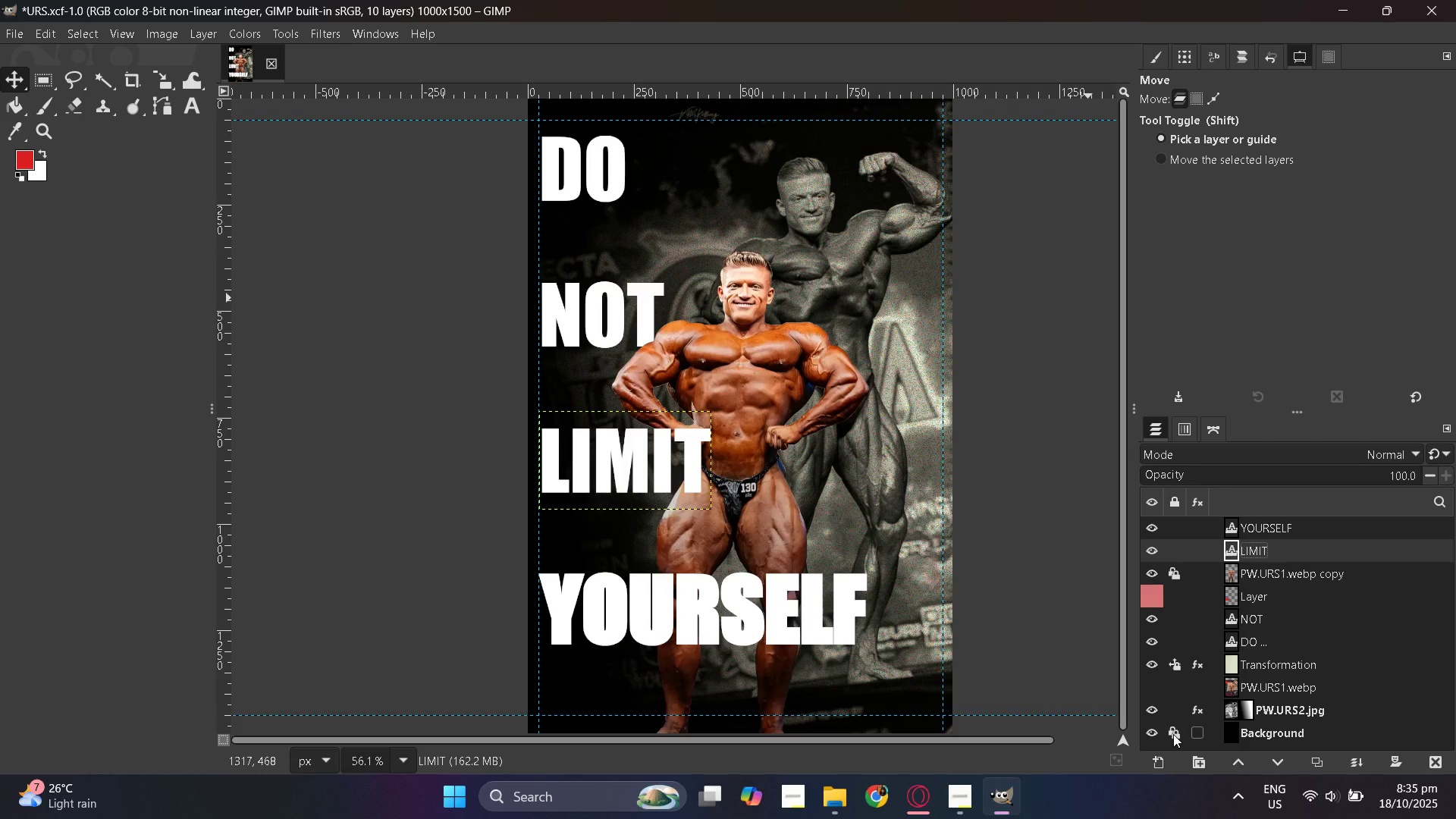 
left_click([1173, 734])
 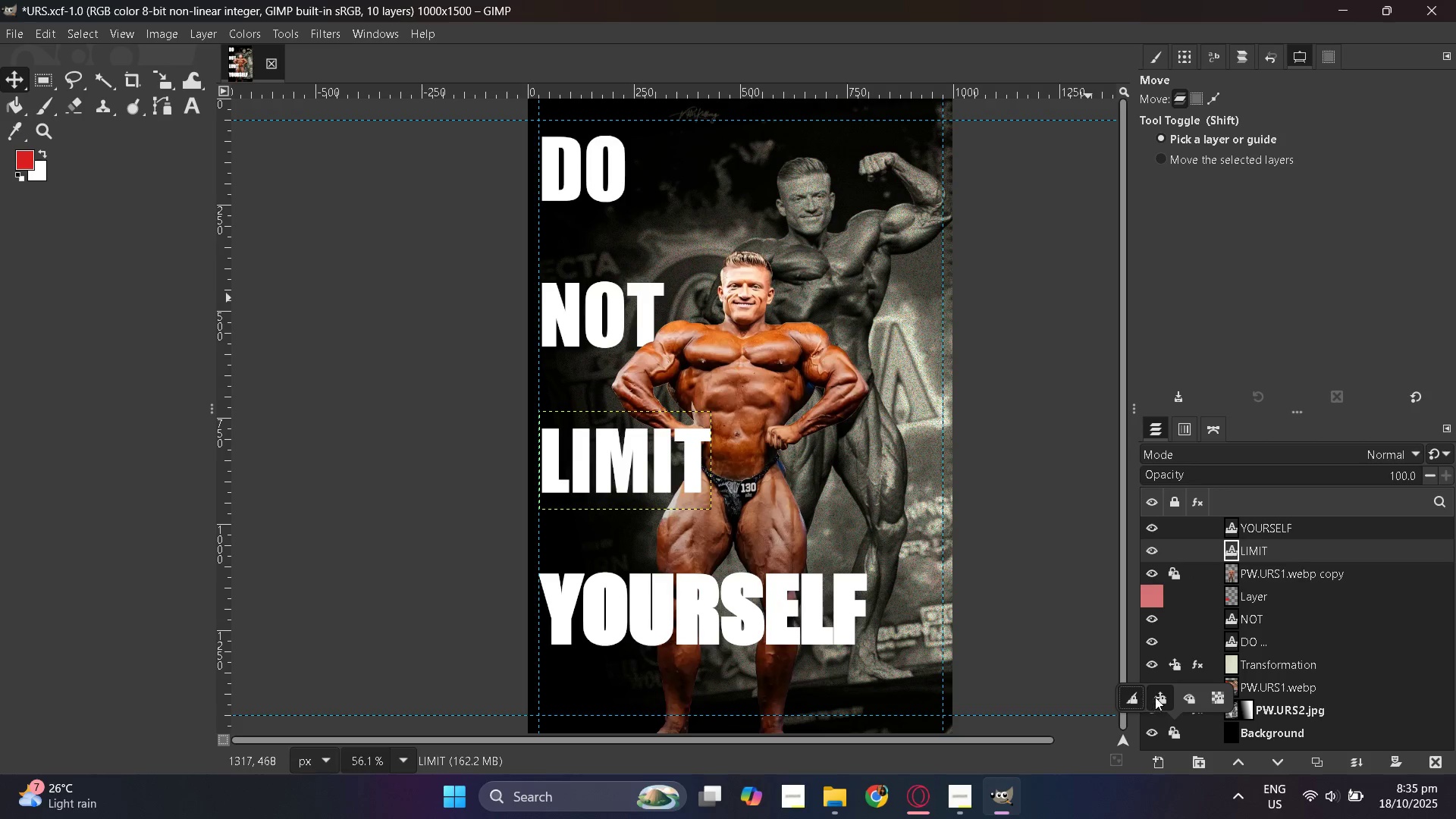 
left_click([1156, 697])
 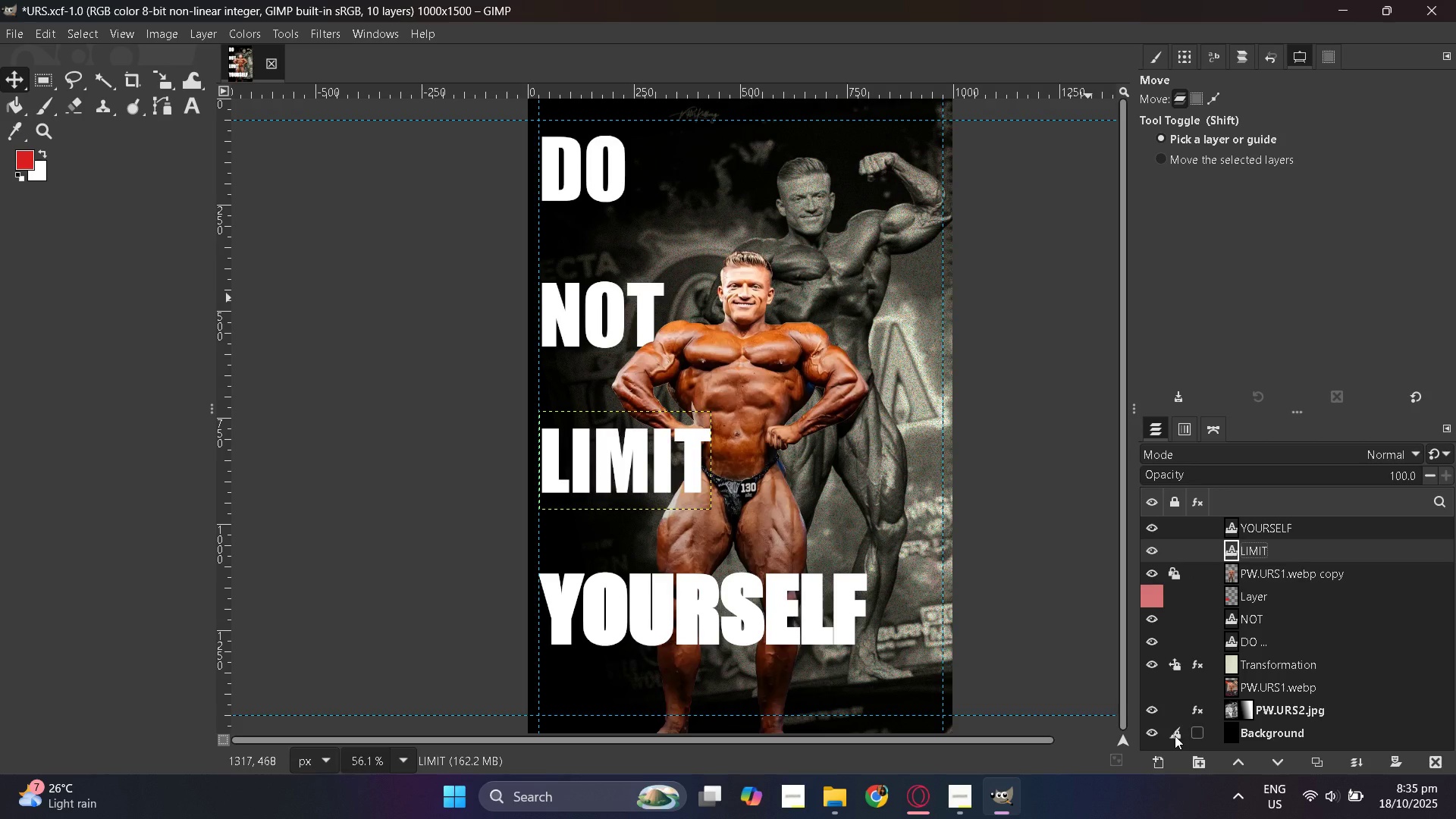 
double_click([1175, 736])
 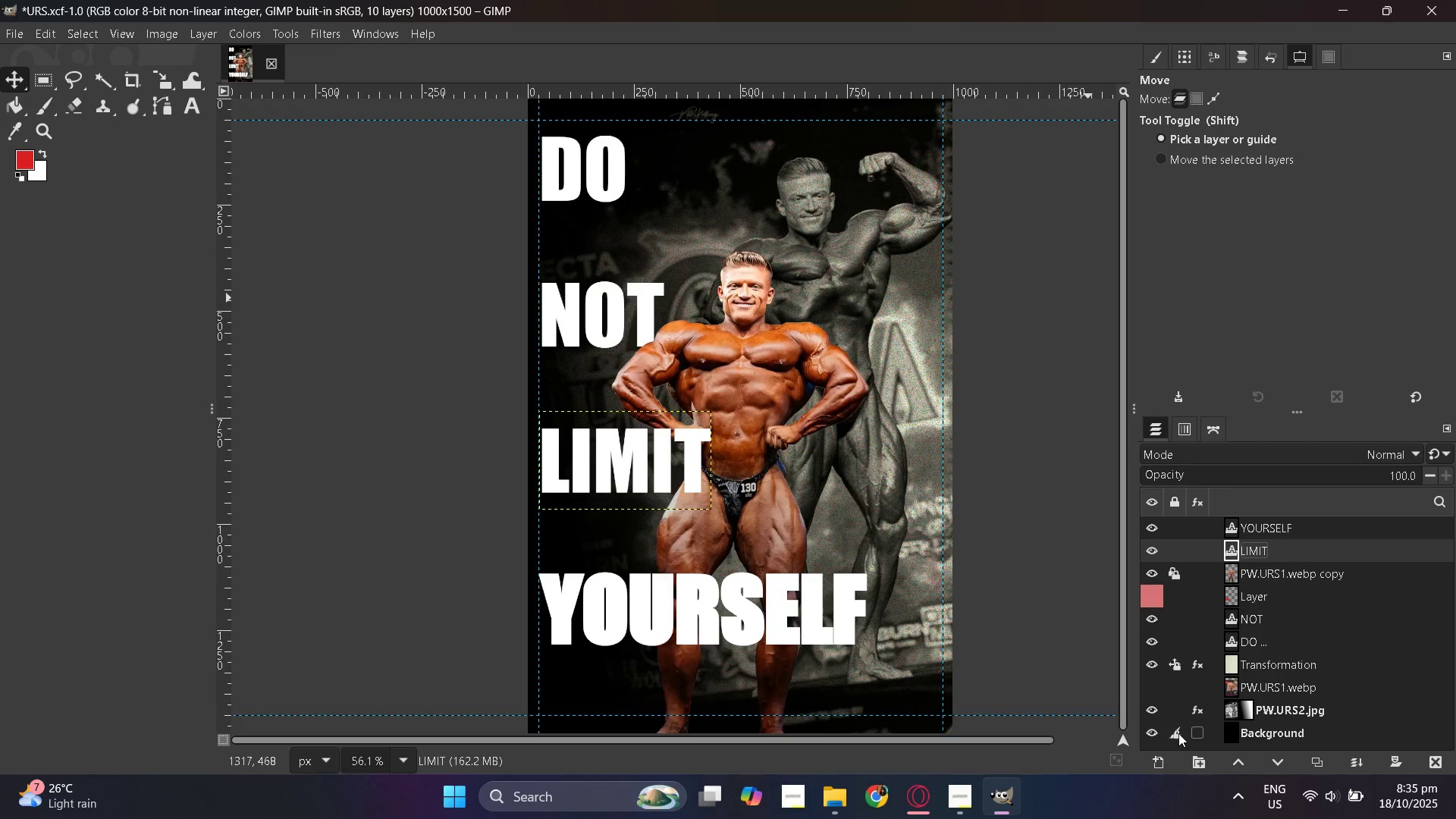 
left_click([1179, 736])
 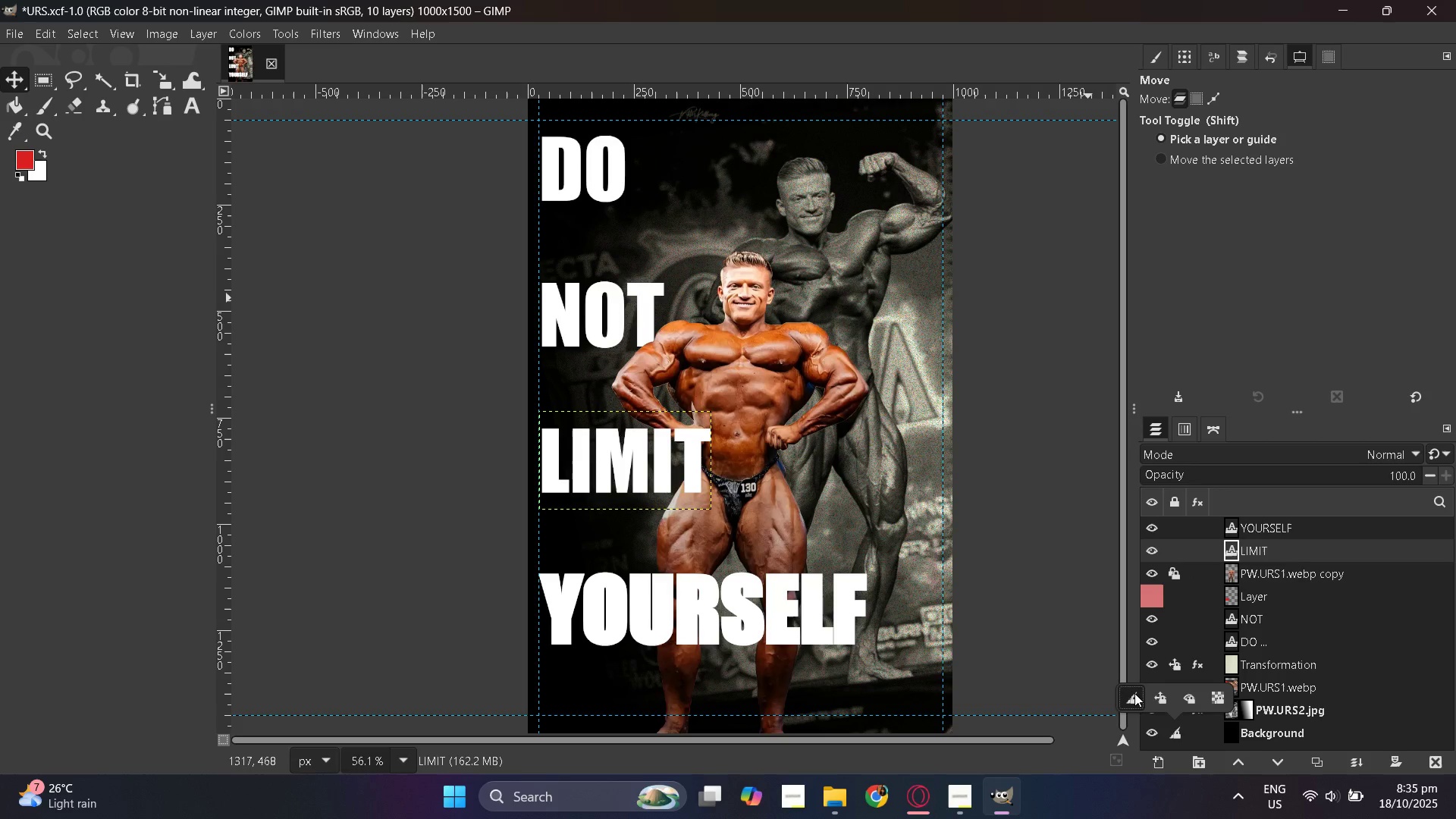 
left_click([1134, 693])
 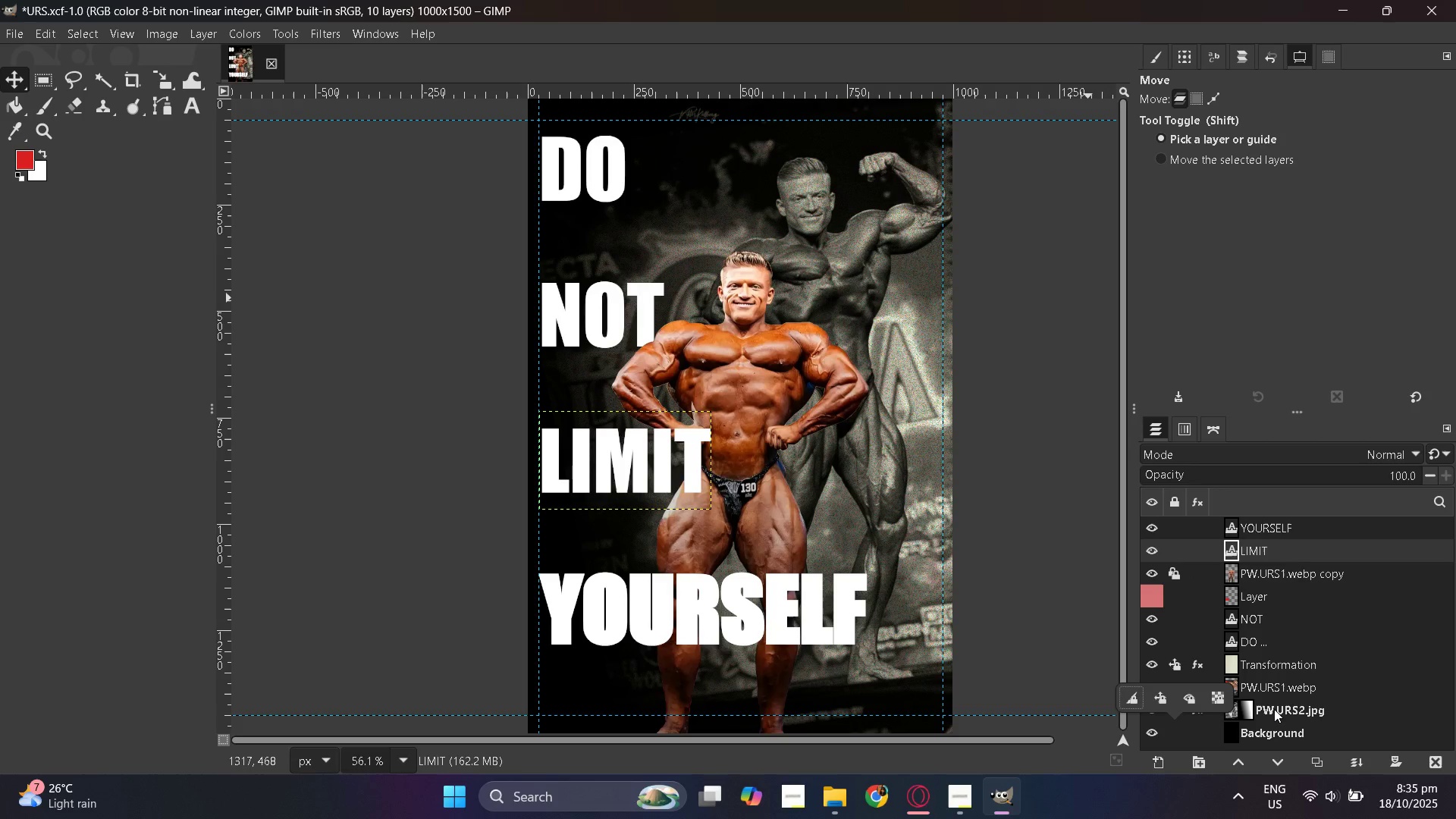 
left_click([1272, 709])
 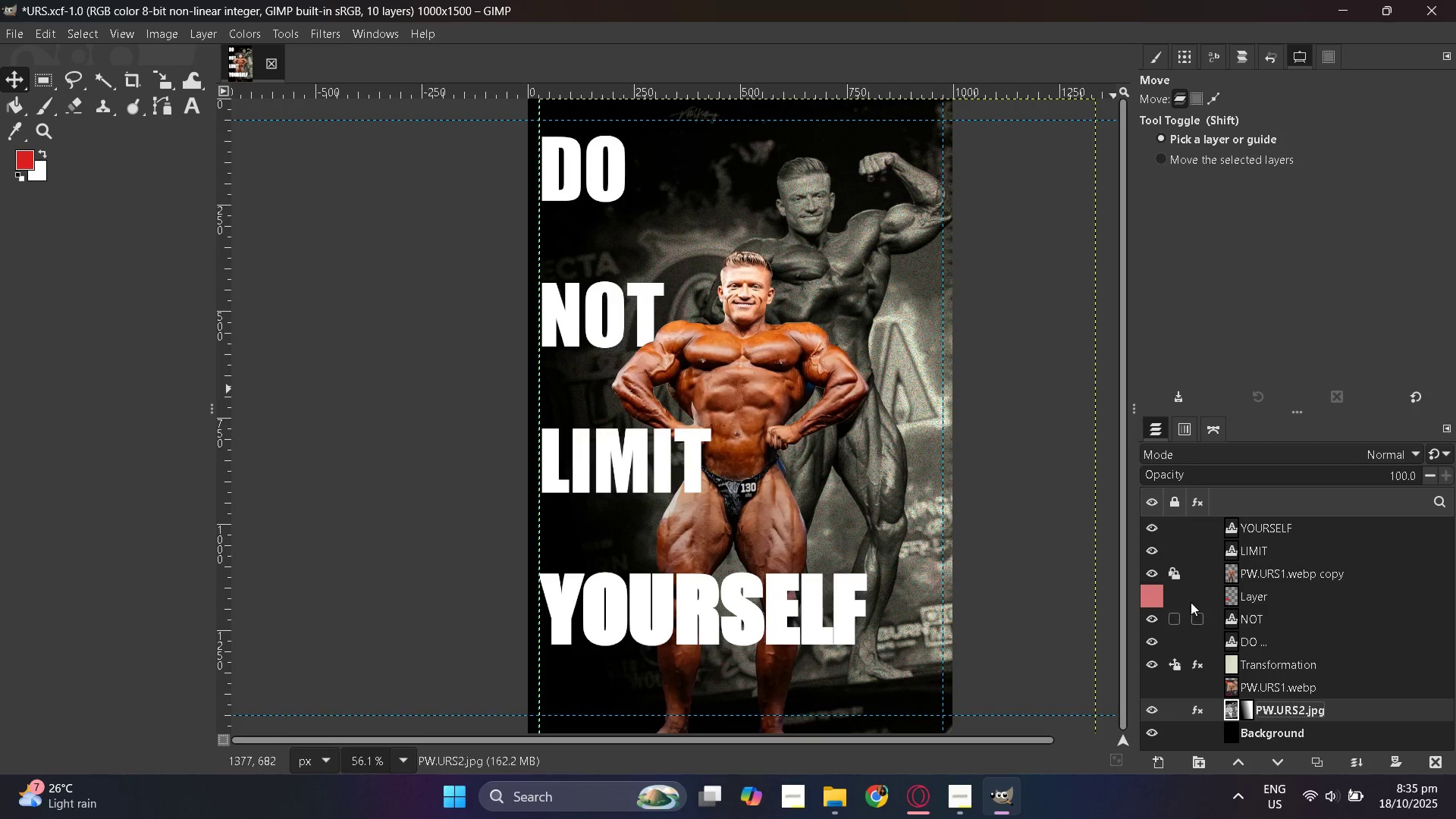 
wait(5.16)
 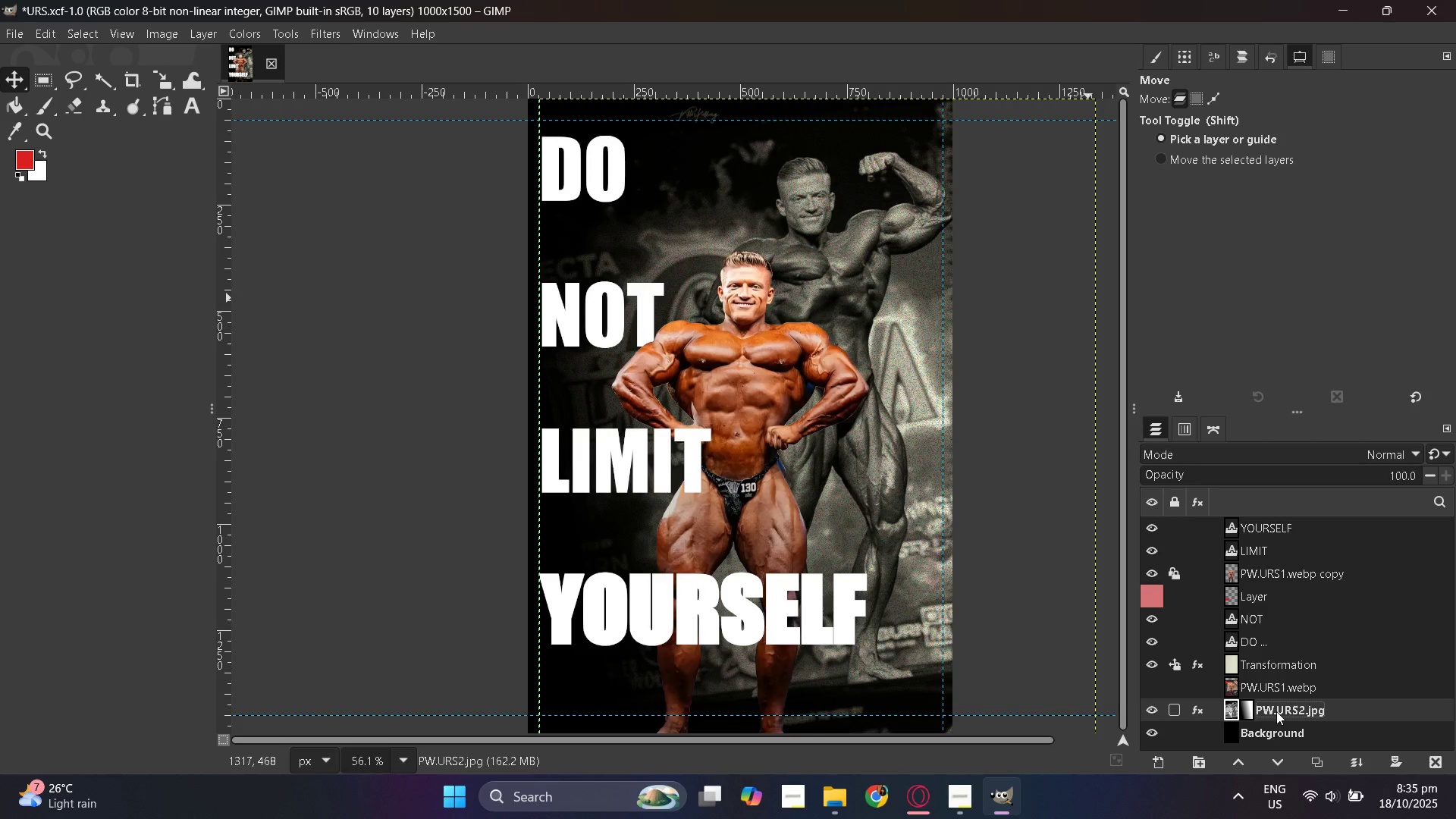 
double_click([1147, 640])
 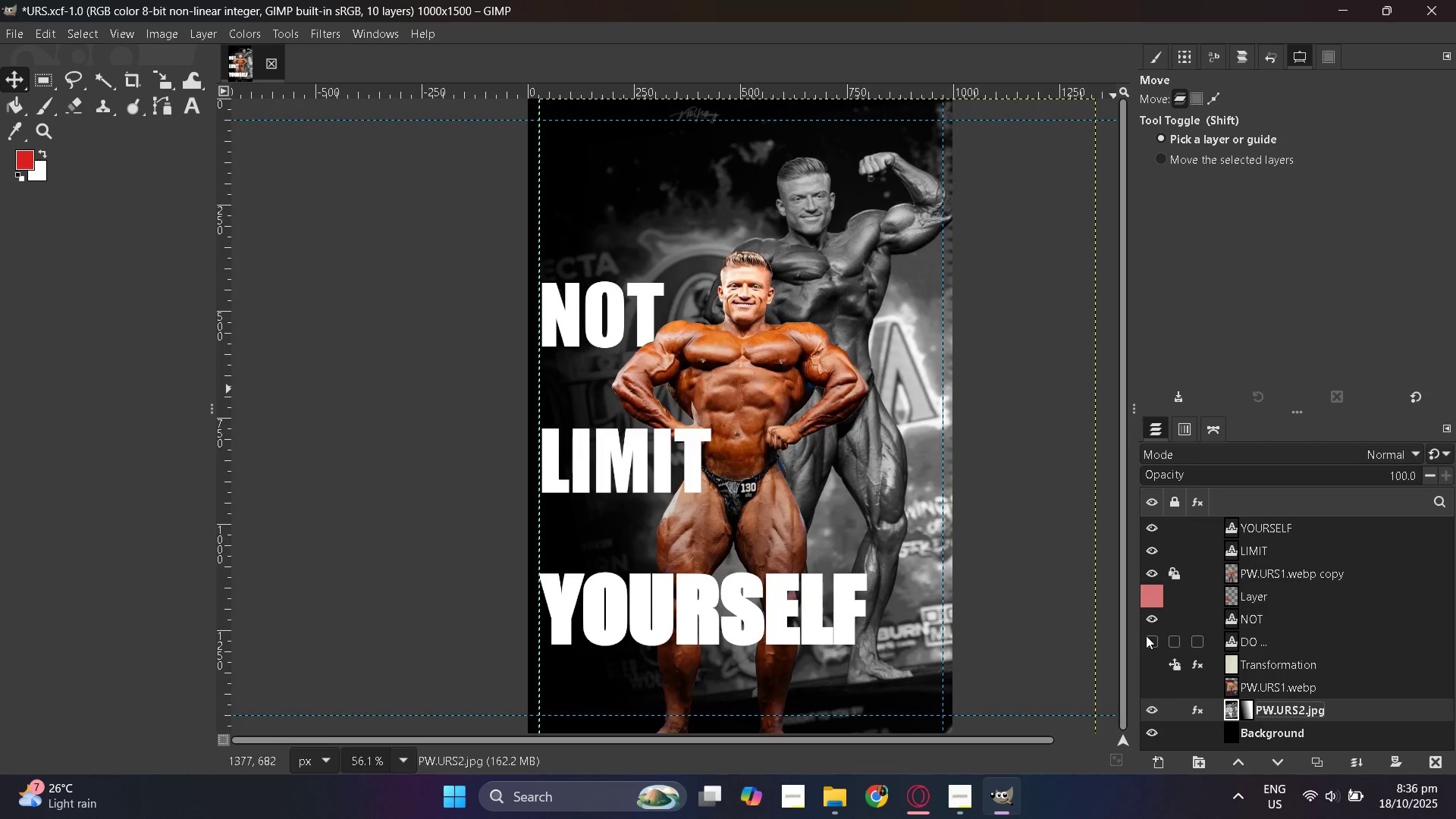 
left_click([1146, 616])
 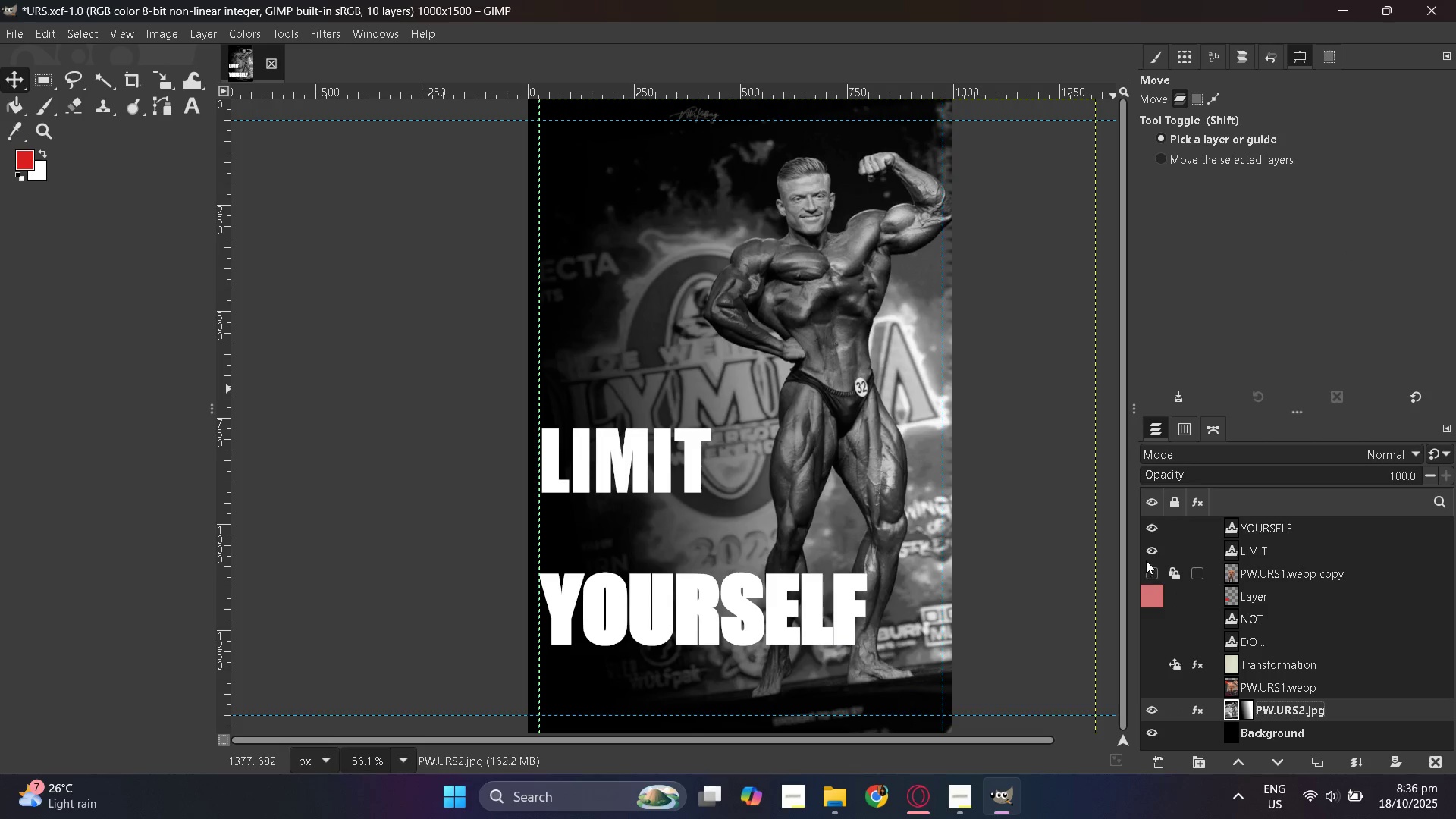 
double_click([1146, 553])
 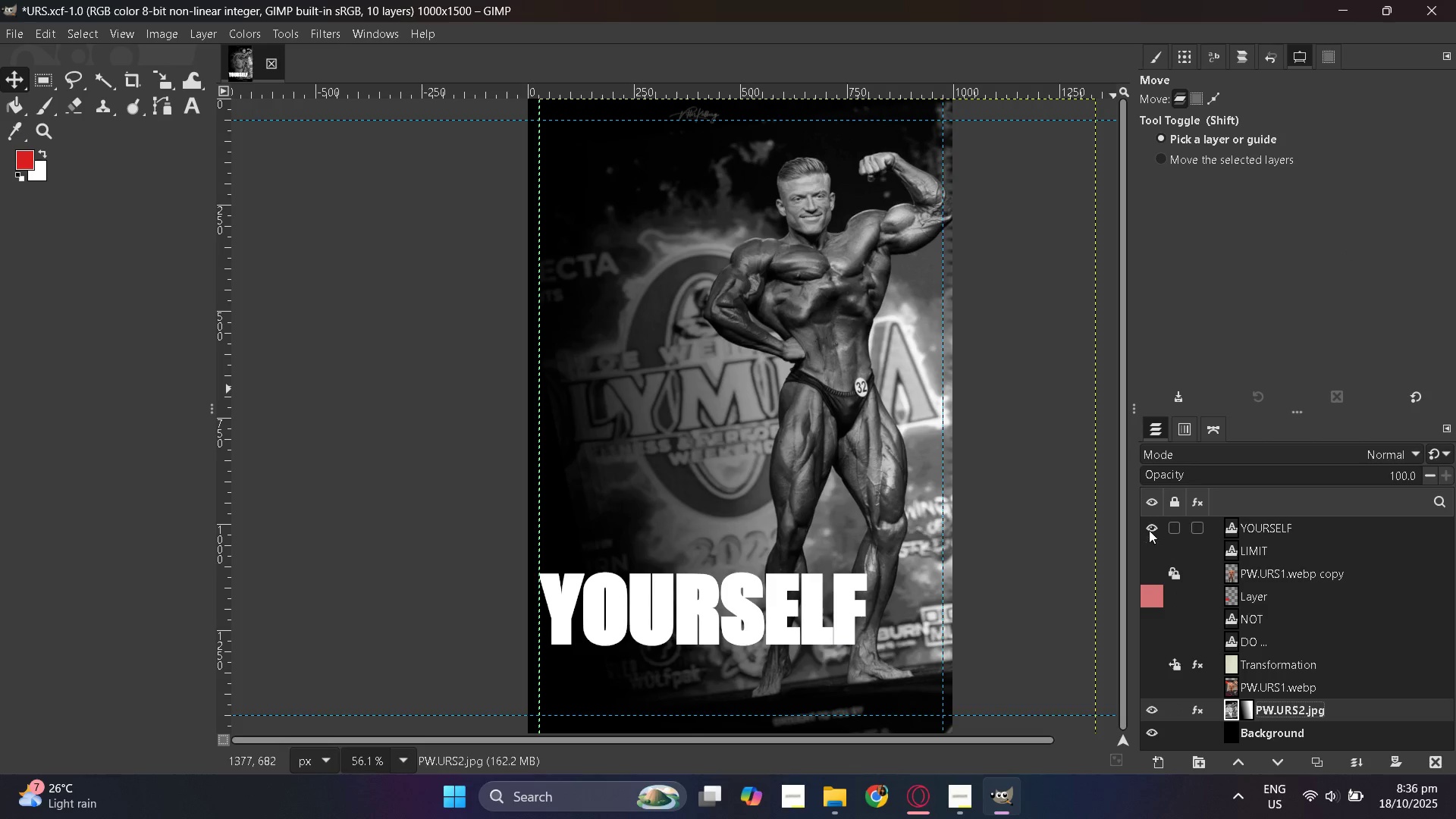 
left_click([1149, 530])
 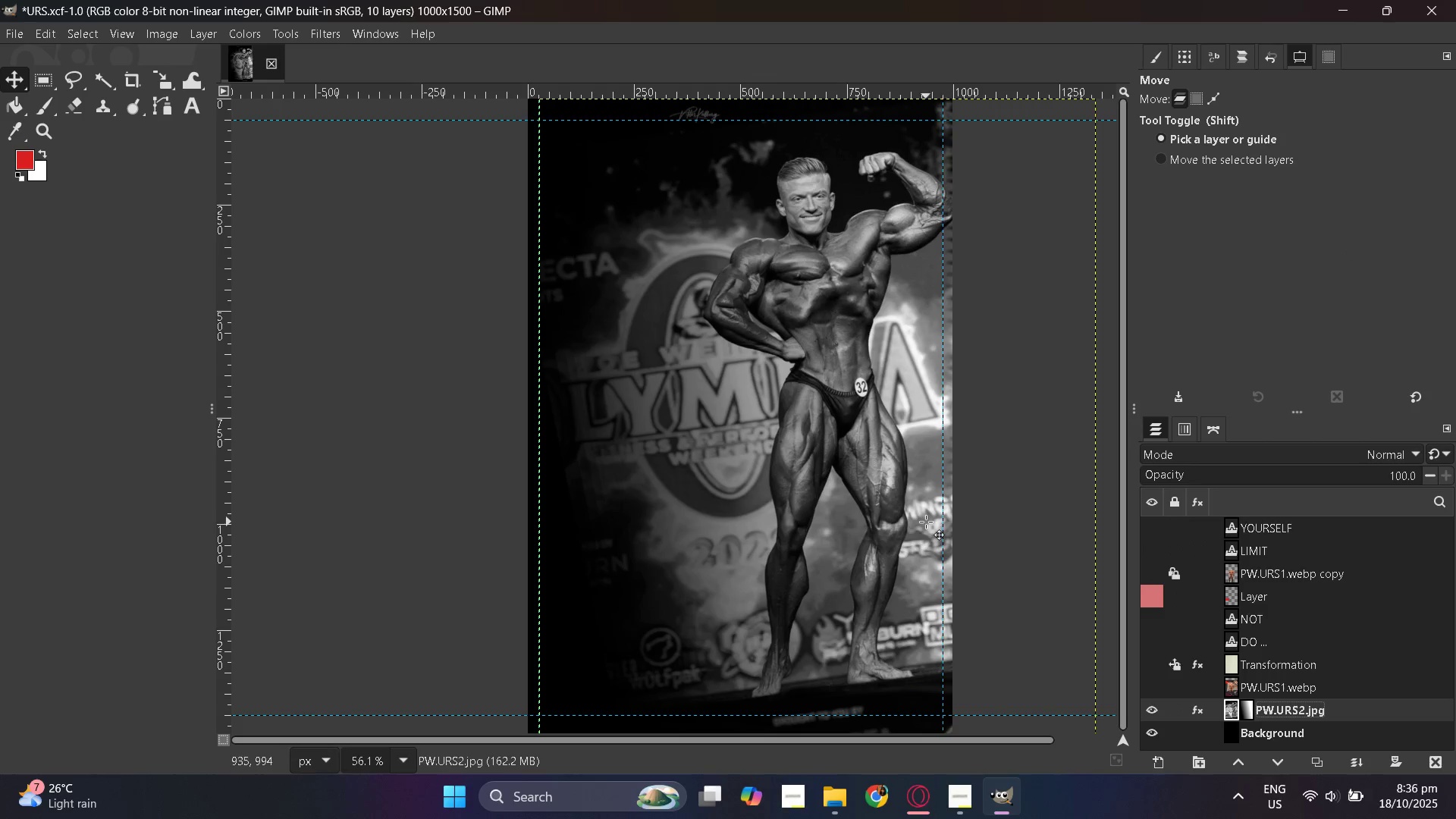 
scroll: coordinate [926, 522], scroll_direction: up, amount: 3.0
 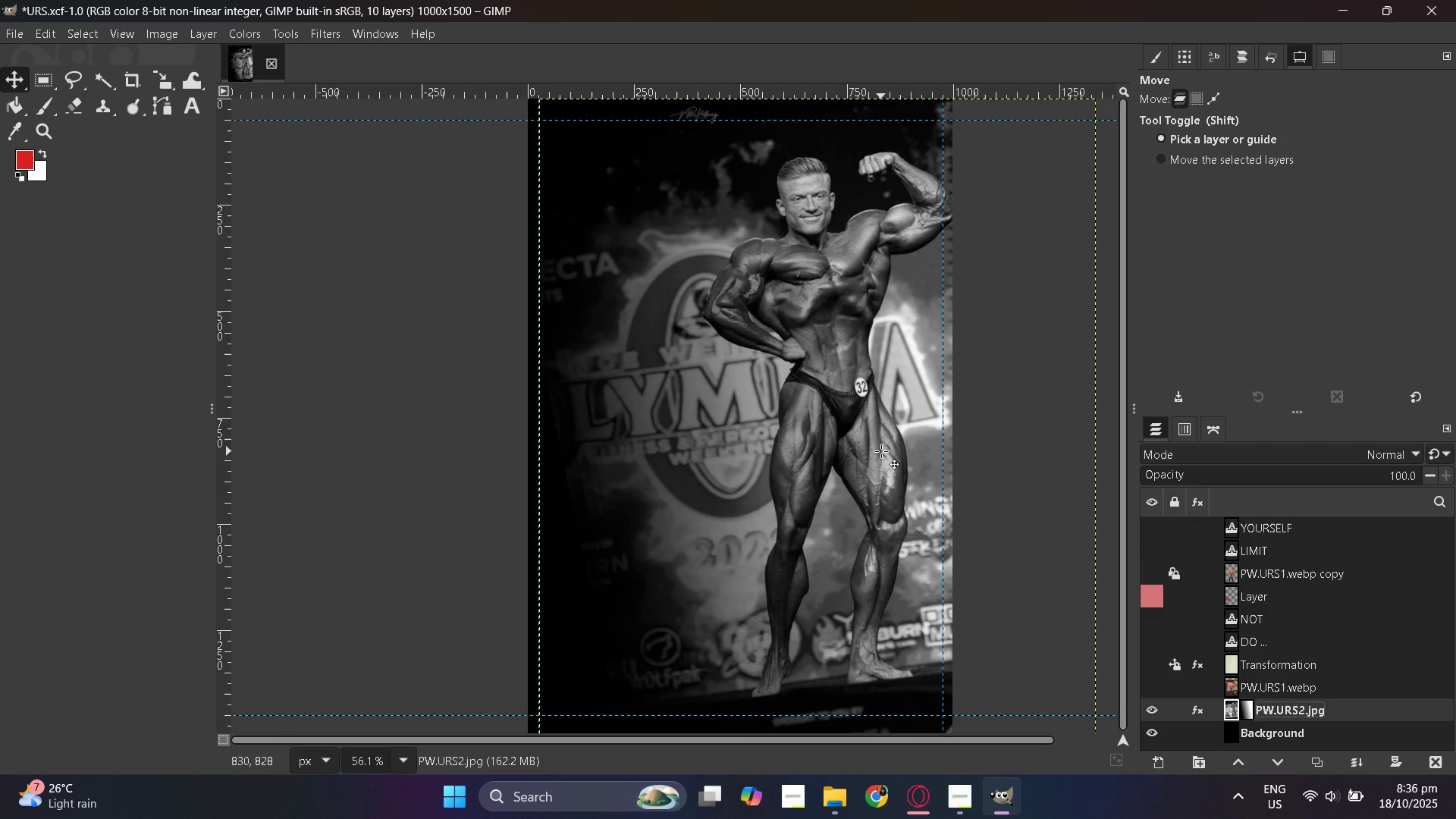 
hold_key(key=ControlLeft, duration=0.34)
scroll: coordinate [839, 435], scroll_direction: up, amount: 1.0
 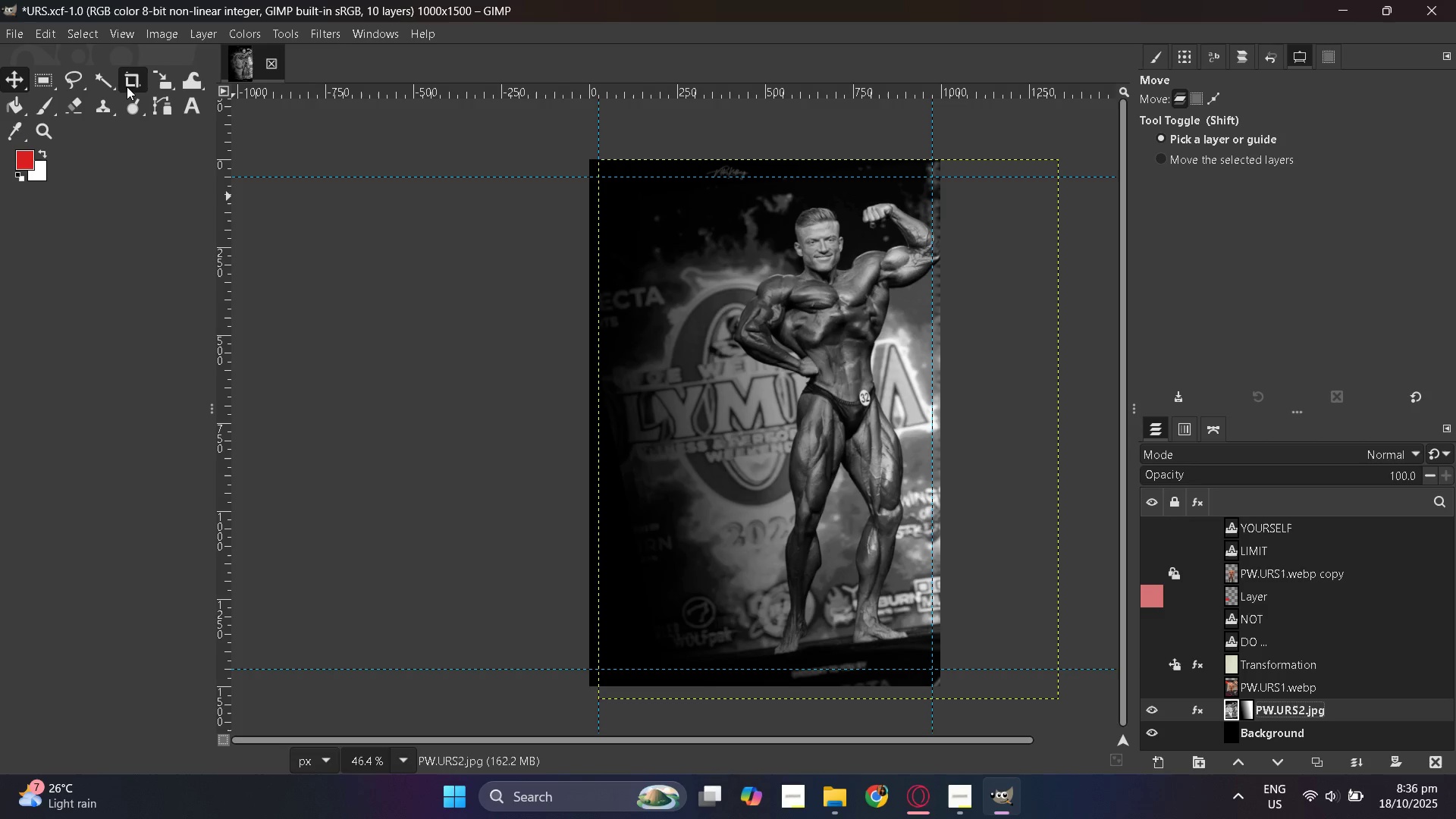 
wait(5.14)
 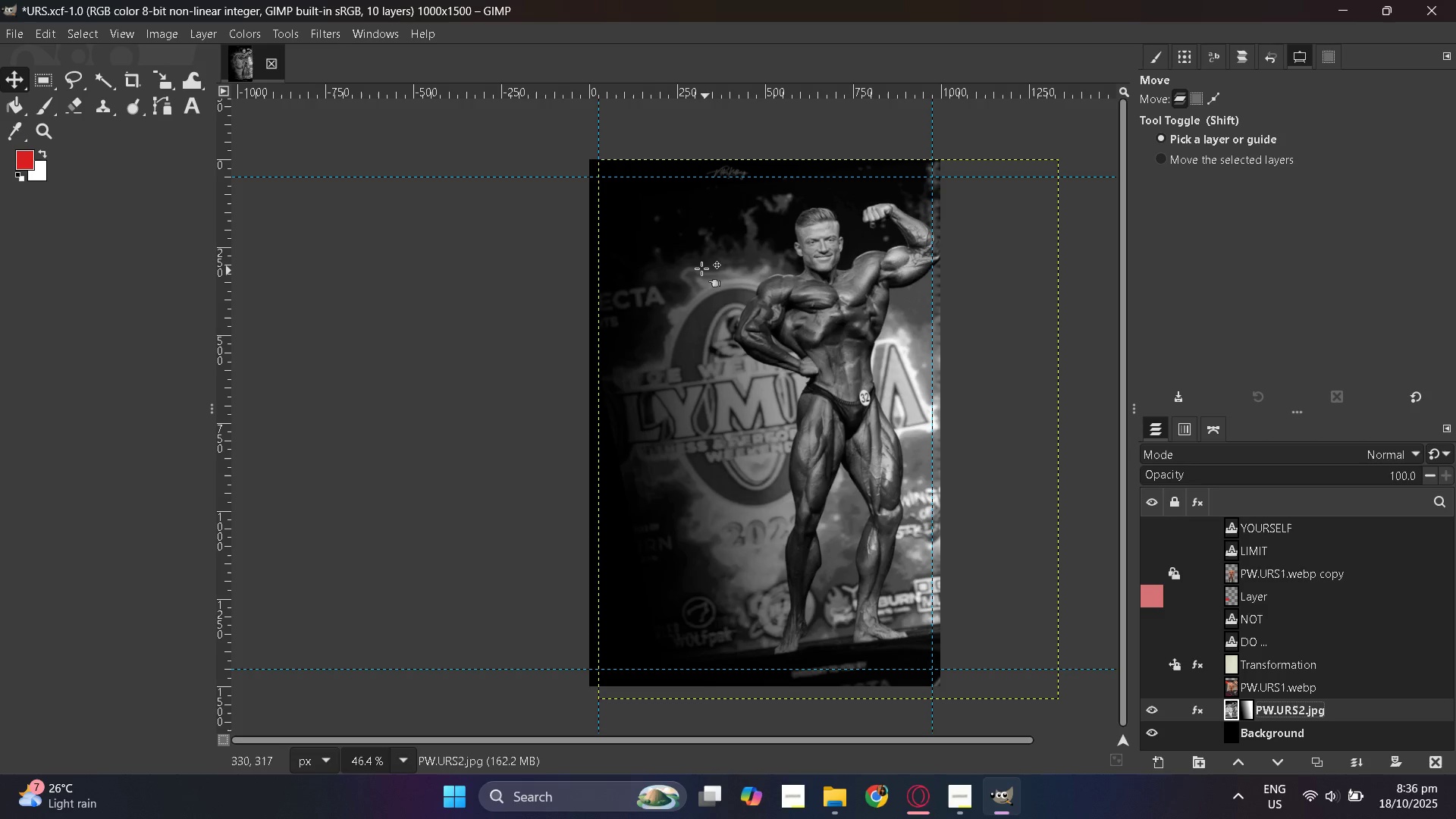 
key(G)
 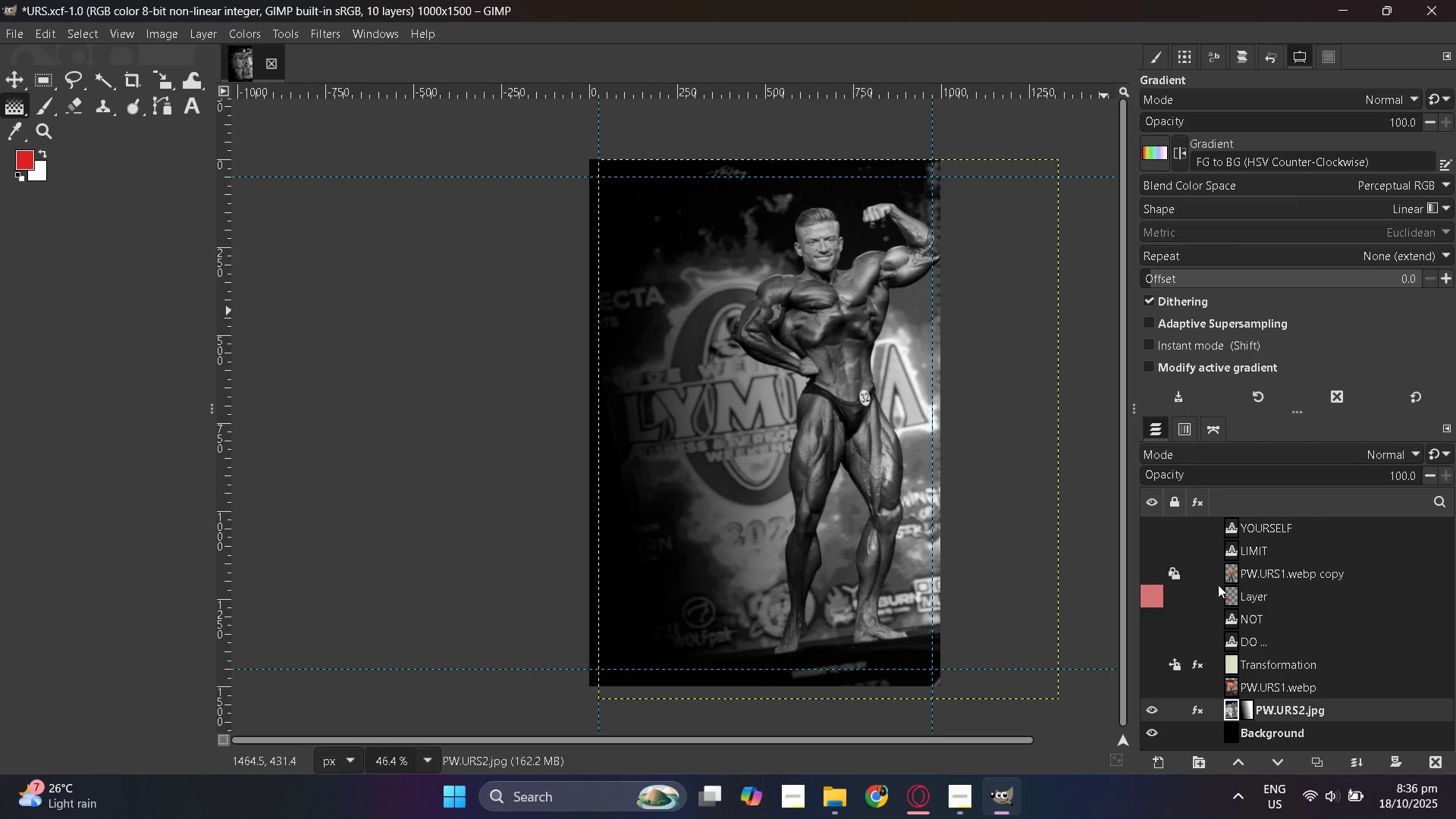 
scroll: coordinate [1273, 589], scroll_direction: down, amount: 4.0
 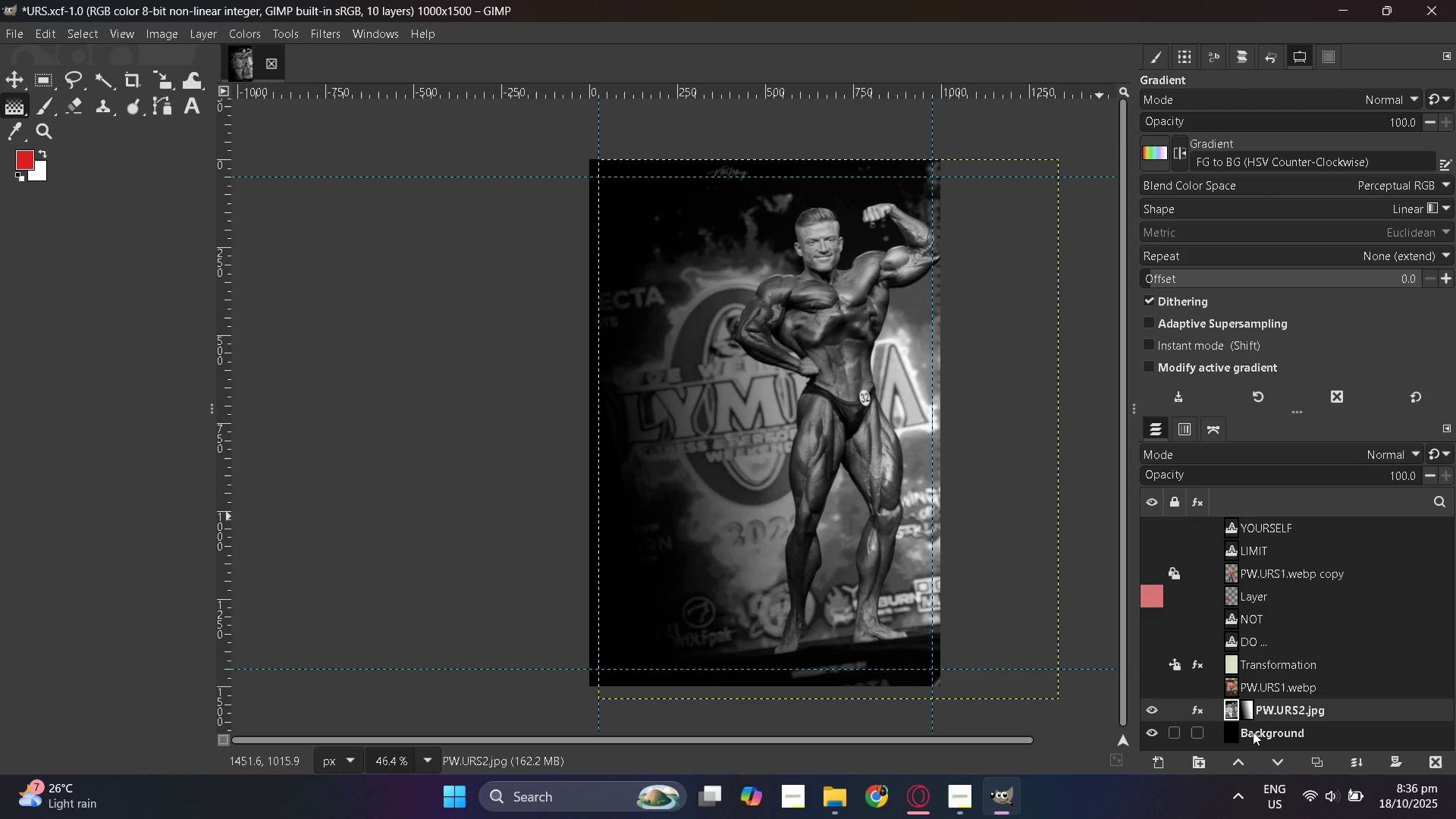 
left_click([1250, 733])
 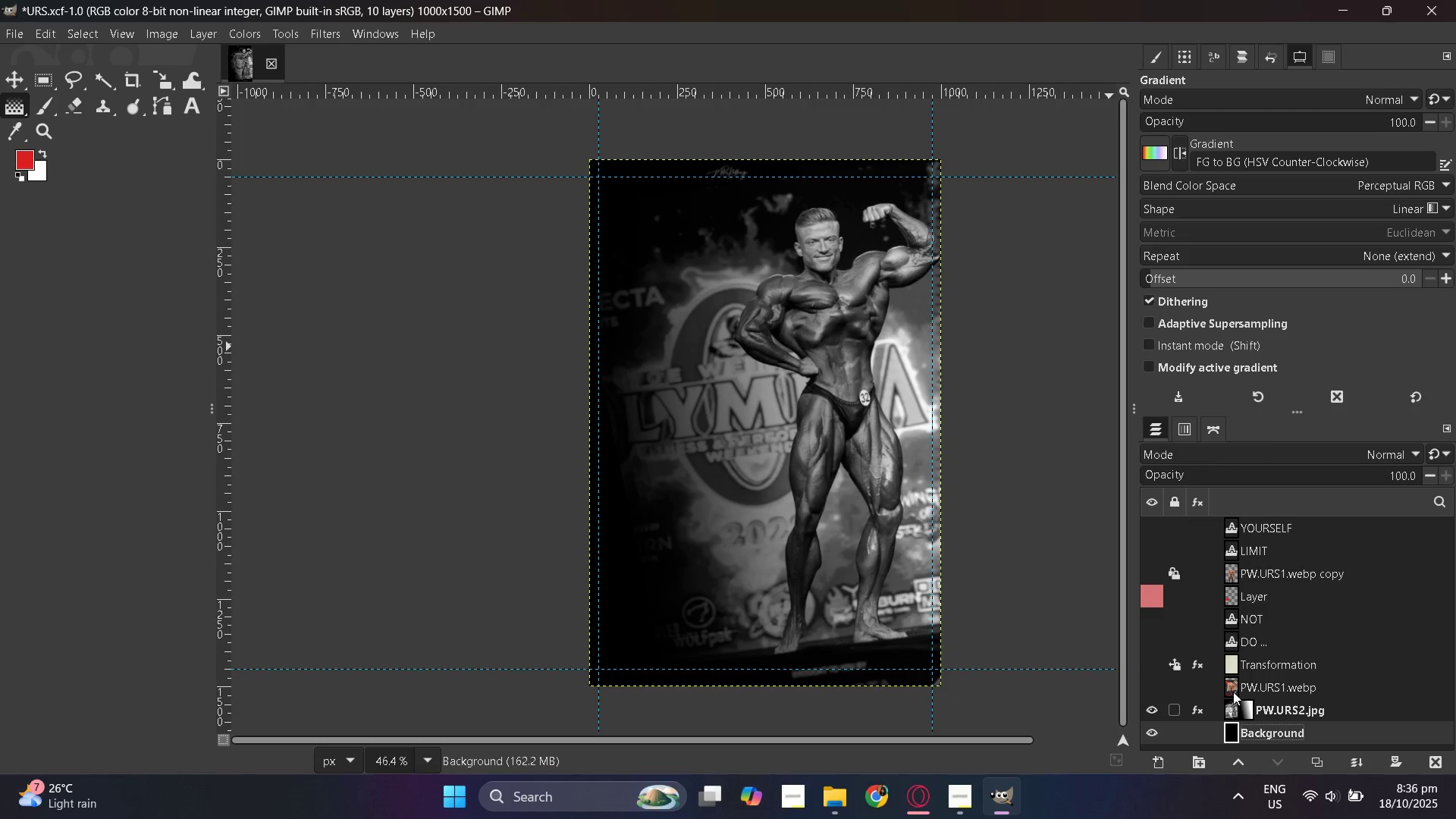 
left_click([1228, 711])
 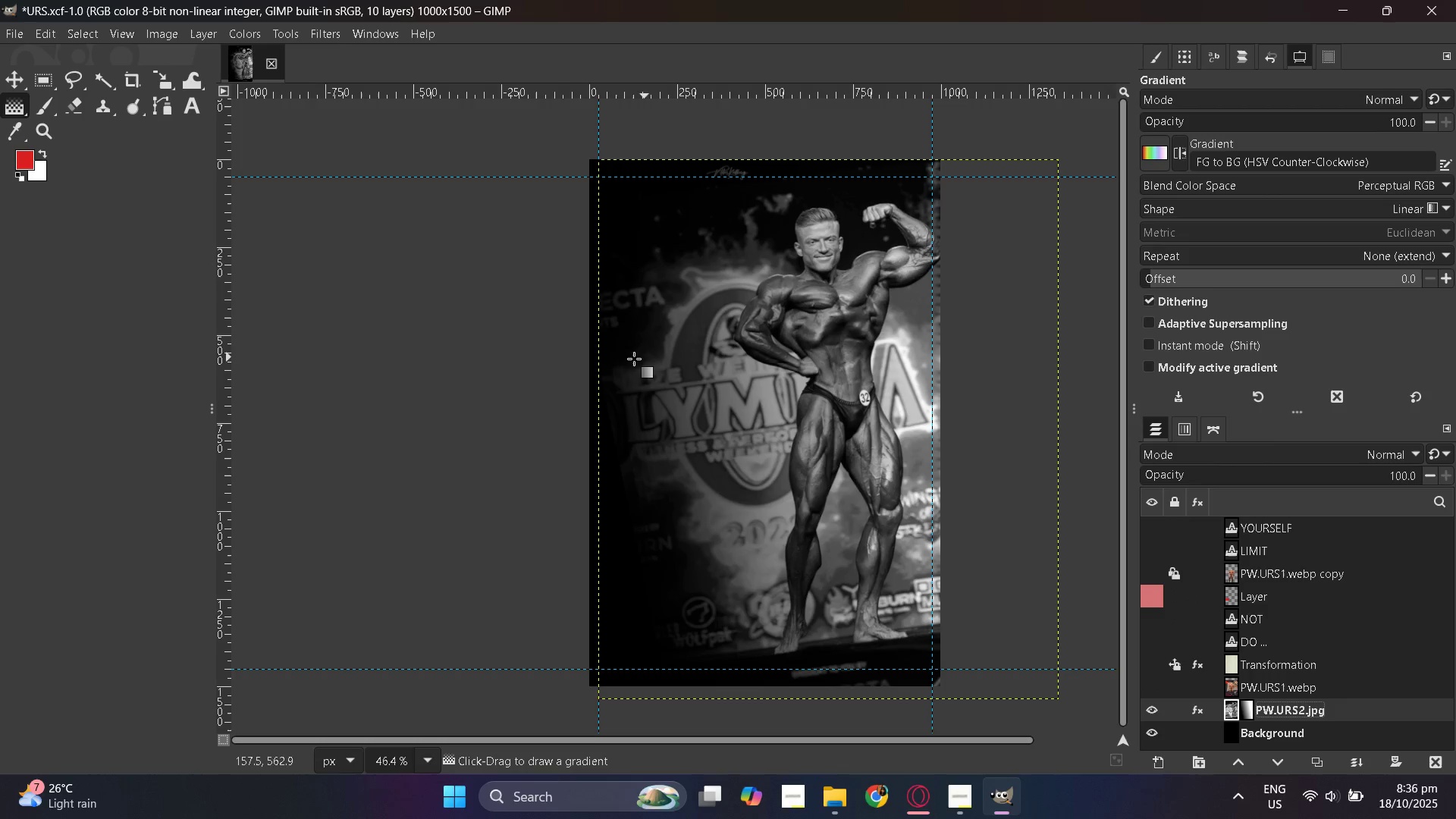 
left_click_drag(start_coordinate=[610, 362], to_coordinate=[717, 366])
 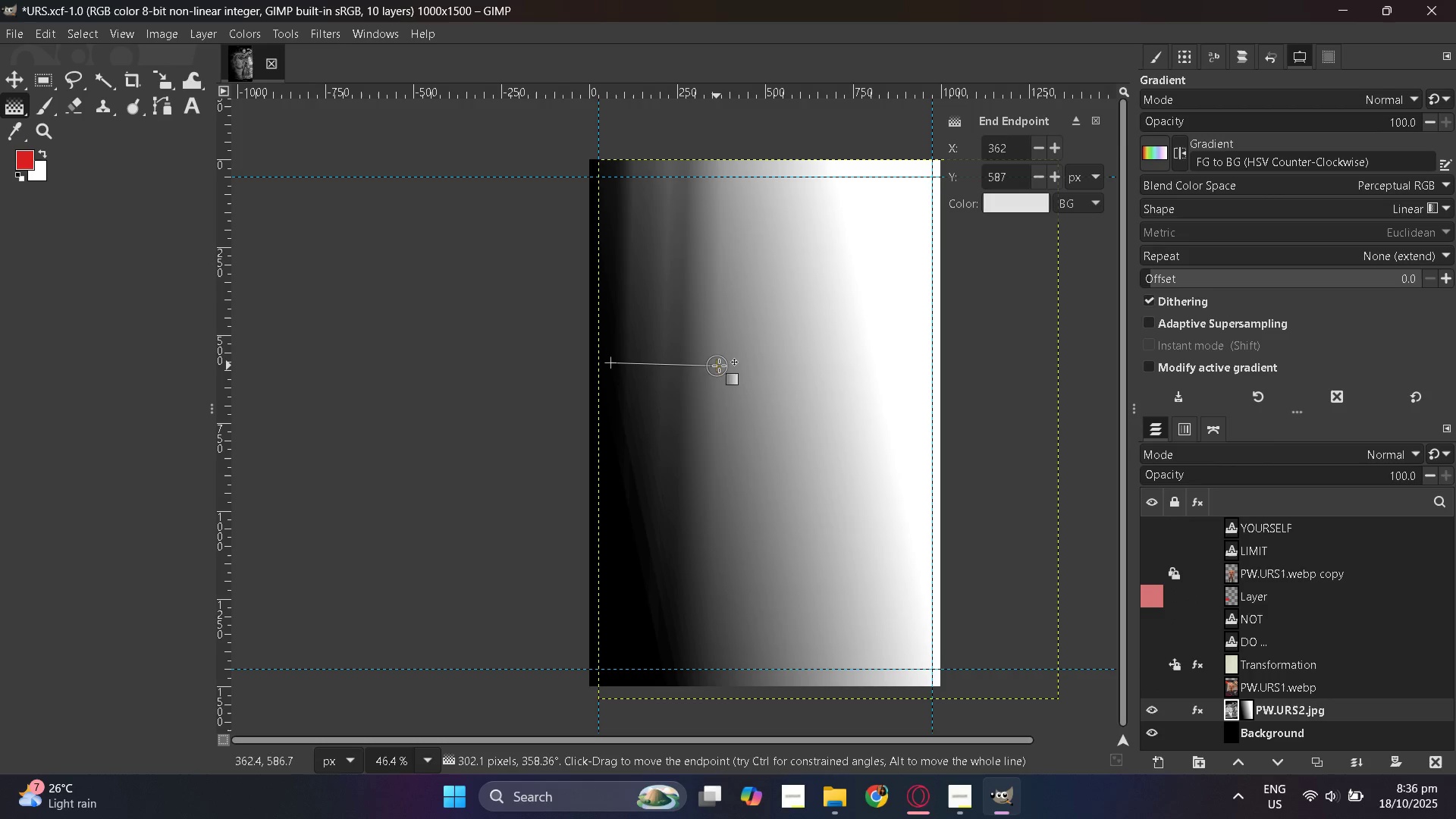 
key(Control+ControlLeft)
 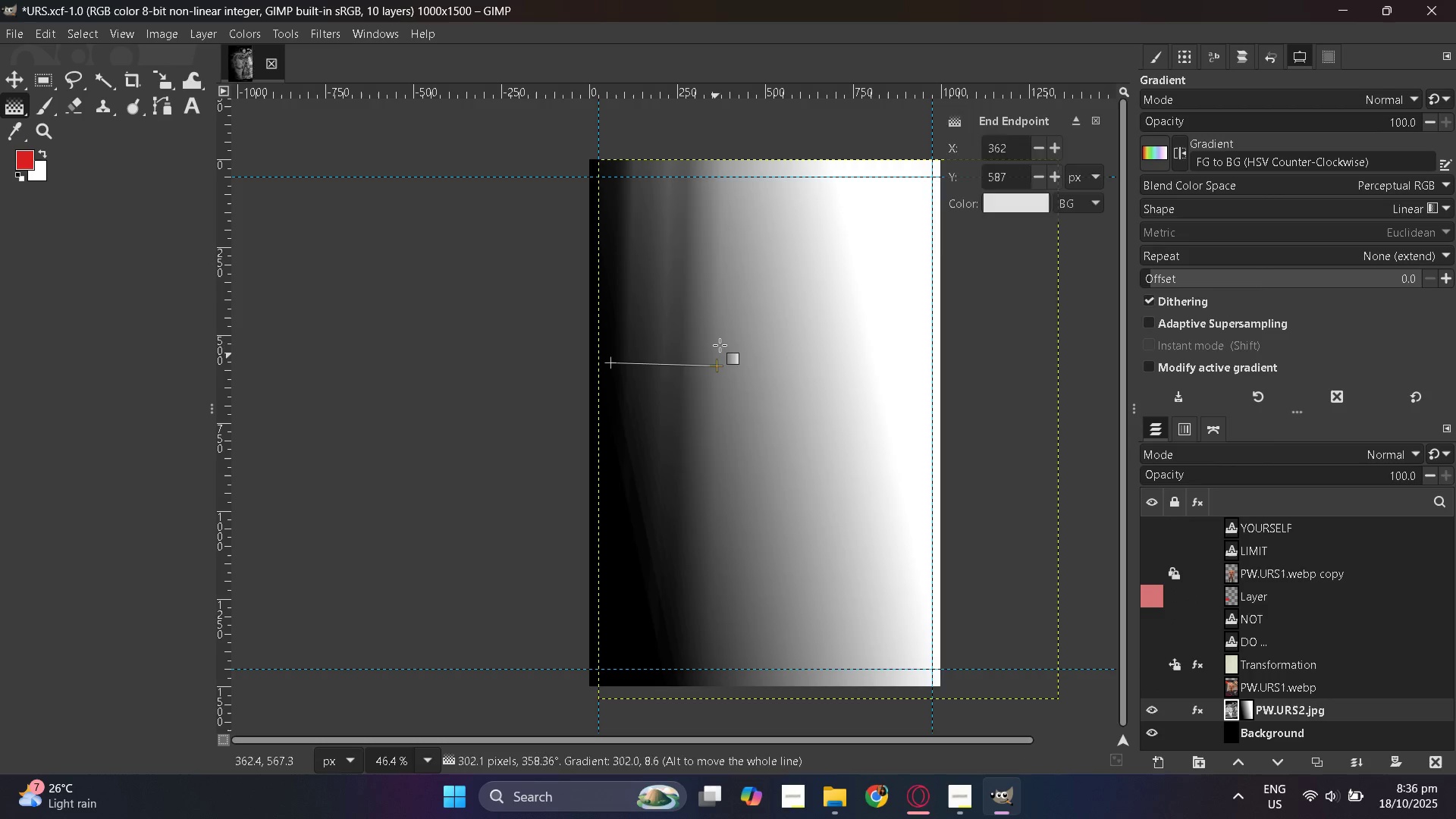 
key(Control+Z)
 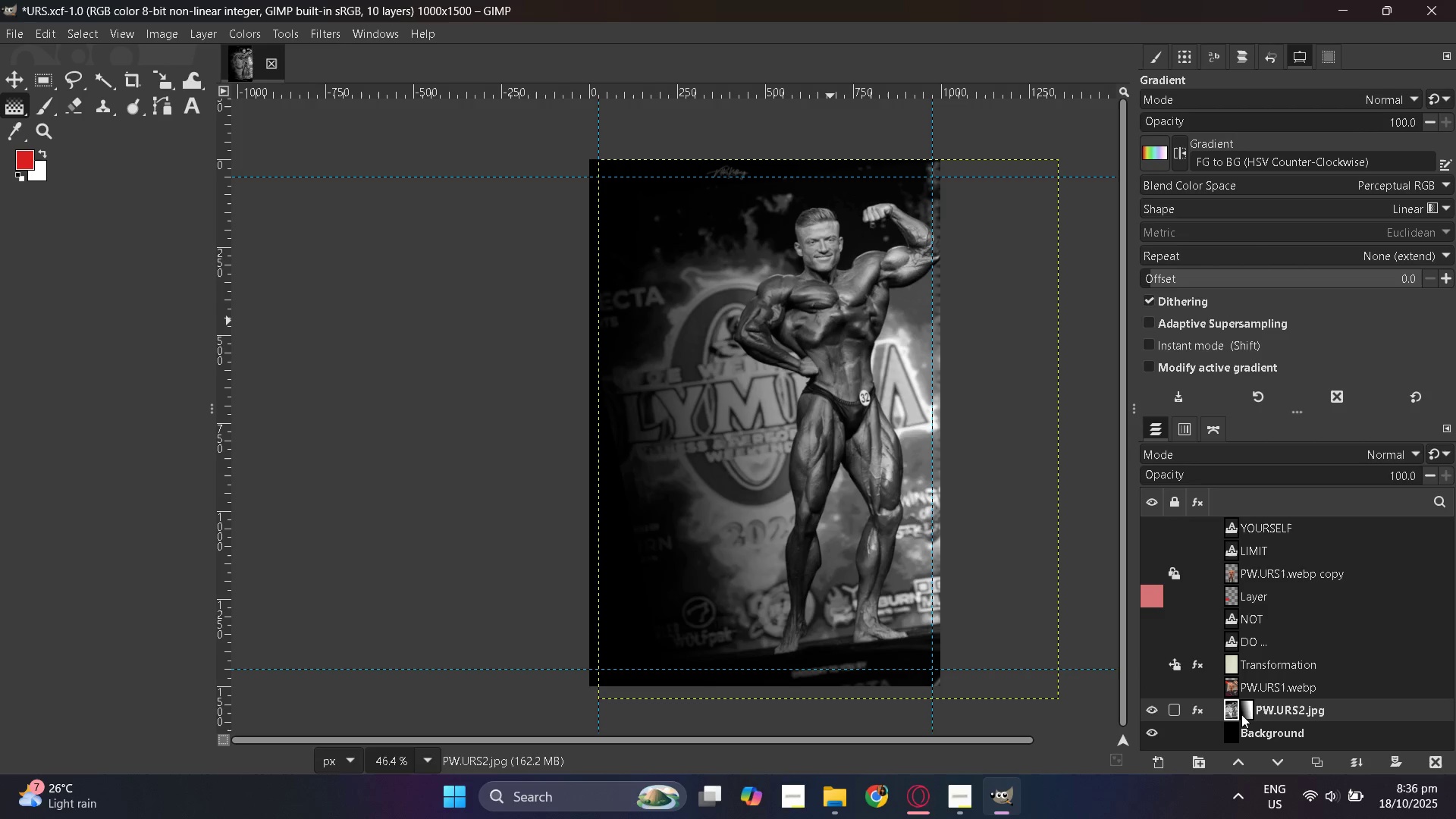 
left_click([1251, 711])
 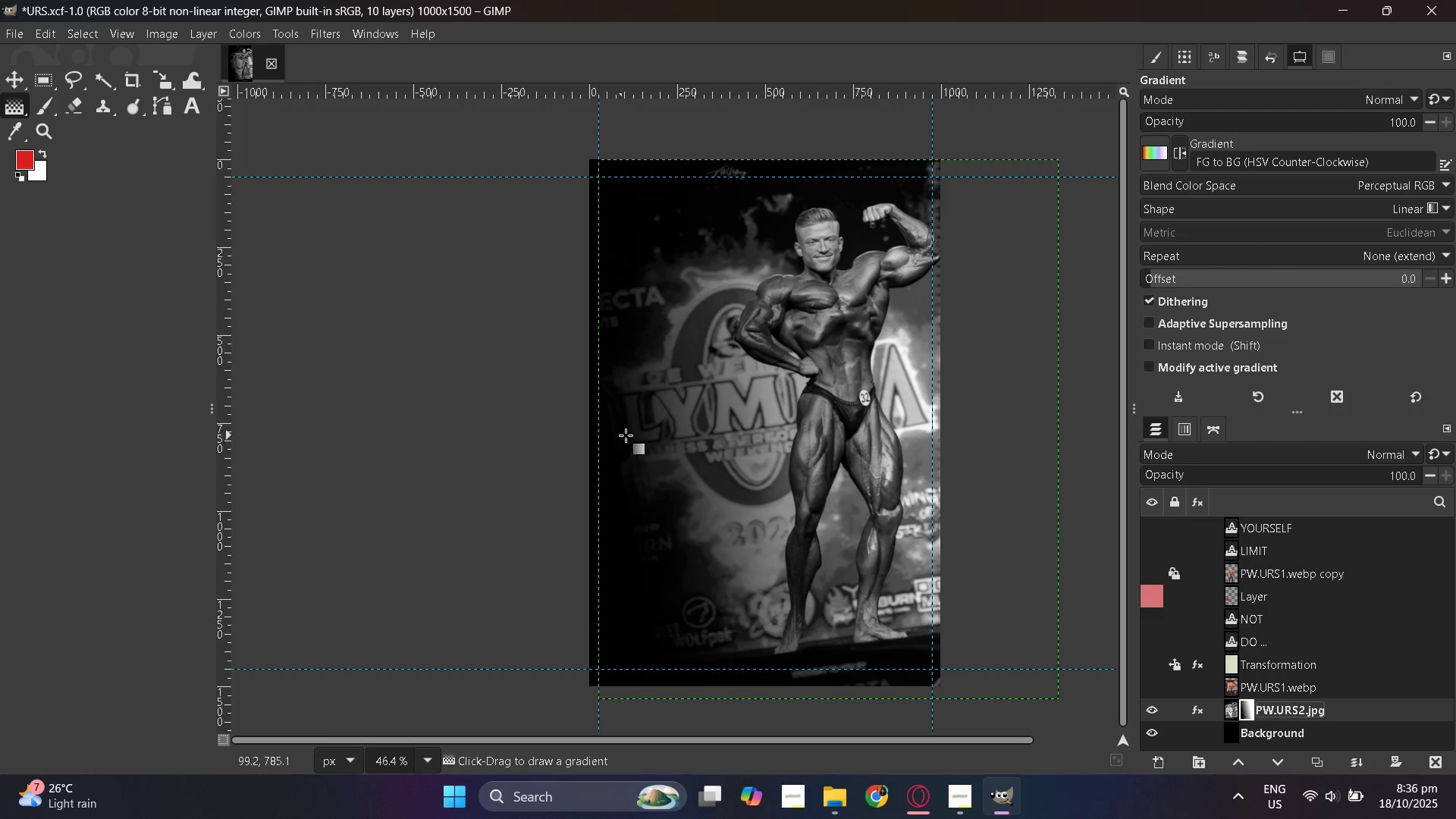 
left_click_drag(start_coordinate=[628, 432], to_coordinate=[990, 380])
 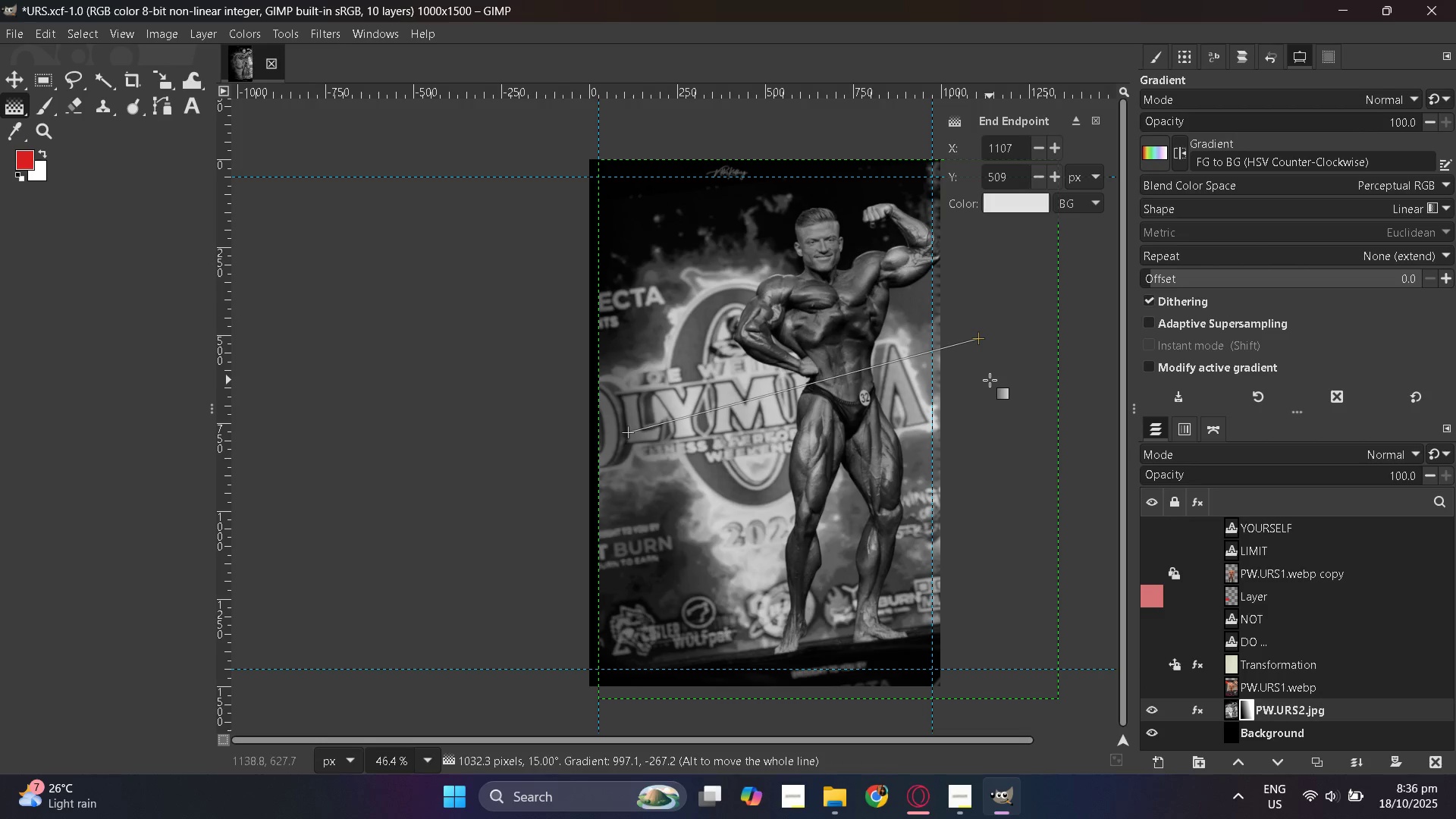 
key(Control+Z)
 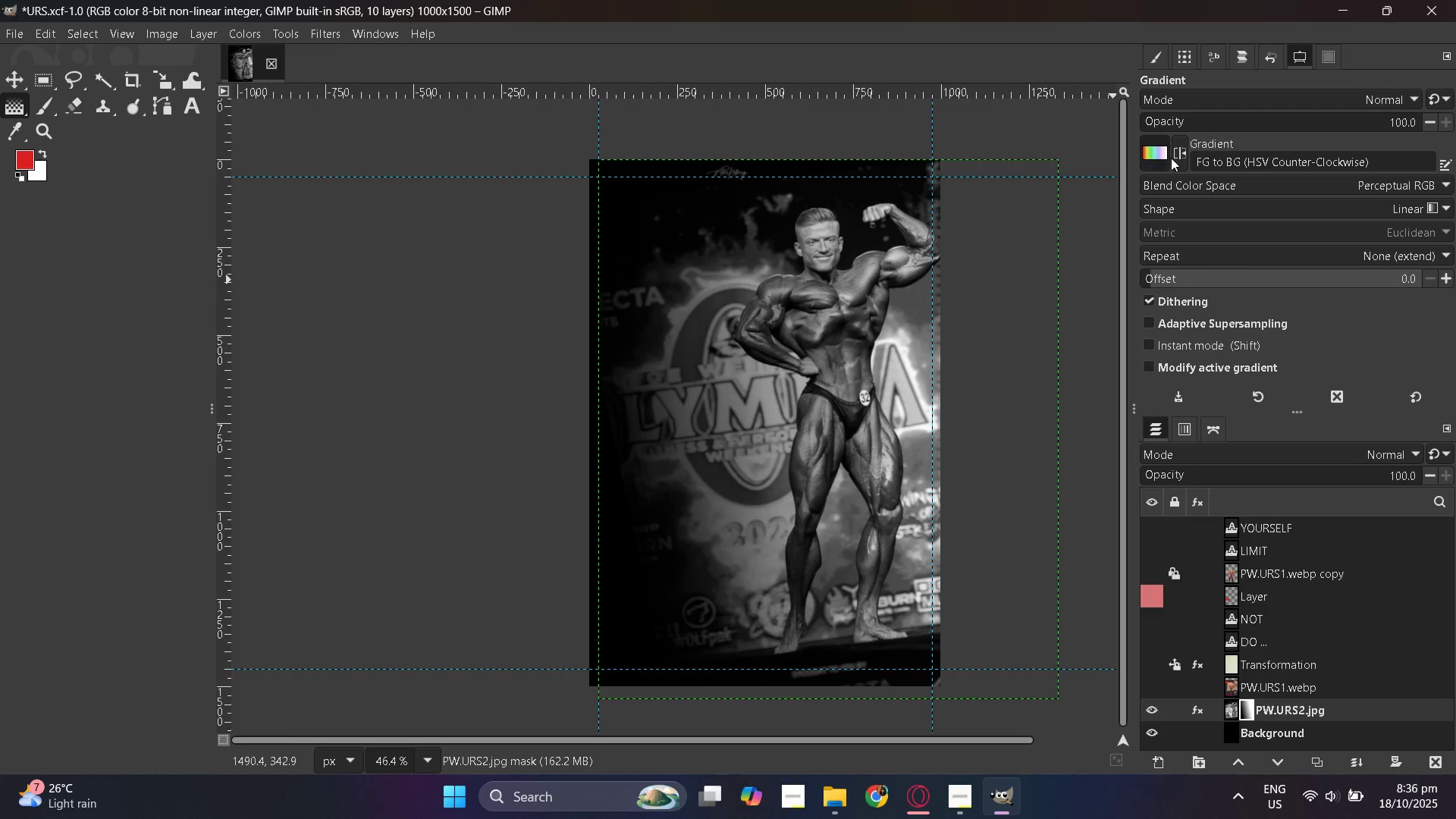 
left_click([1162, 157])
 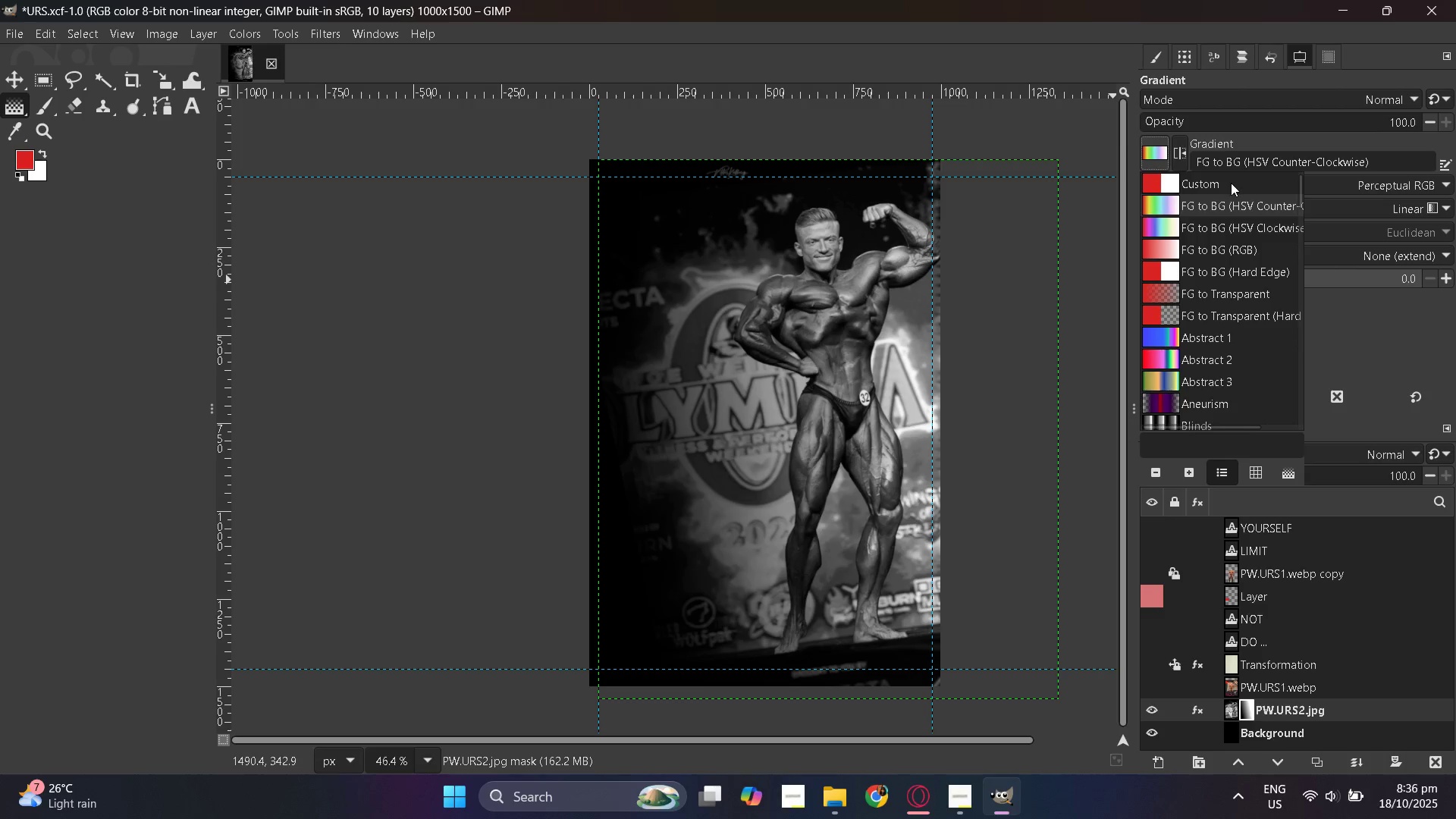 
wait(18.2)
 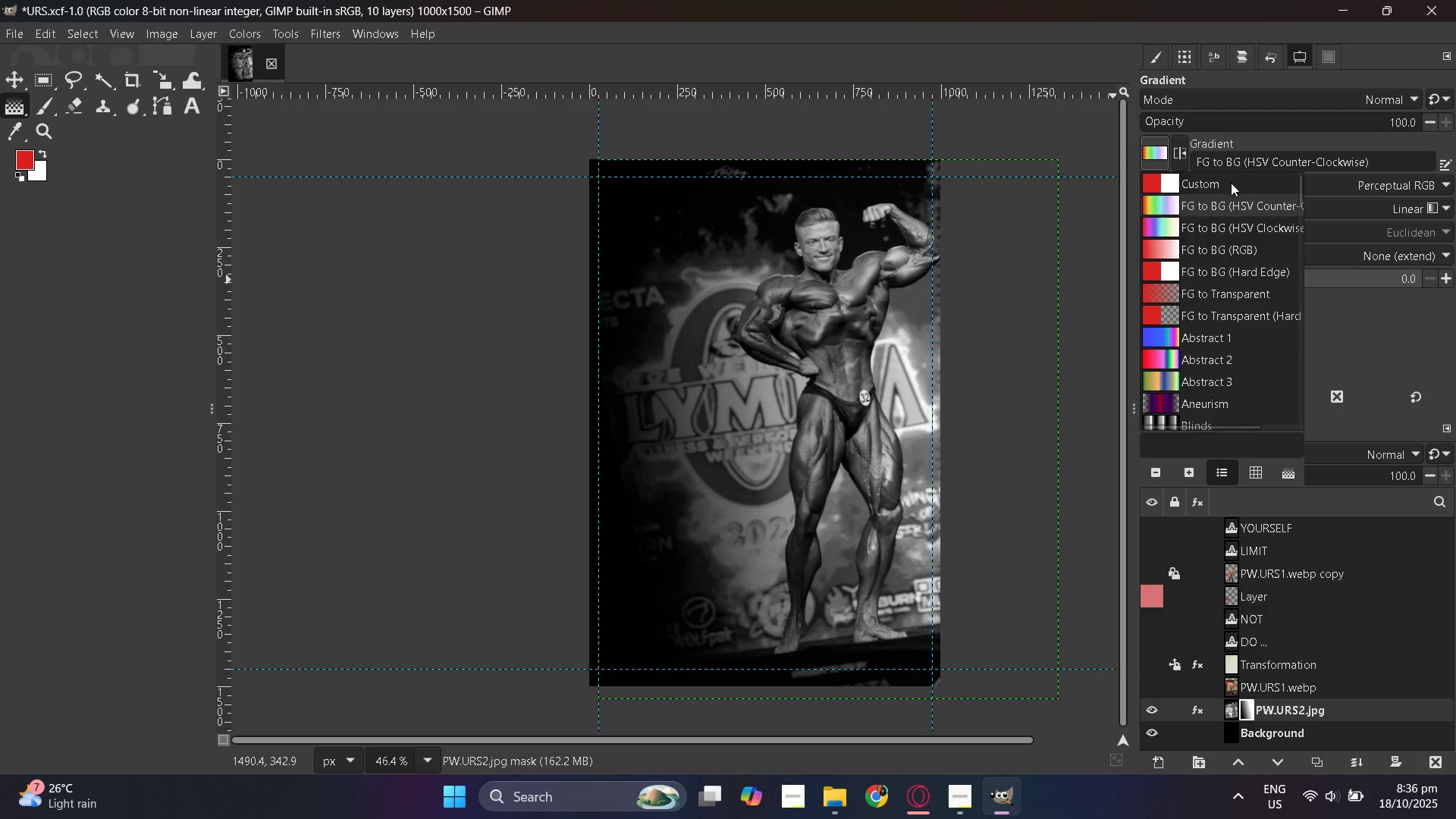 
scroll: coordinate [1235, 286], scroll_direction: up, amount: 8.0
 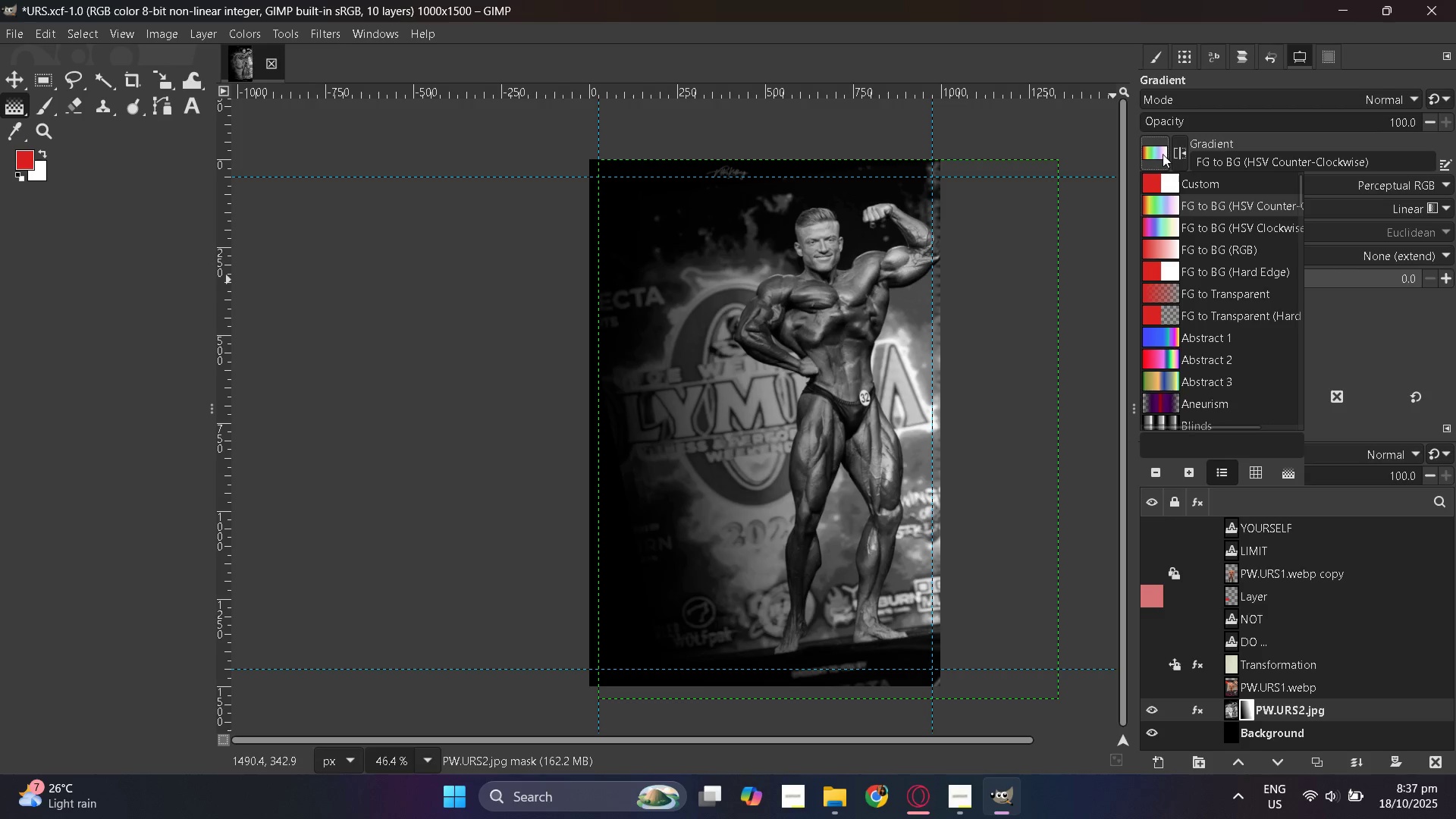 
left_click([1161, 149])
 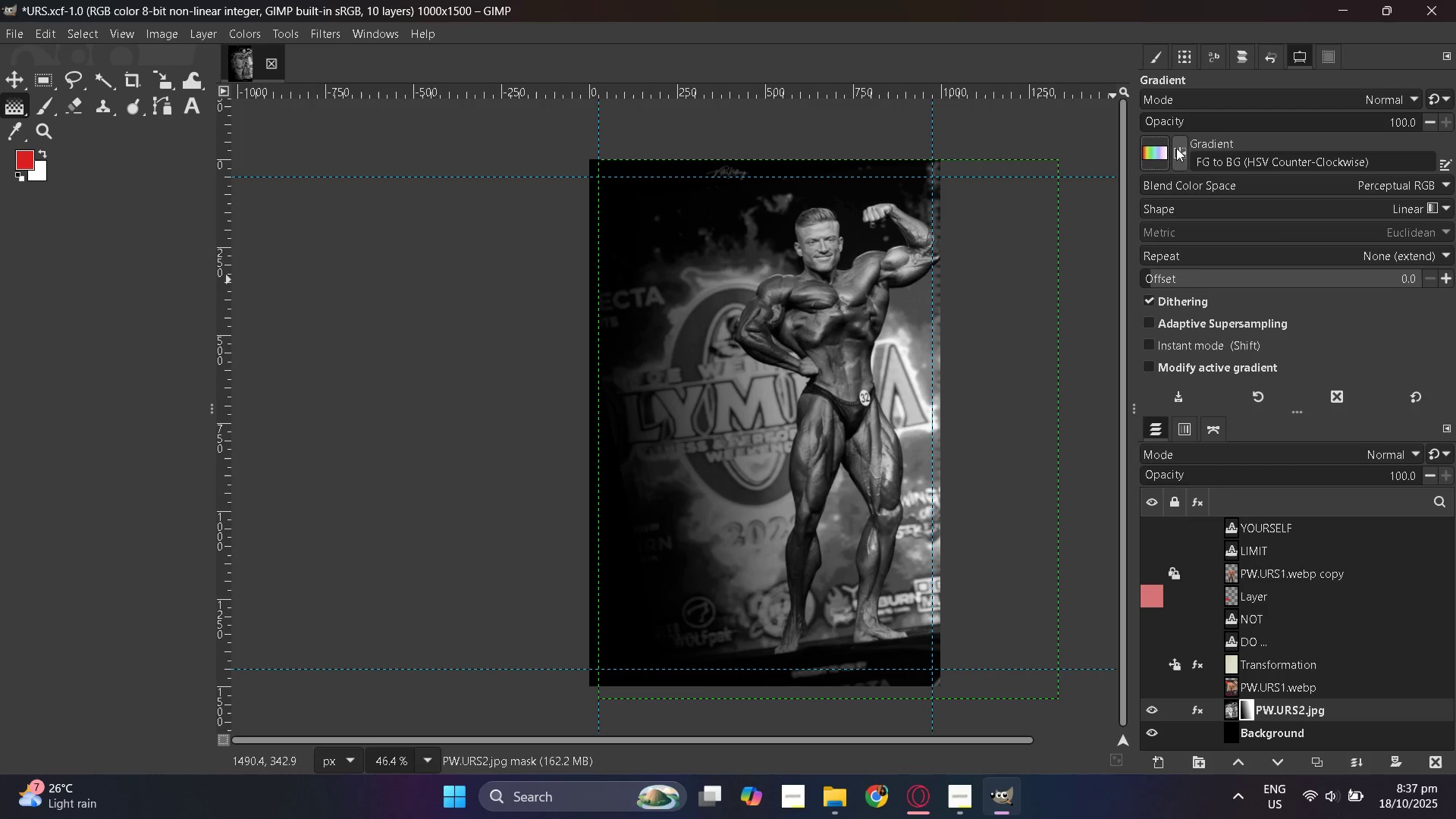 
left_click([1178, 149])
 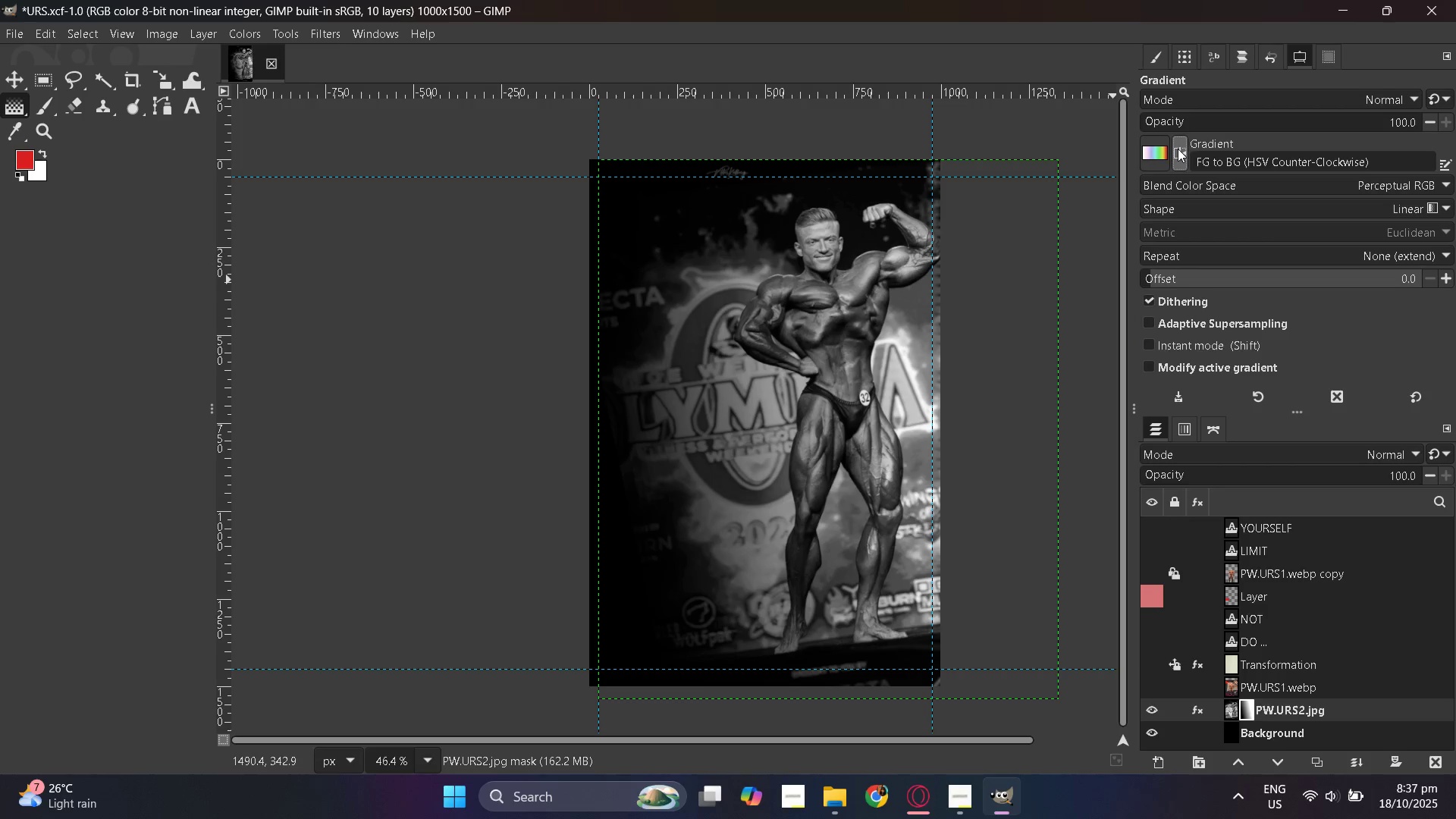 
left_click([1178, 149])
 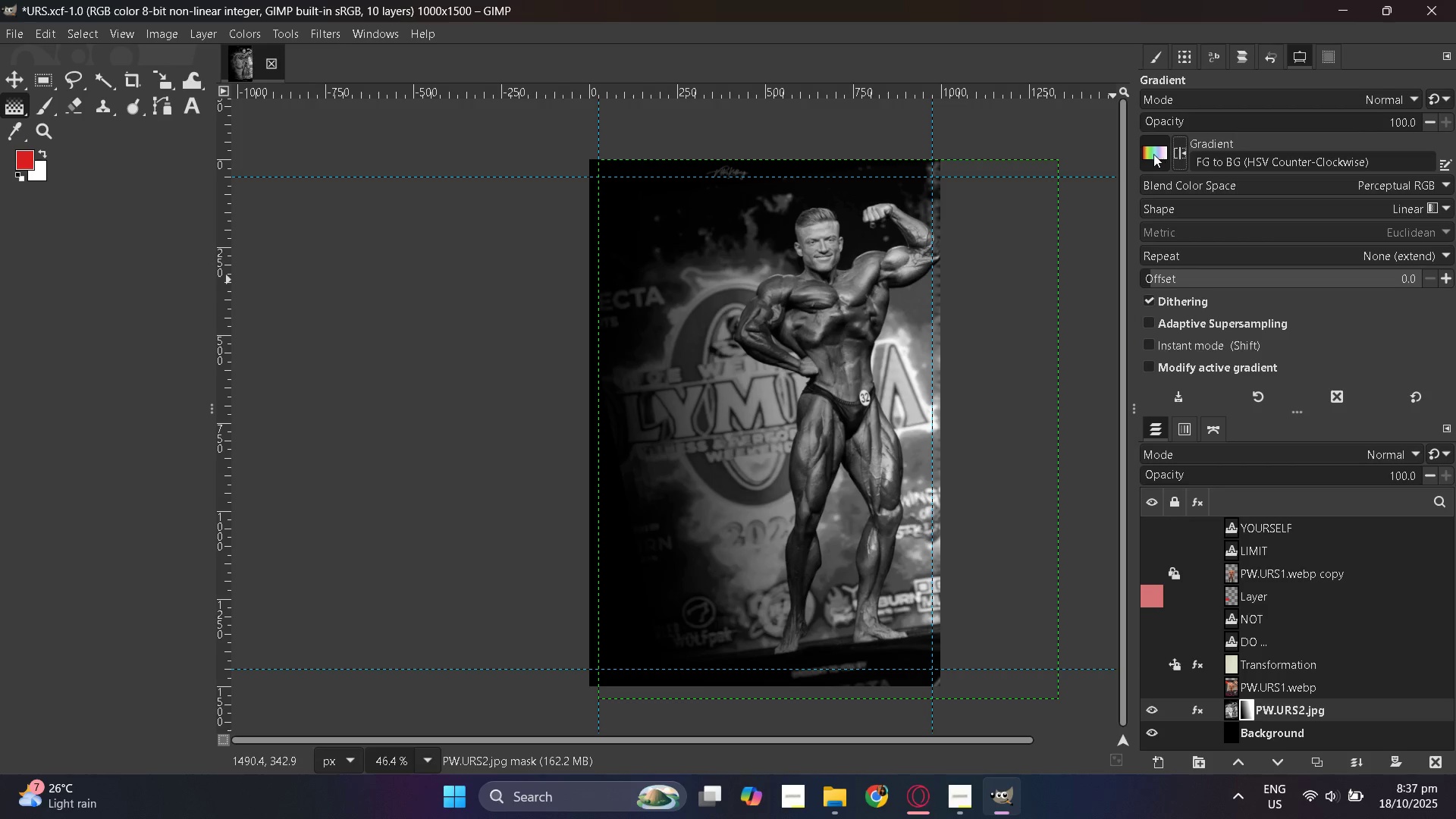 
left_click([1153, 154])
 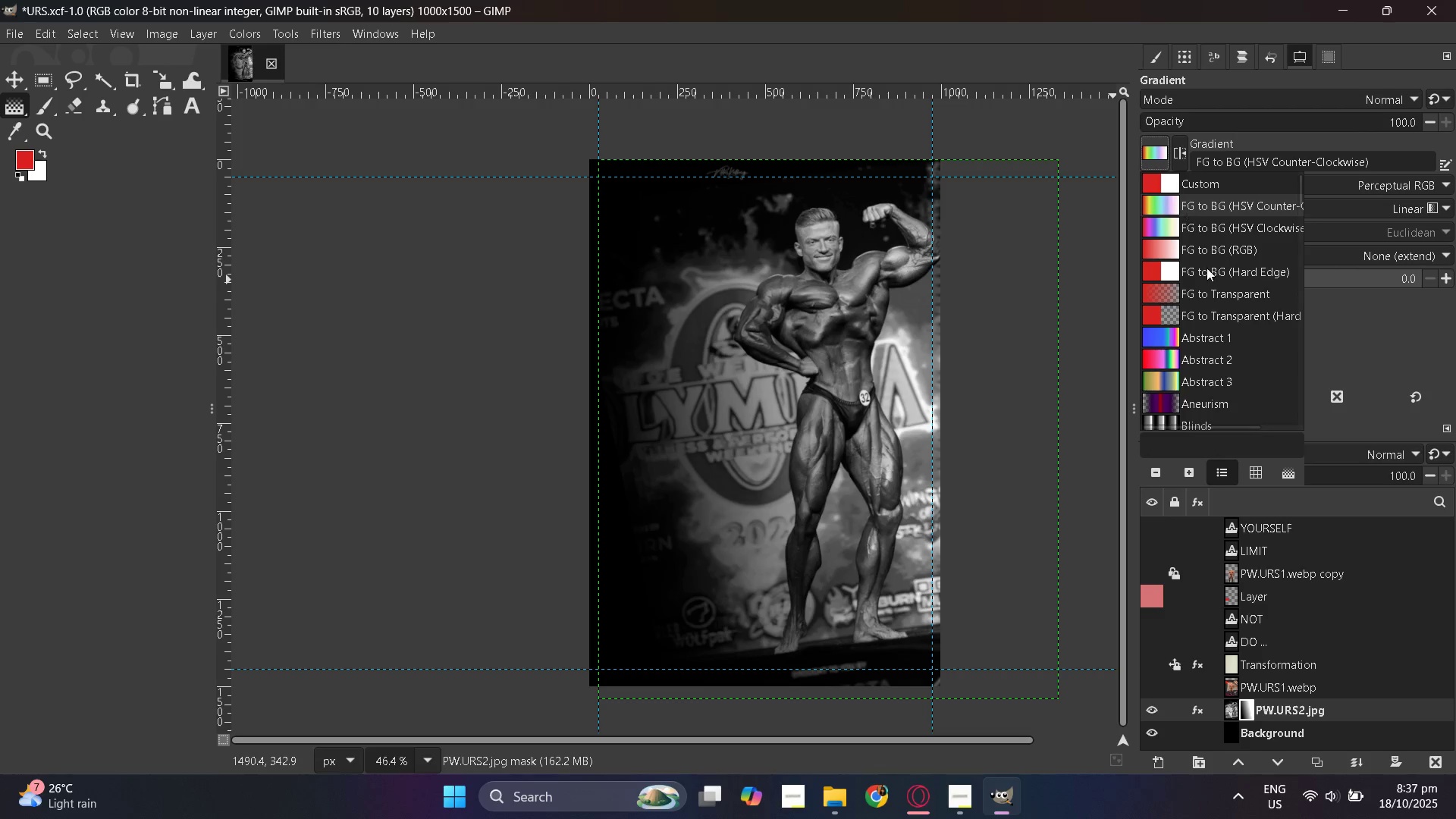 
scroll: coordinate [1214, 334], scroll_direction: down, amount: 3.0
 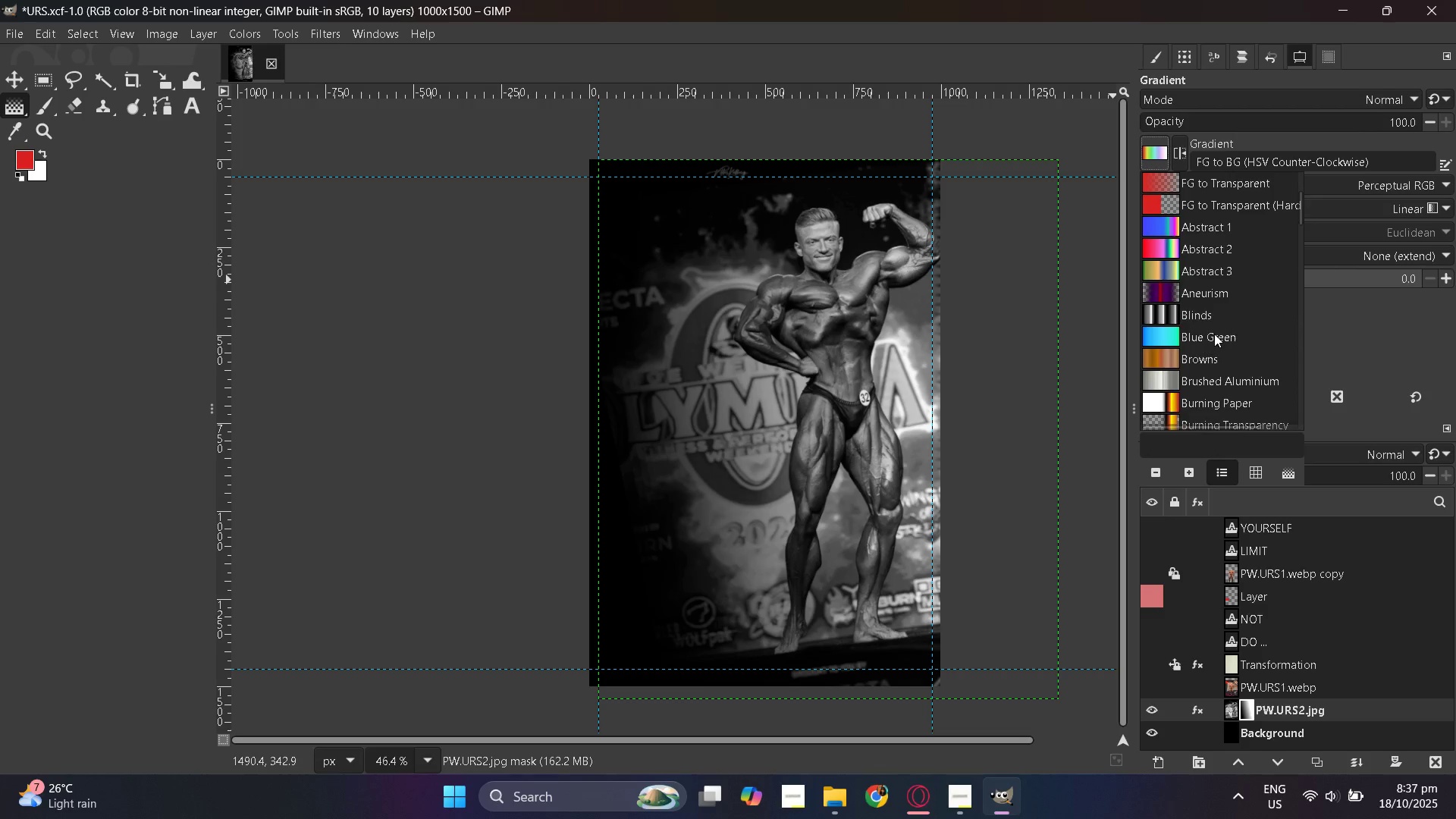 
scroll: coordinate [1214, 334], scroll_direction: up, amount: 5.0
 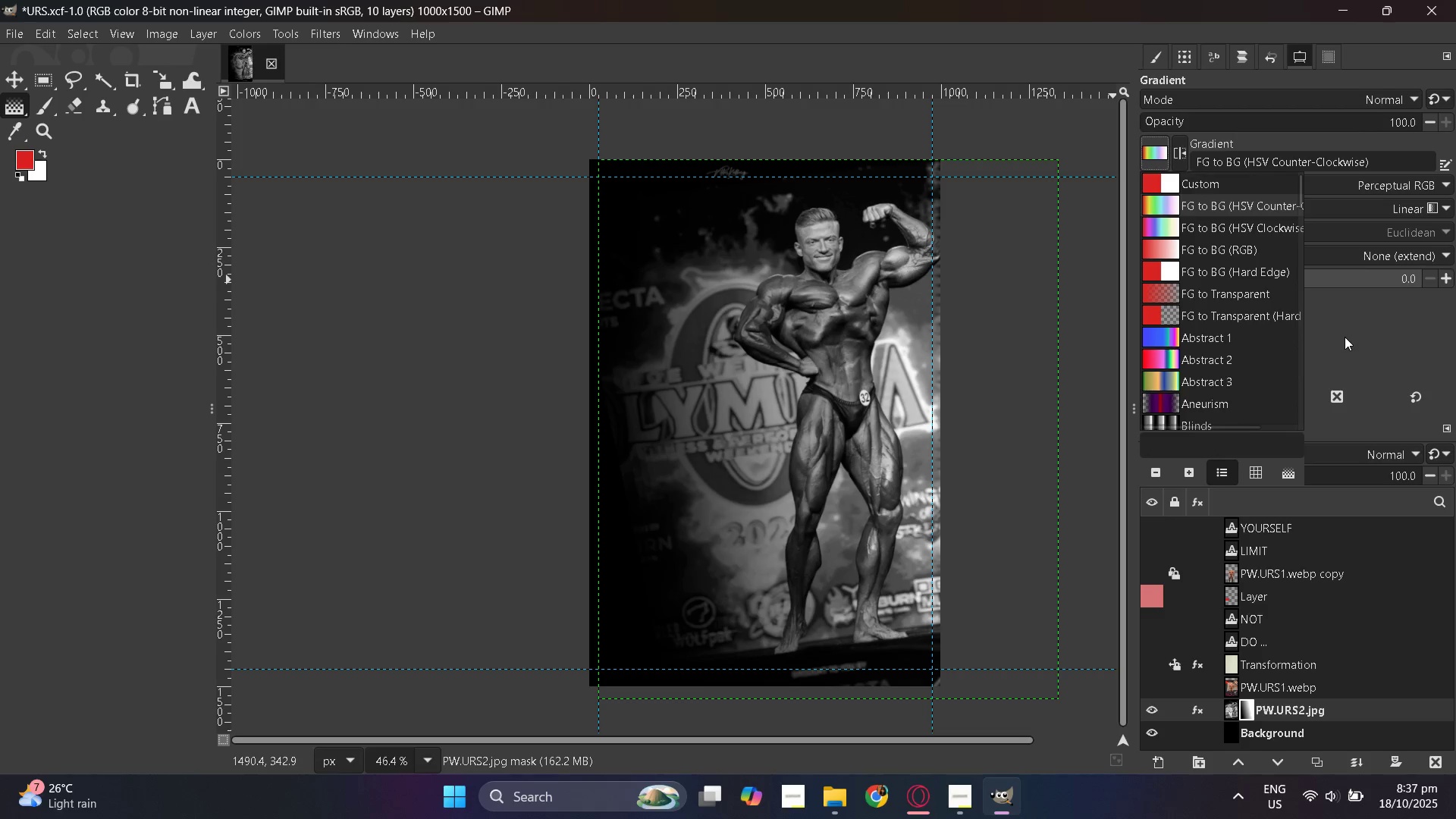 
left_click([1345, 337])
 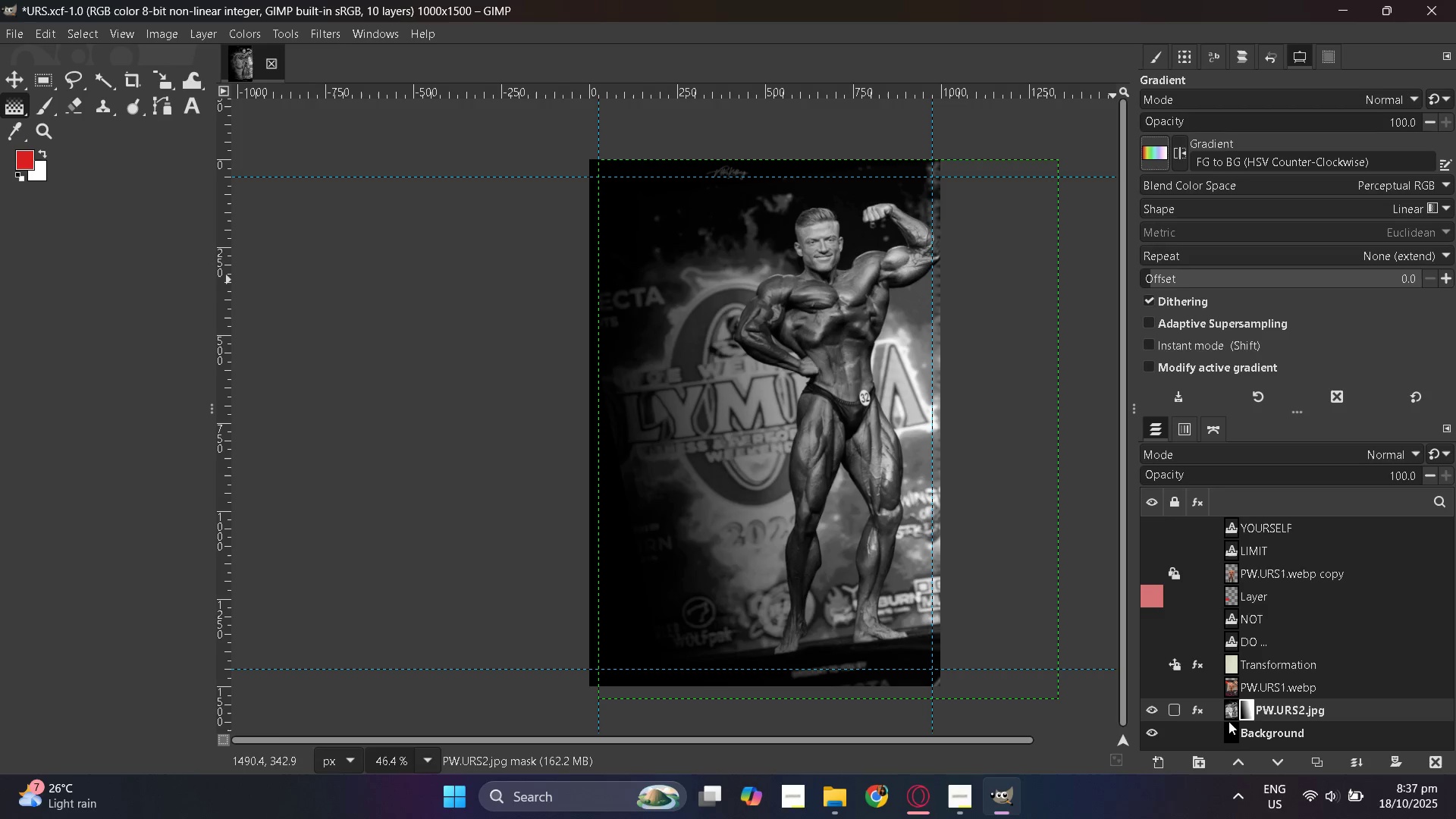 
left_click([1227, 723])
 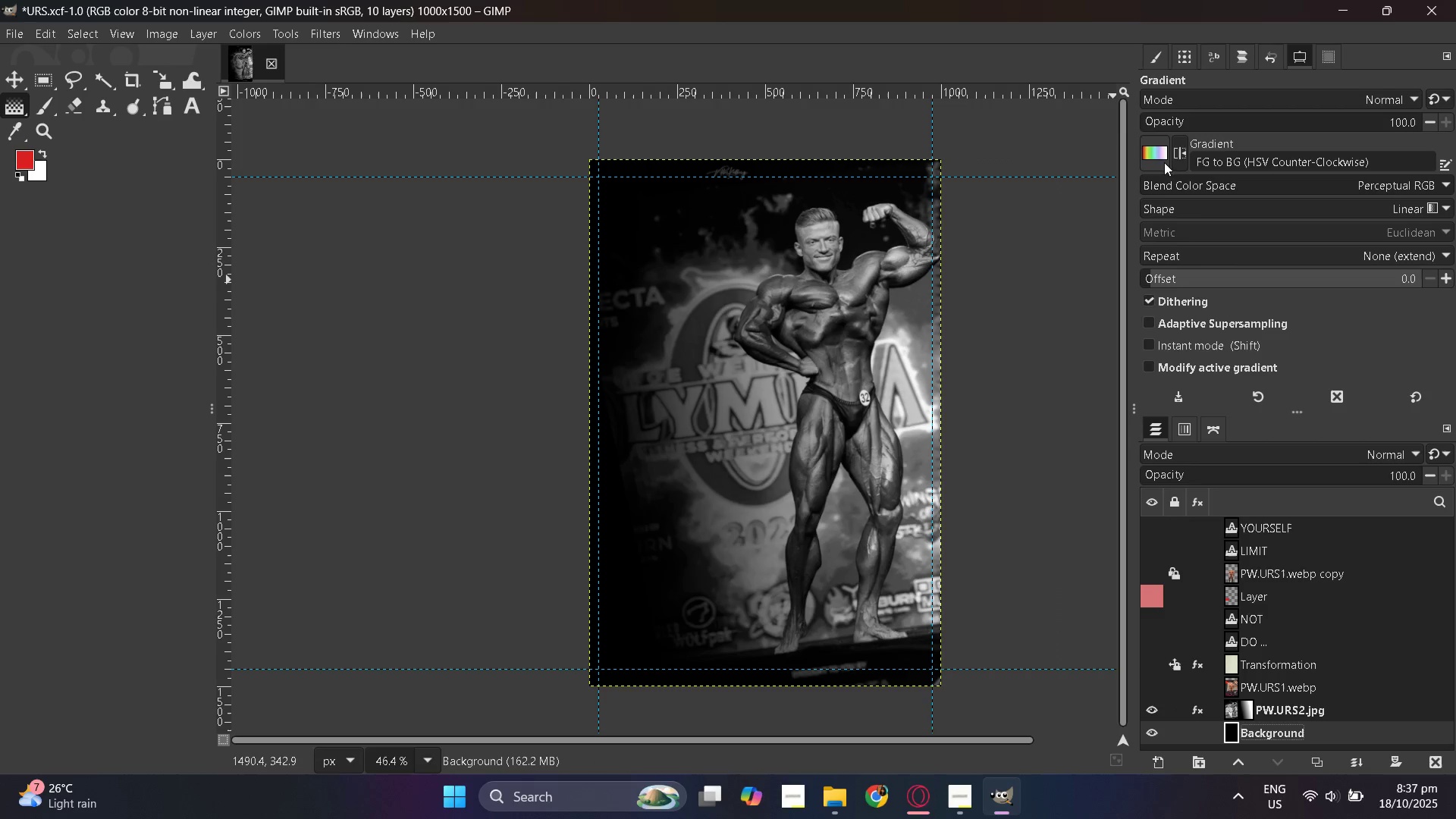 
left_click([1154, 150])
 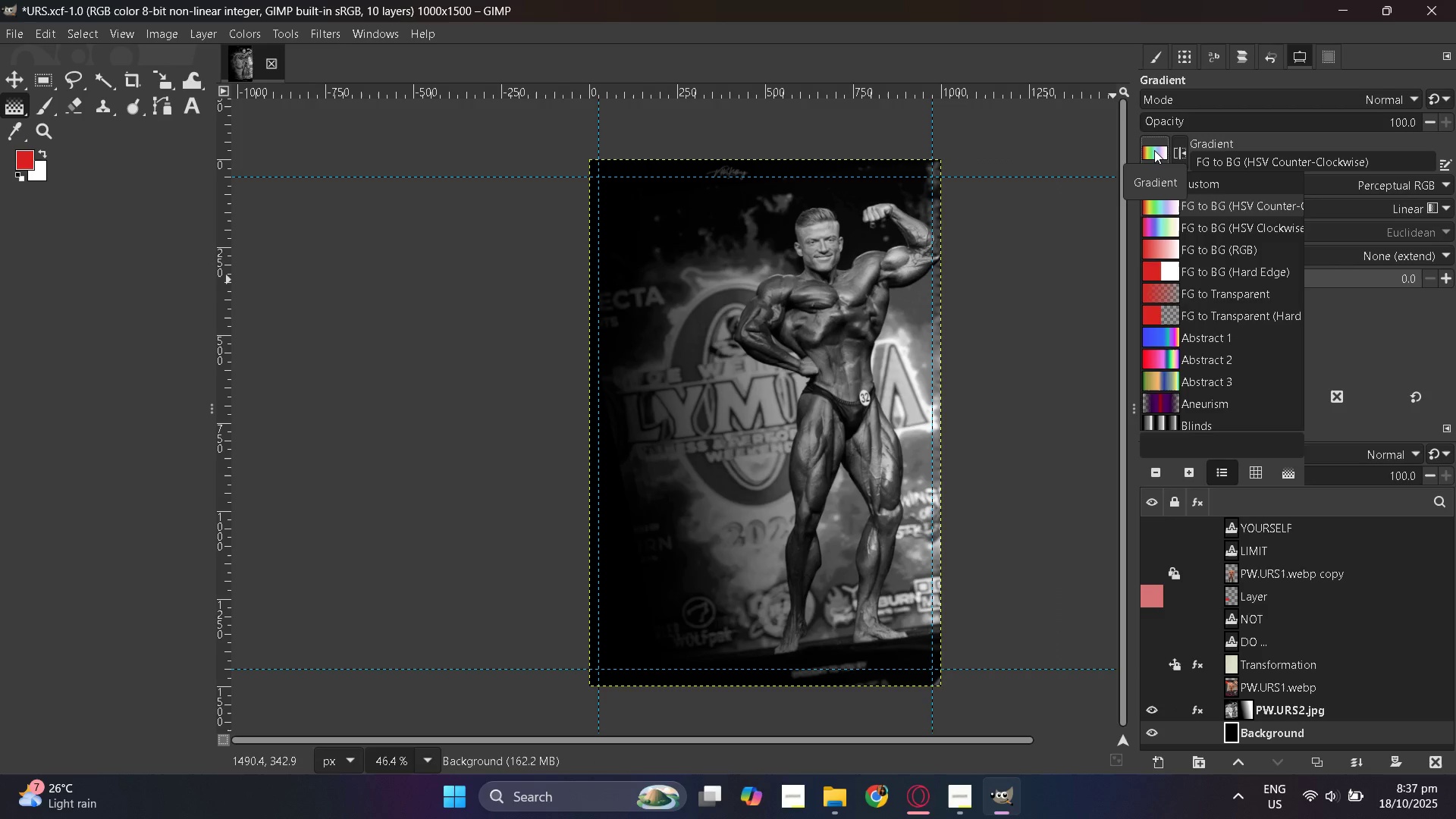 
left_click([1154, 150])
 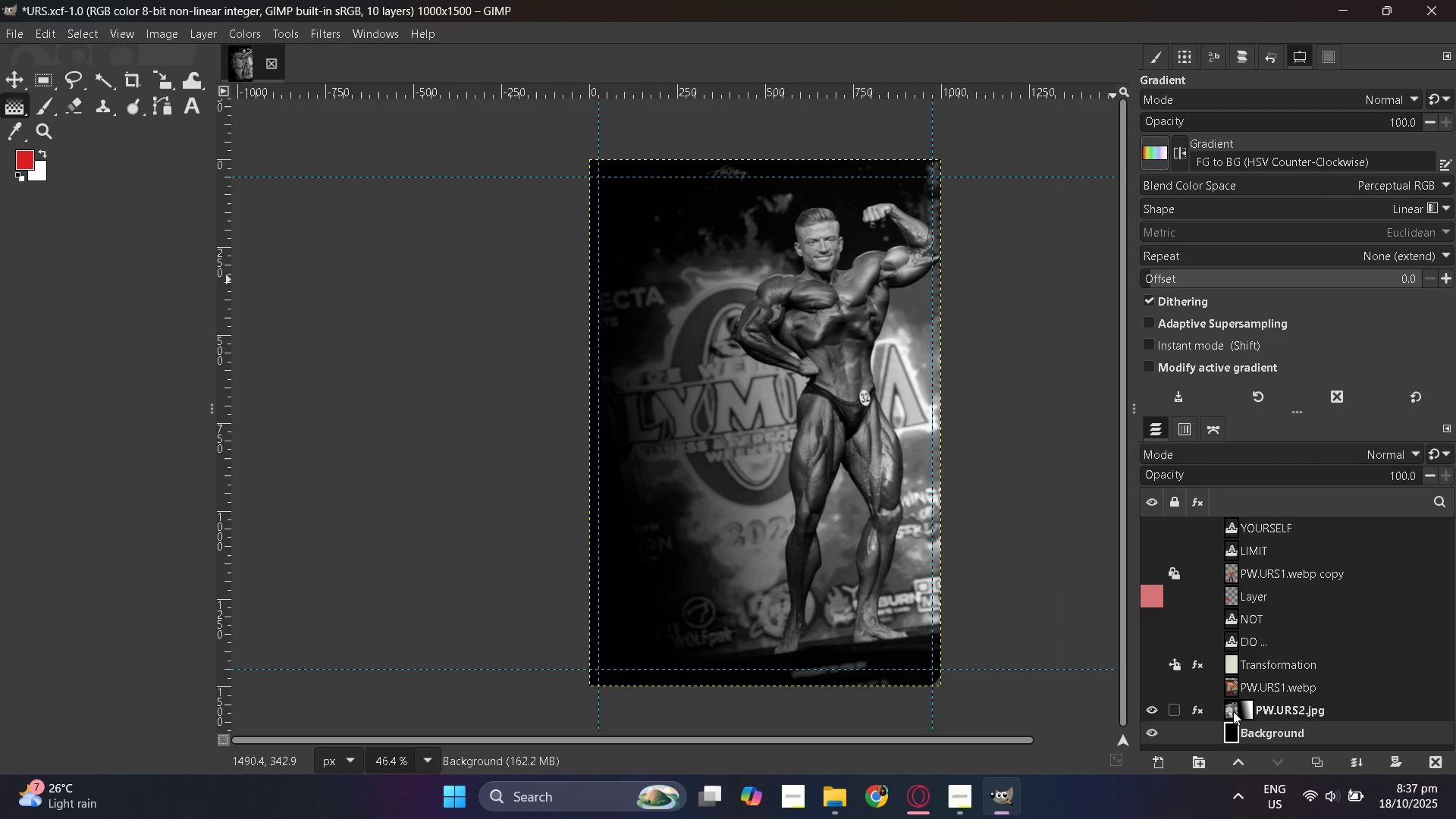 
left_click([1233, 711])
 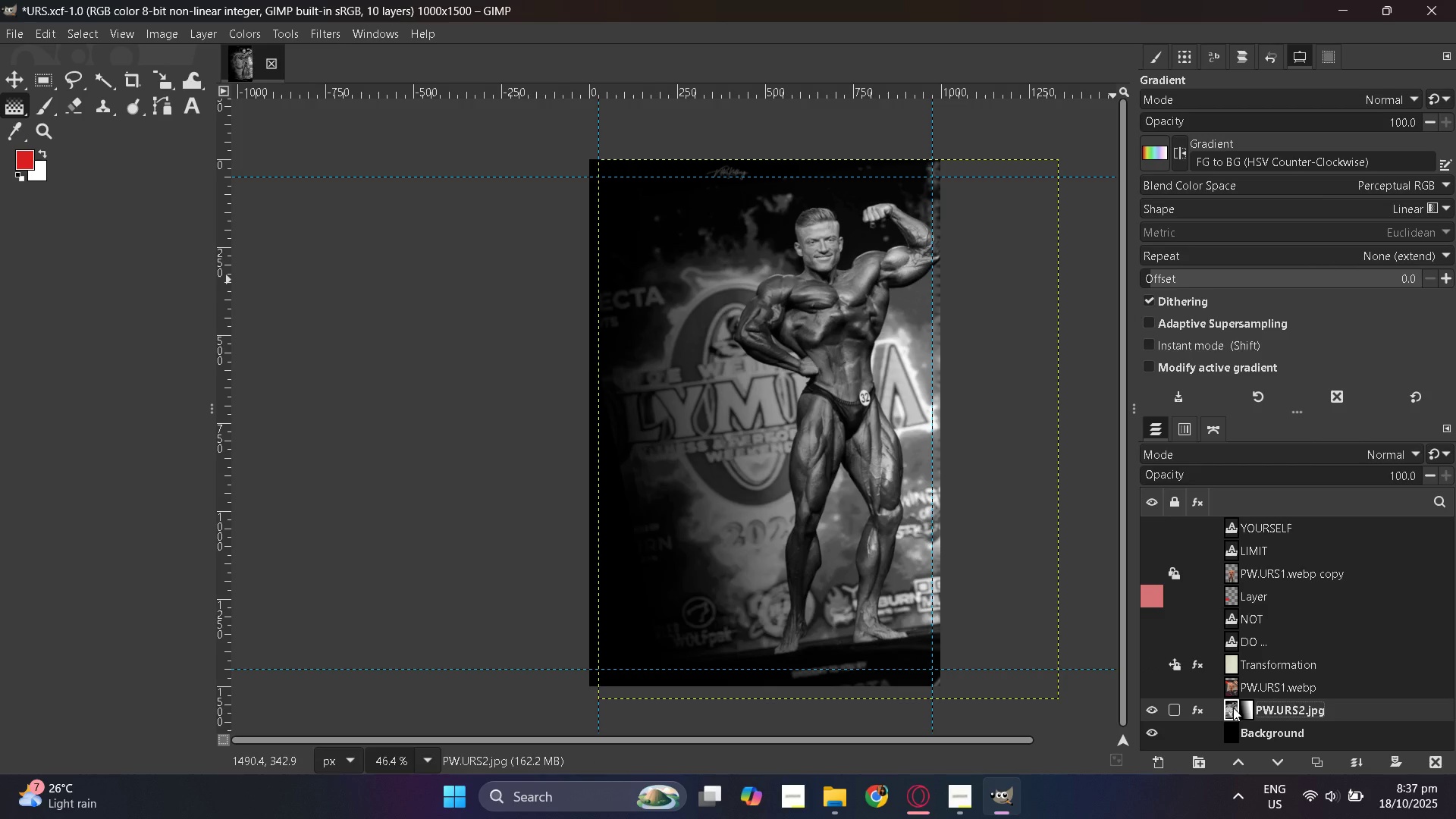 
hold_key(key=ControlLeft, duration=0.4)
scroll: coordinate [1296, 698], scroll_direction: up, amount: 3.0
 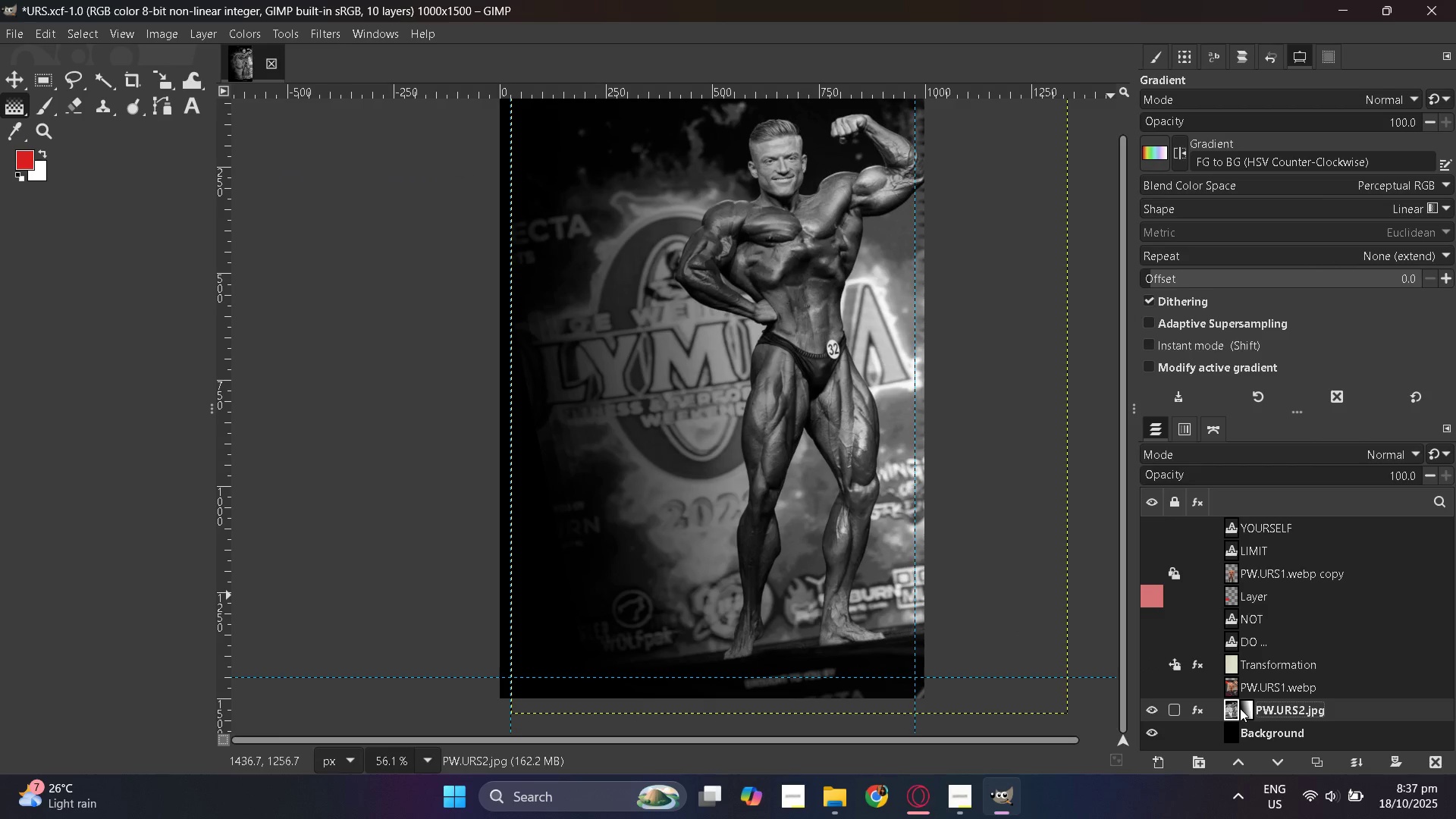 
left_click([1242, 708])
 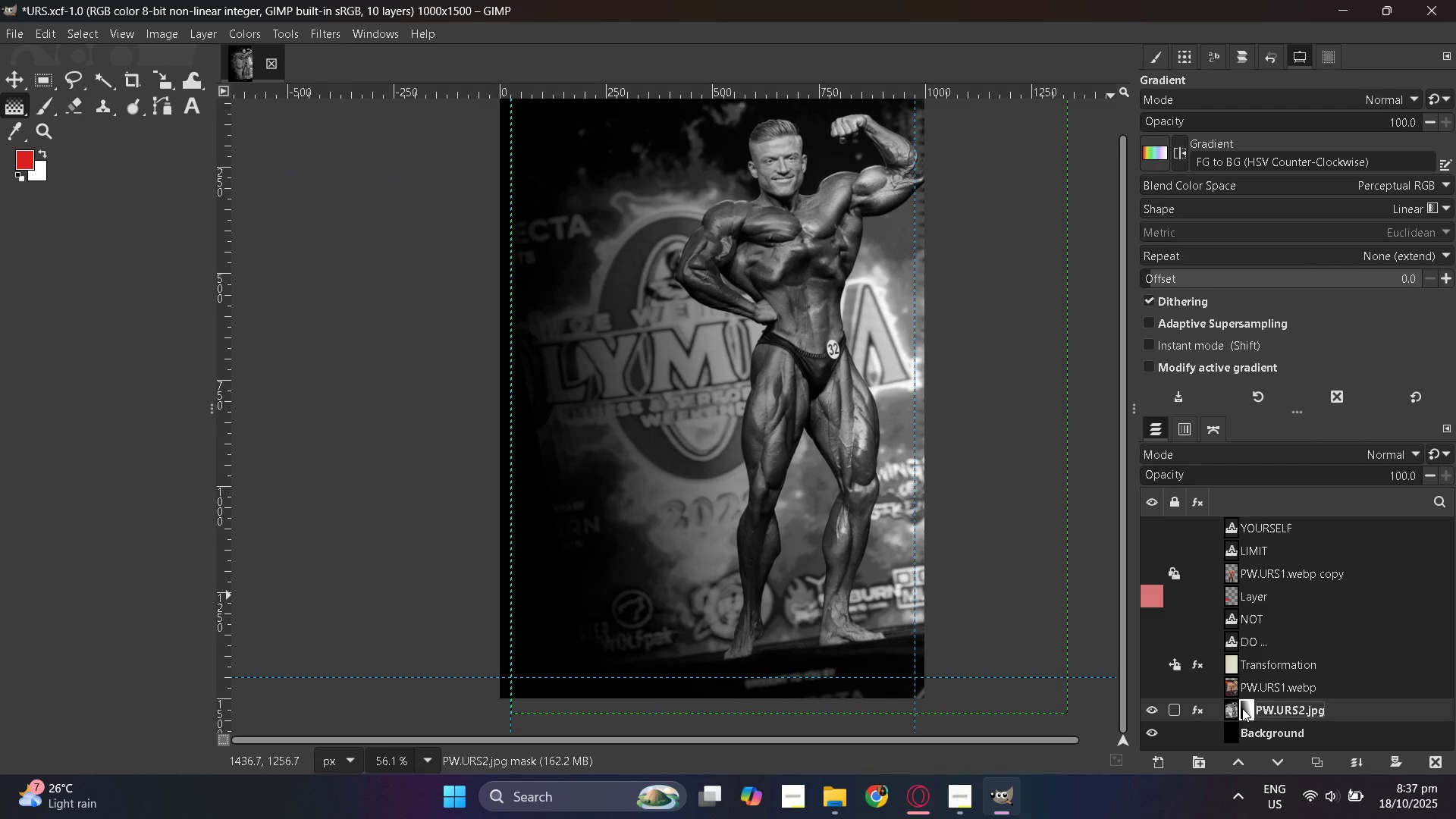 
right_click([1242, 708])
 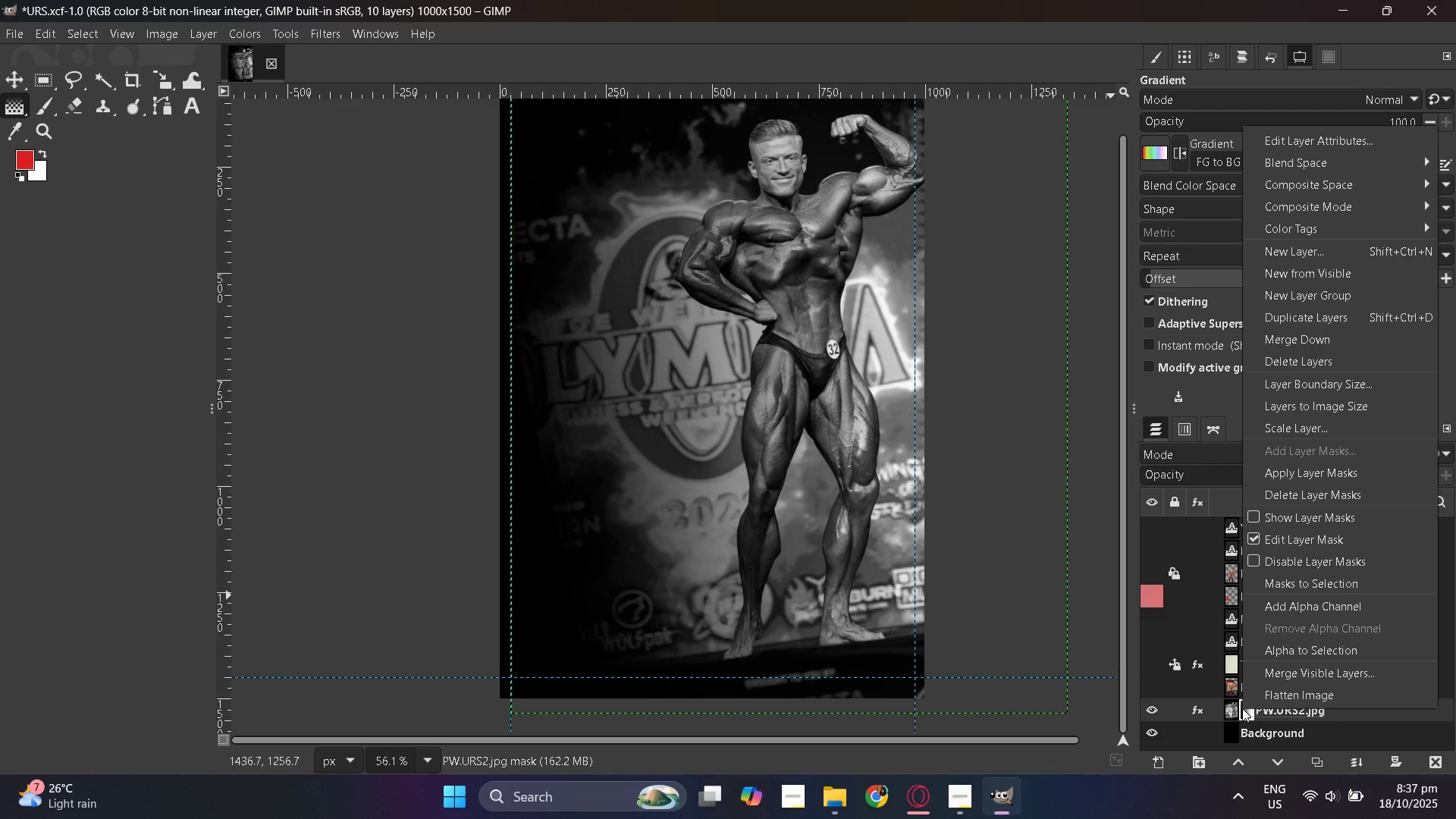 
left_click([1242, 708])
 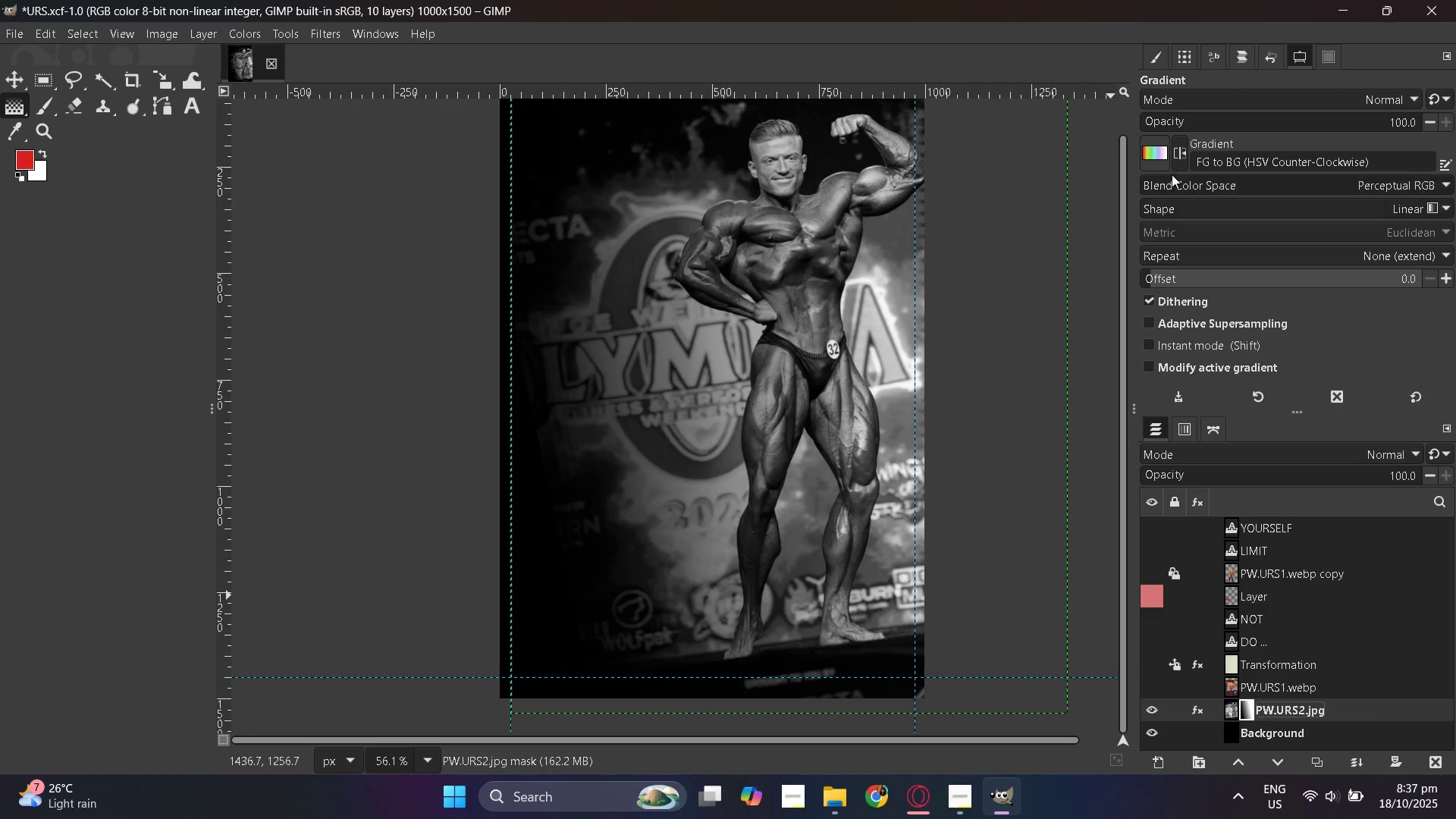 
left_click([1156, 149])
 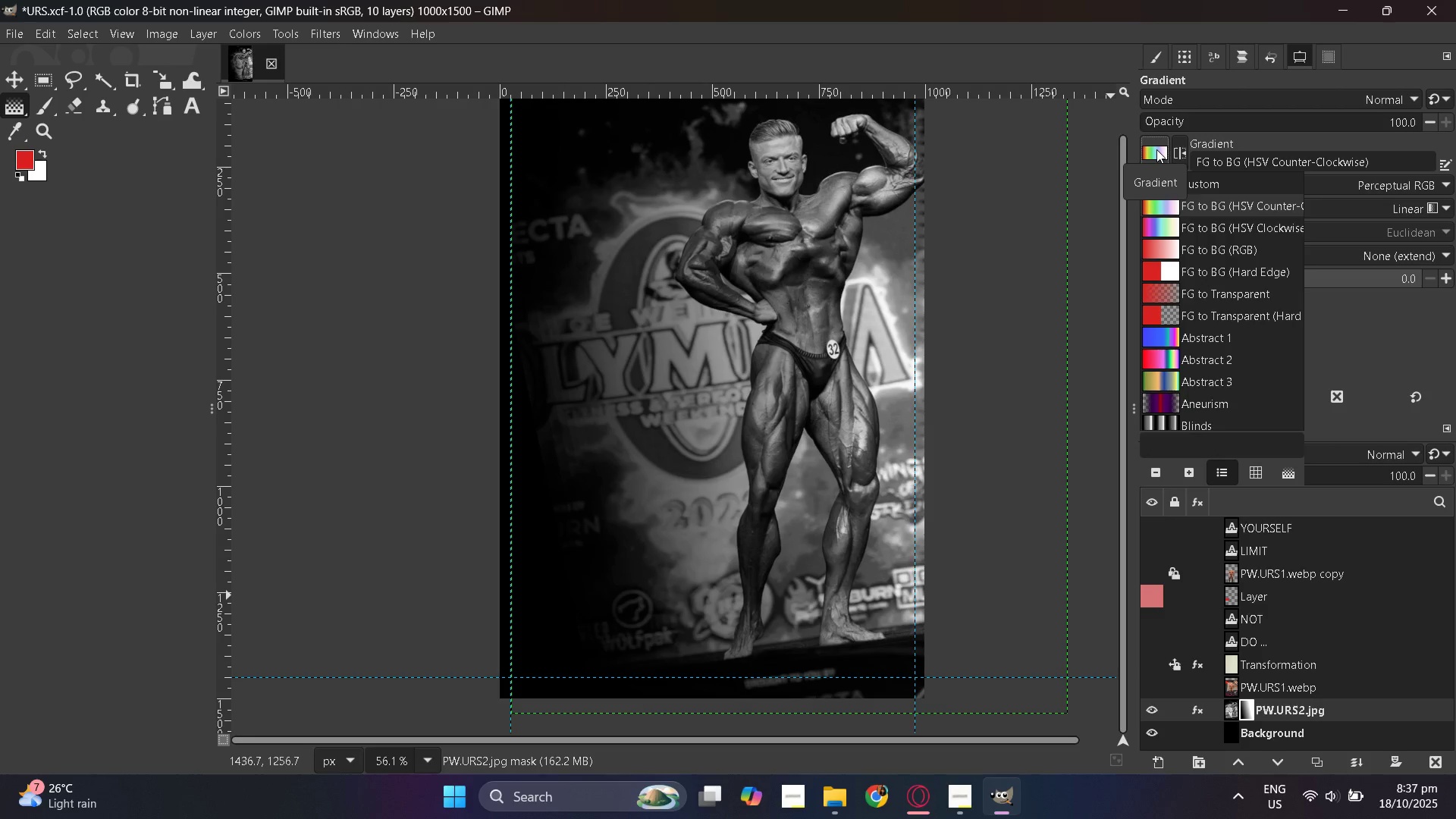 
left_click([1156, 149])
 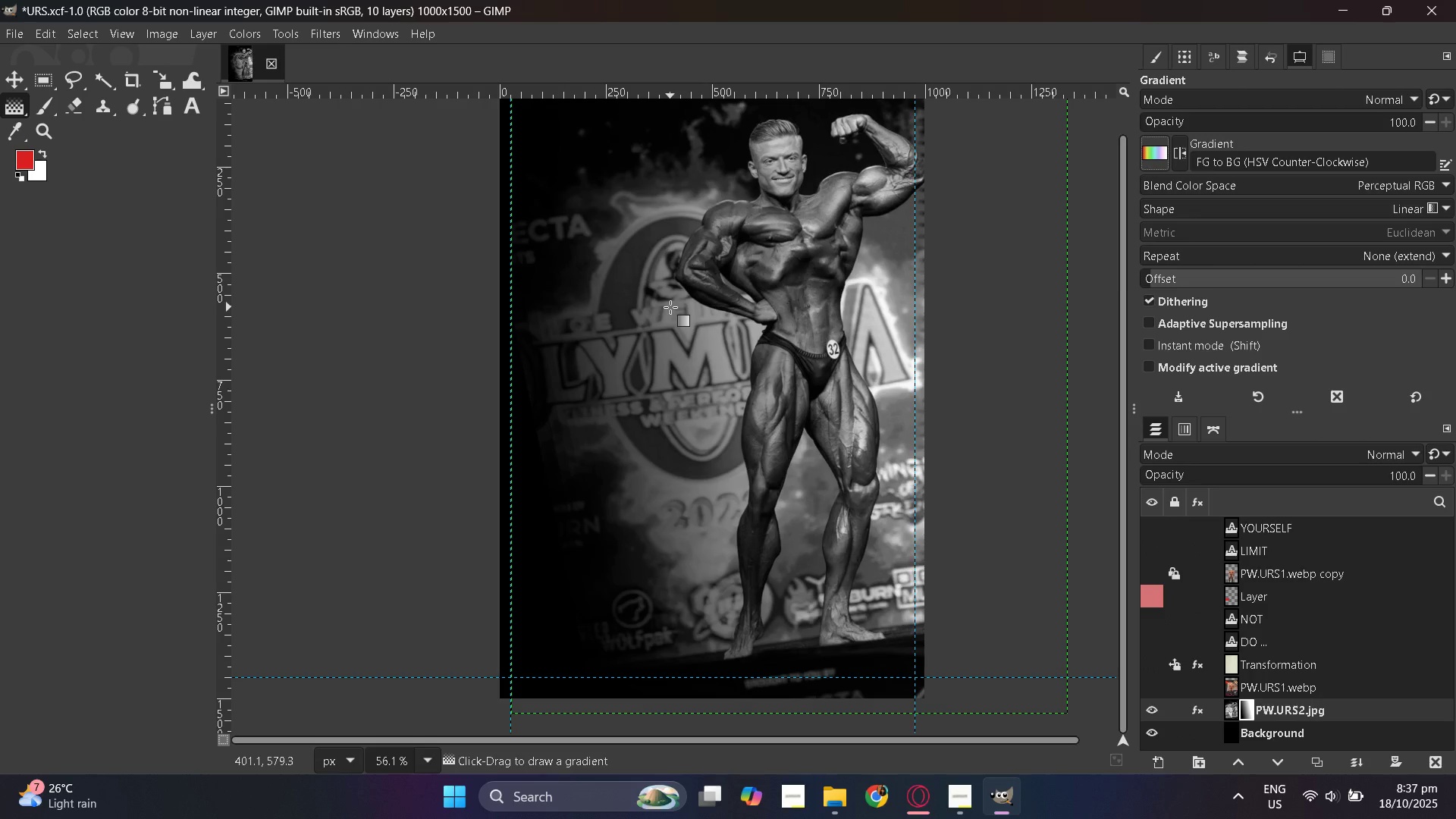 
wait(5.85)
 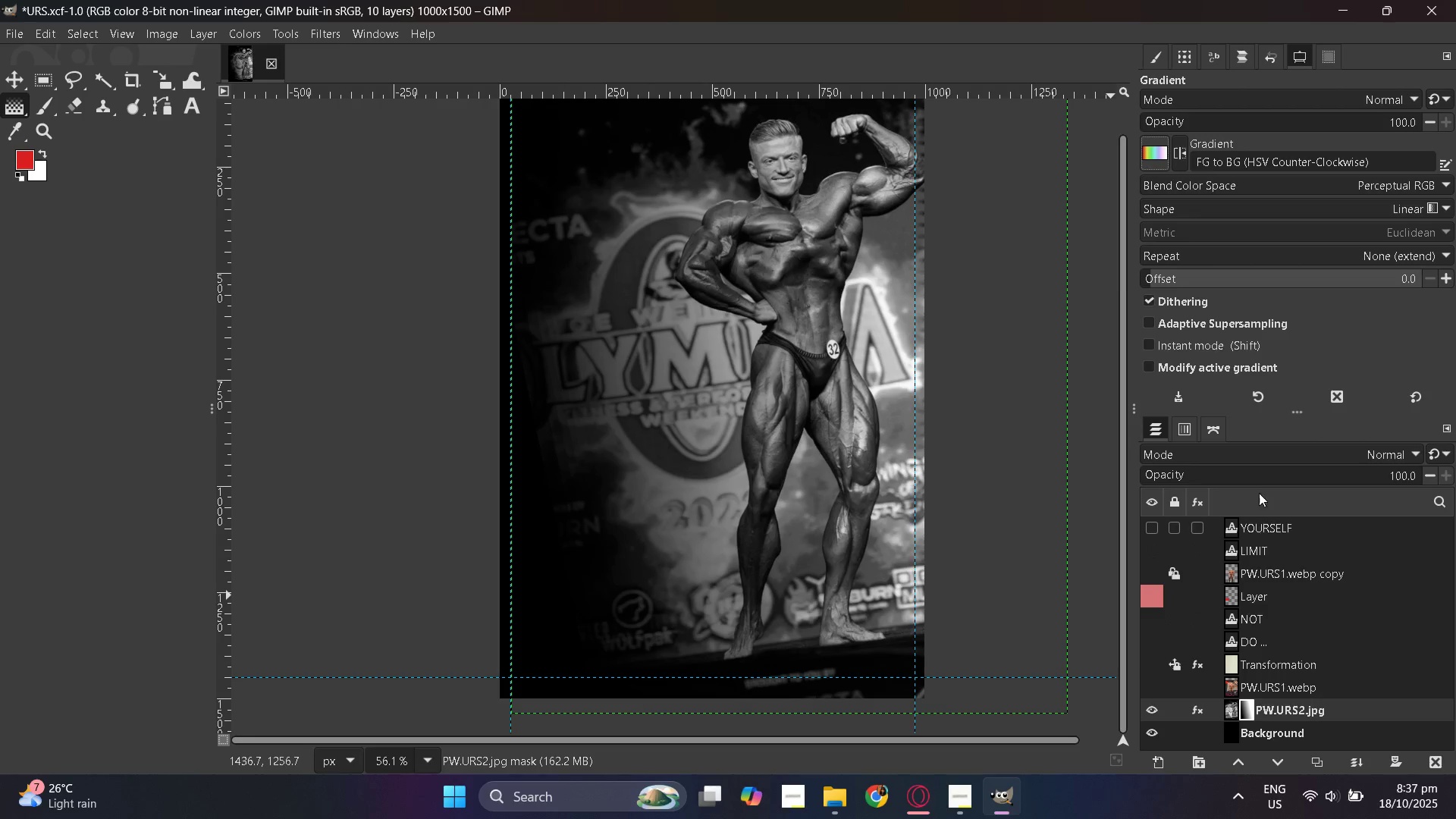 
left_click_drag(start_coordinate=[505, 325], to_coordinate=[1131, 309])
 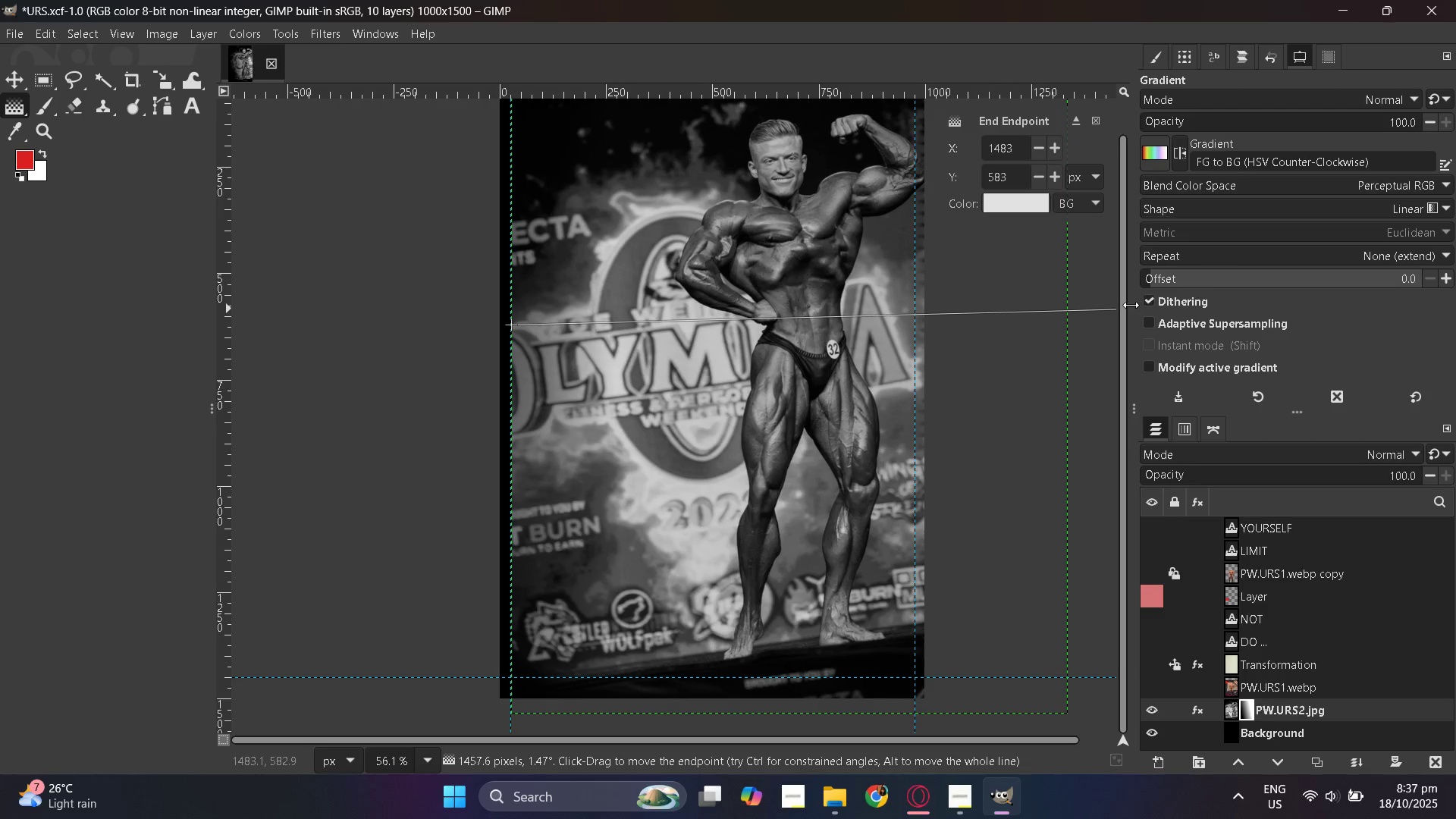 
key(Control+ControlLeft)
 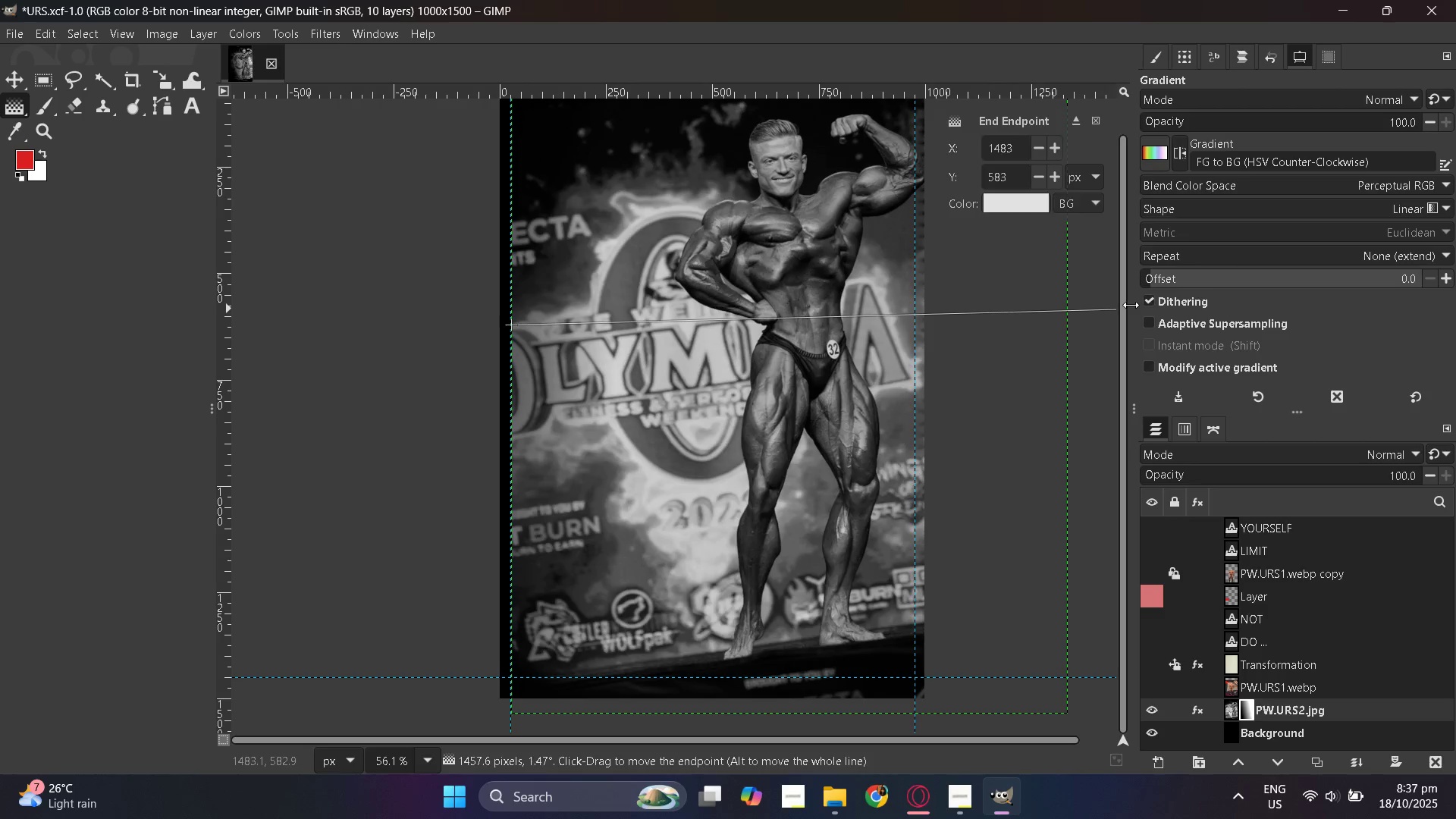 
key(Control+Z)
 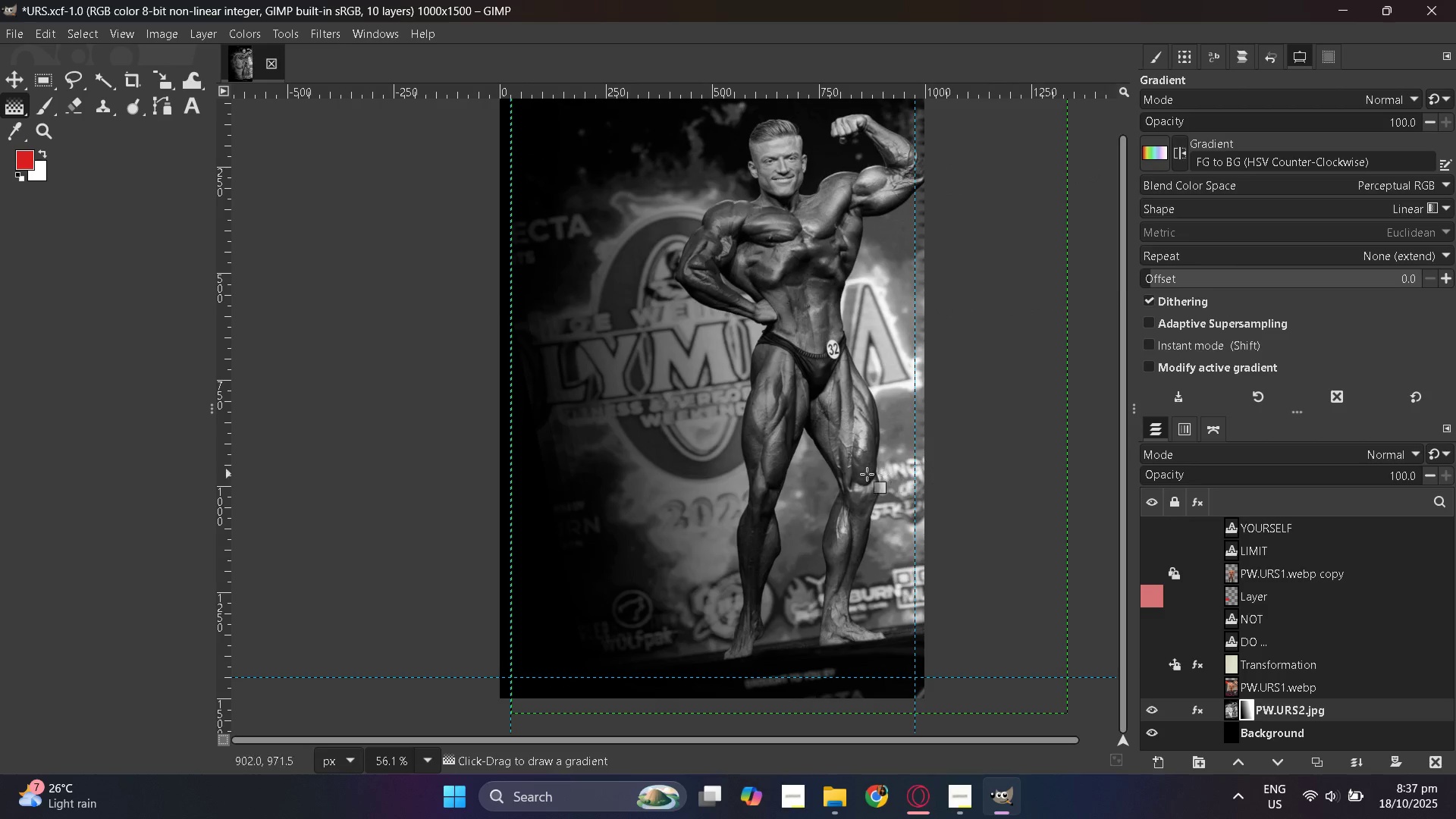 
scroll: coordinate [855, 494], scroll_direction: up, amount: 1.0
 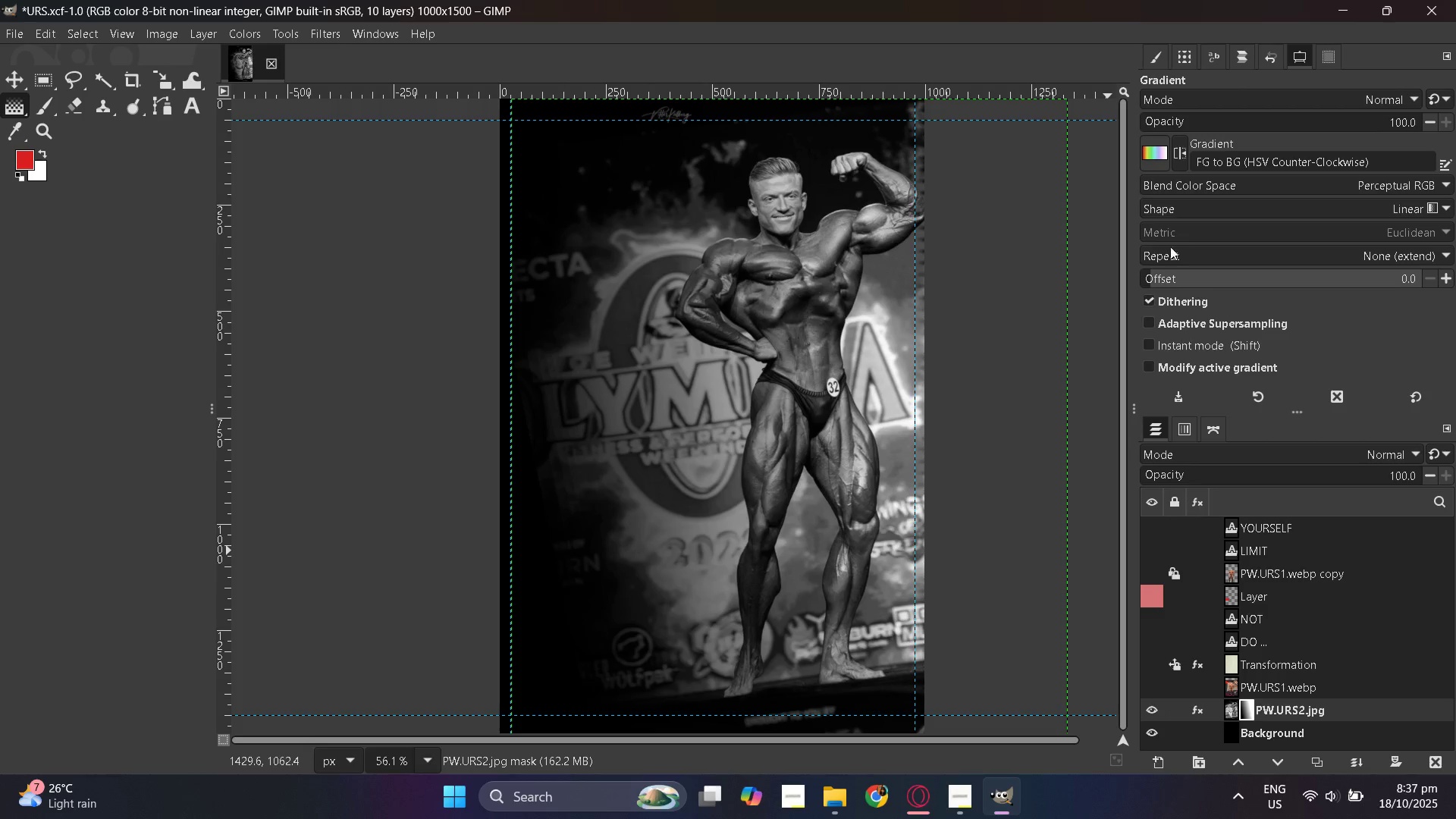 
left_click([1155, 151])
 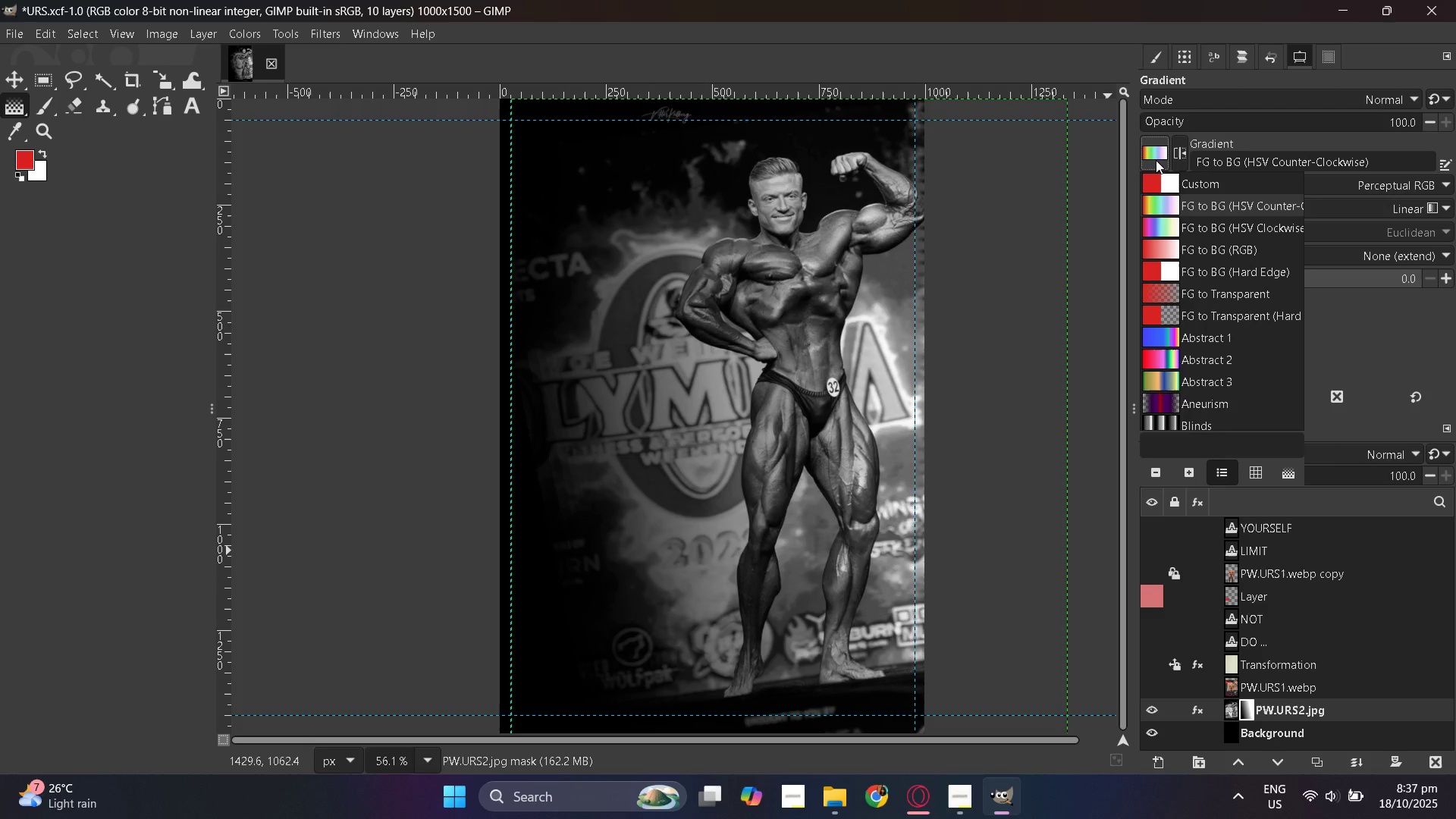 
scroll: coordinate [1214, 393], scroll_direction: down, amount: 16.0
 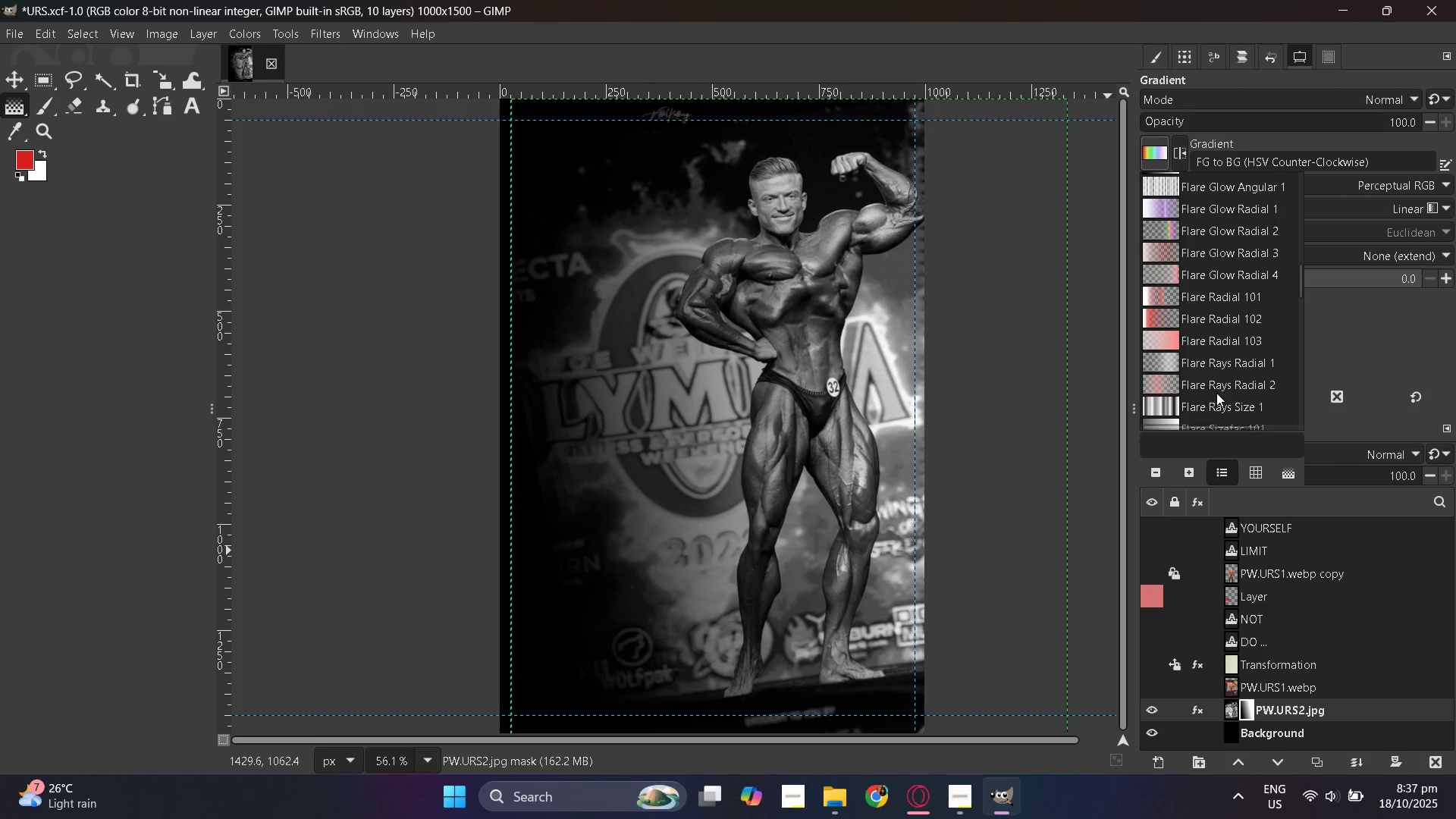 
scroll: coordinate [1228, 375], scroll_direction: none, amount: 0.0
 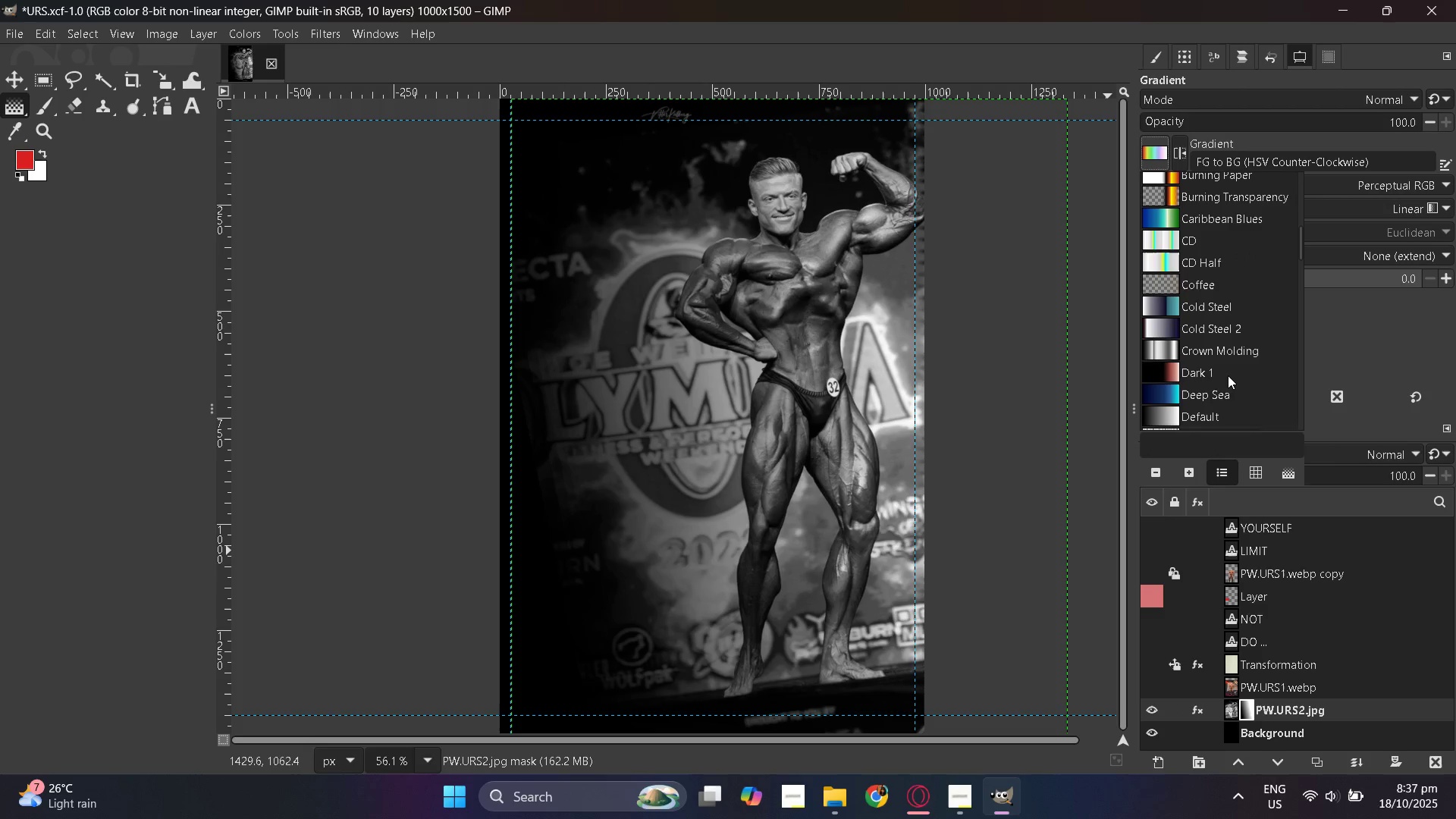 
scroll: coordinate [1228, 375], scroll_direction: up, amount: 2.0
 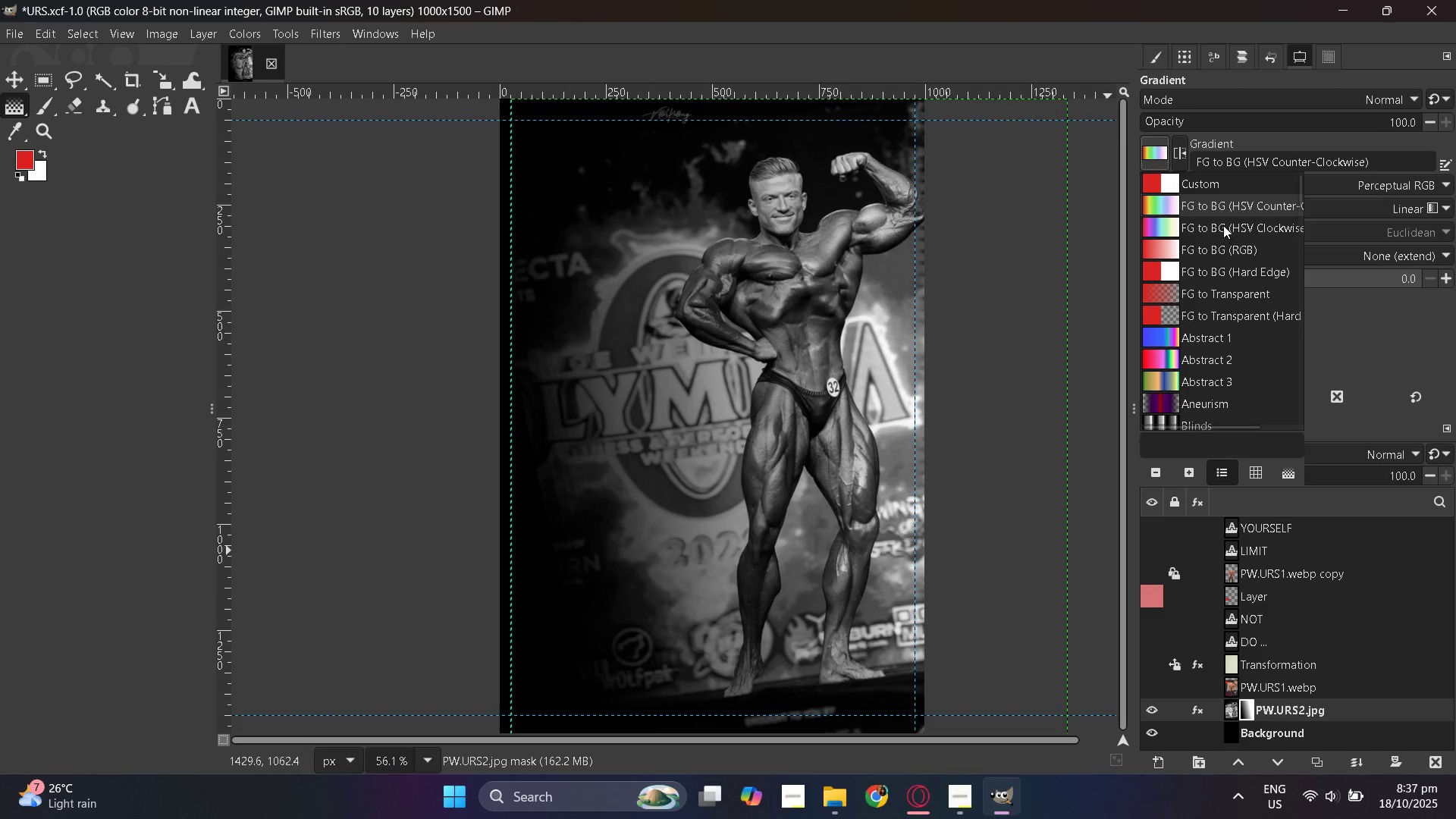 
scroll: coordinate [1229, 262], scroll_direction: down, amount: 8.0
 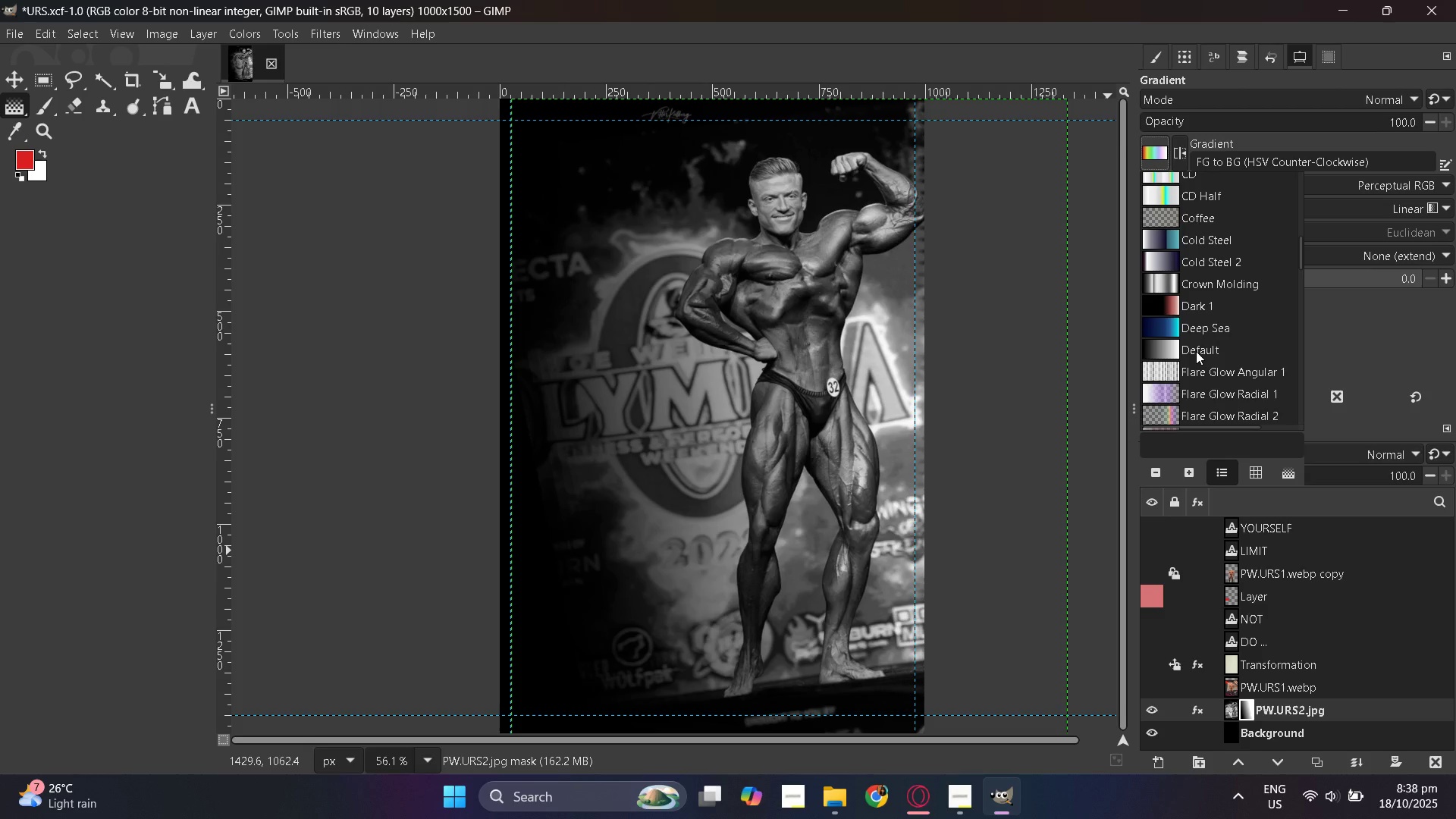 
left_click([1196, 351])
 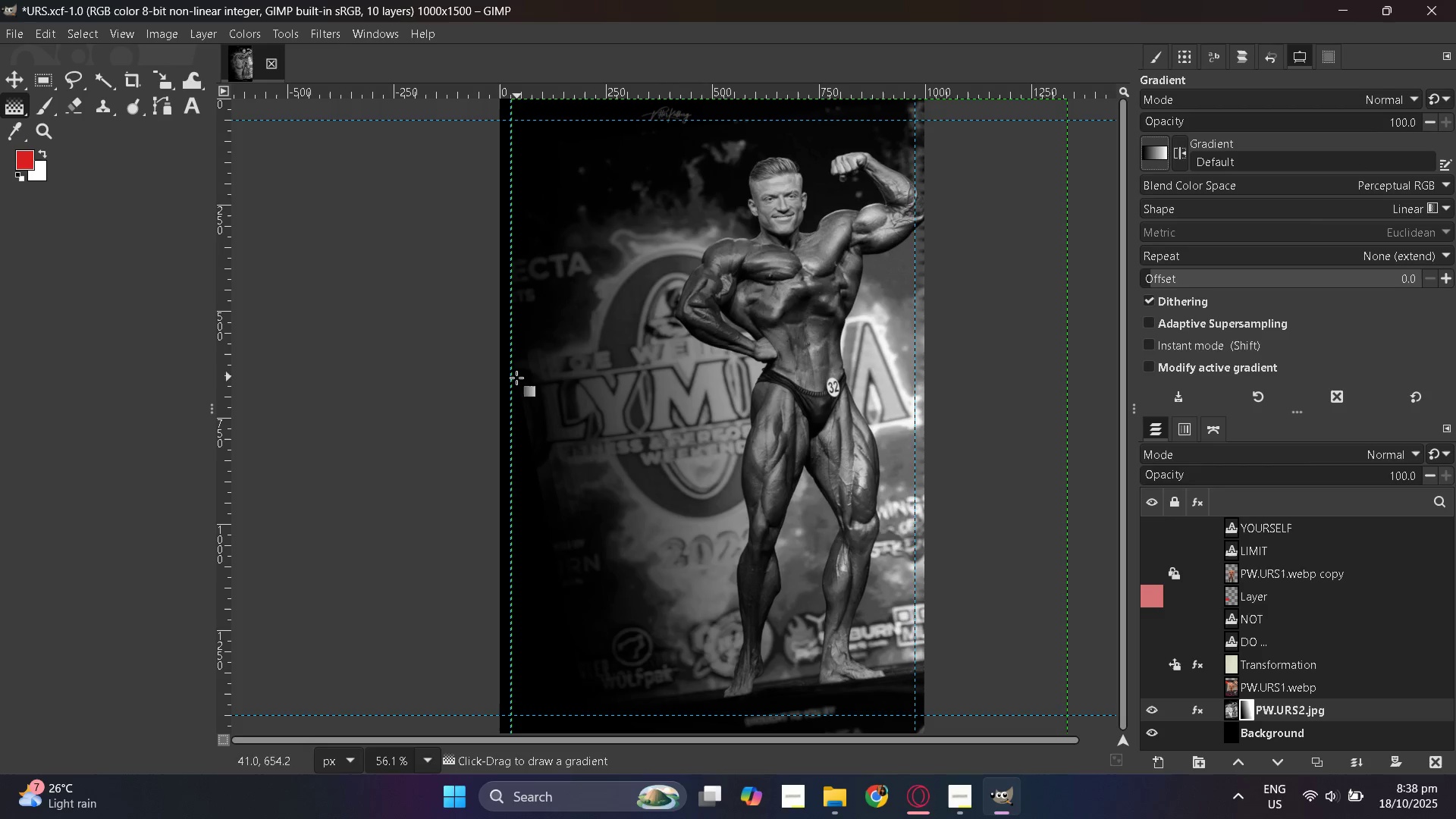 
left_click_drag(start_coordinate=[505, 381], to_coordinate=[808, 305])
 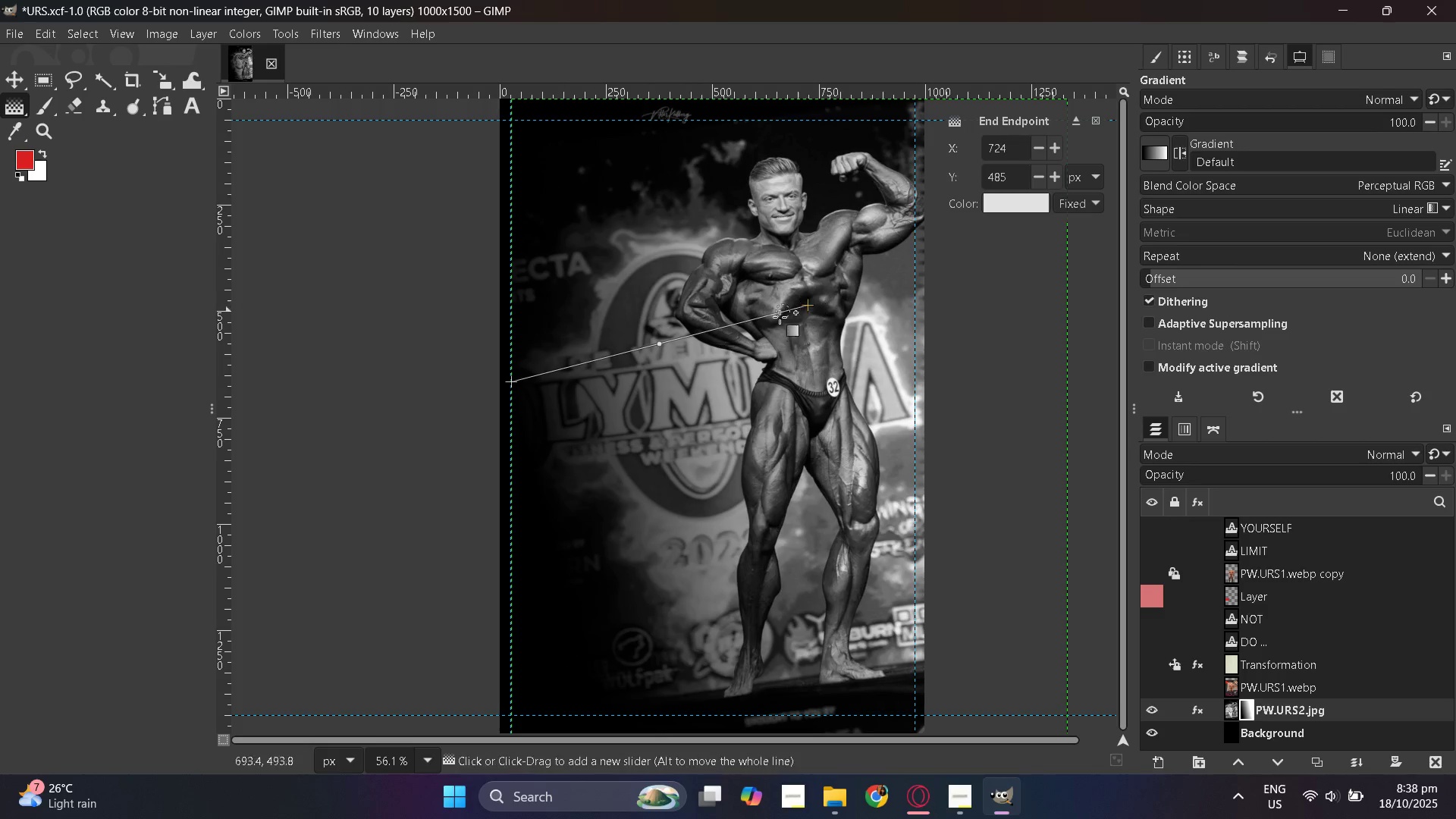 
hold_key(key=ControlLeft, duration=0.53)
scroll: coordinate [766, 328], scroll_direction: down, amount: 4.0
 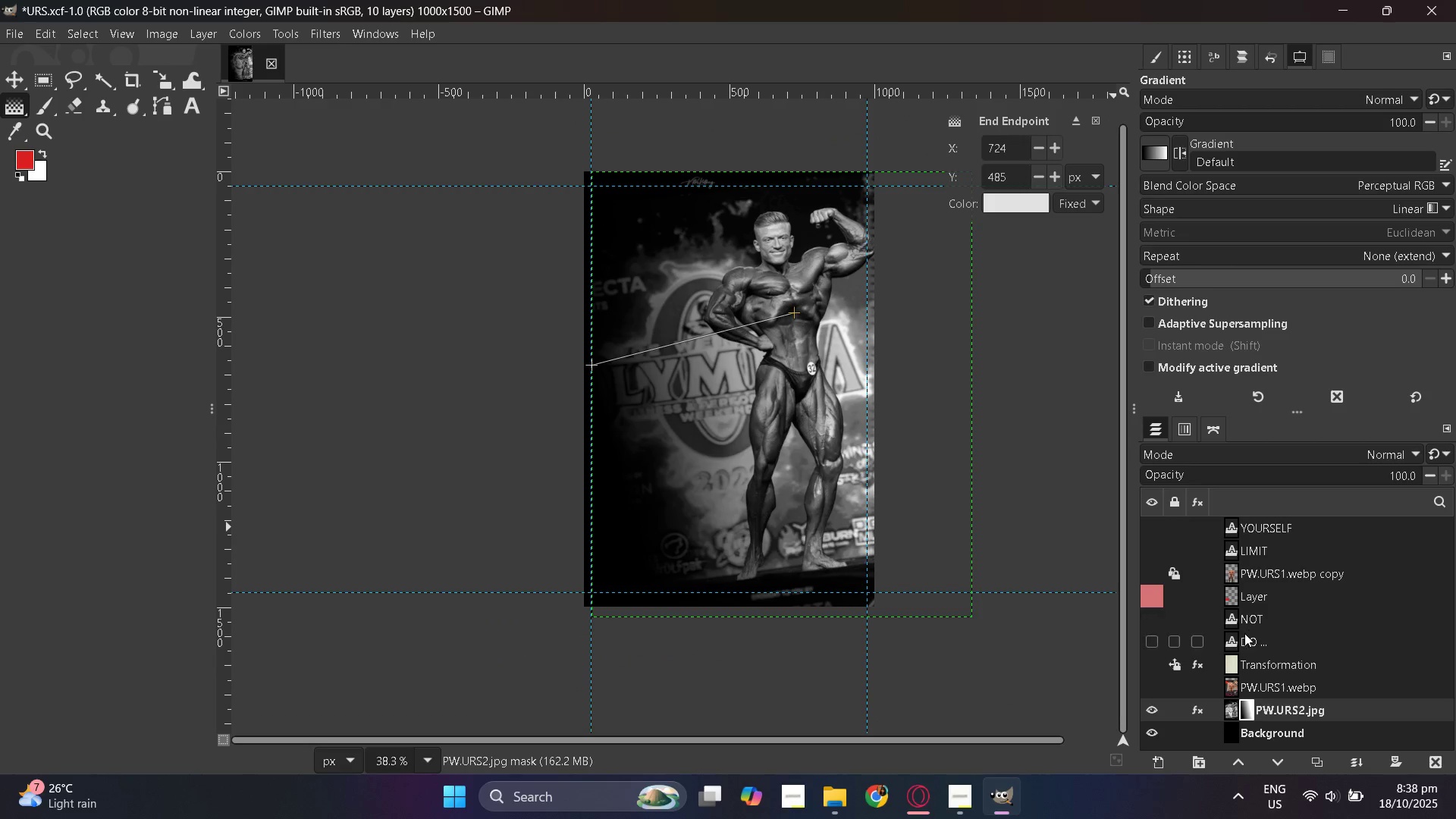 
left_click_drag(start_coordinate=[601, 406], to_coordinate=[674, 382])
 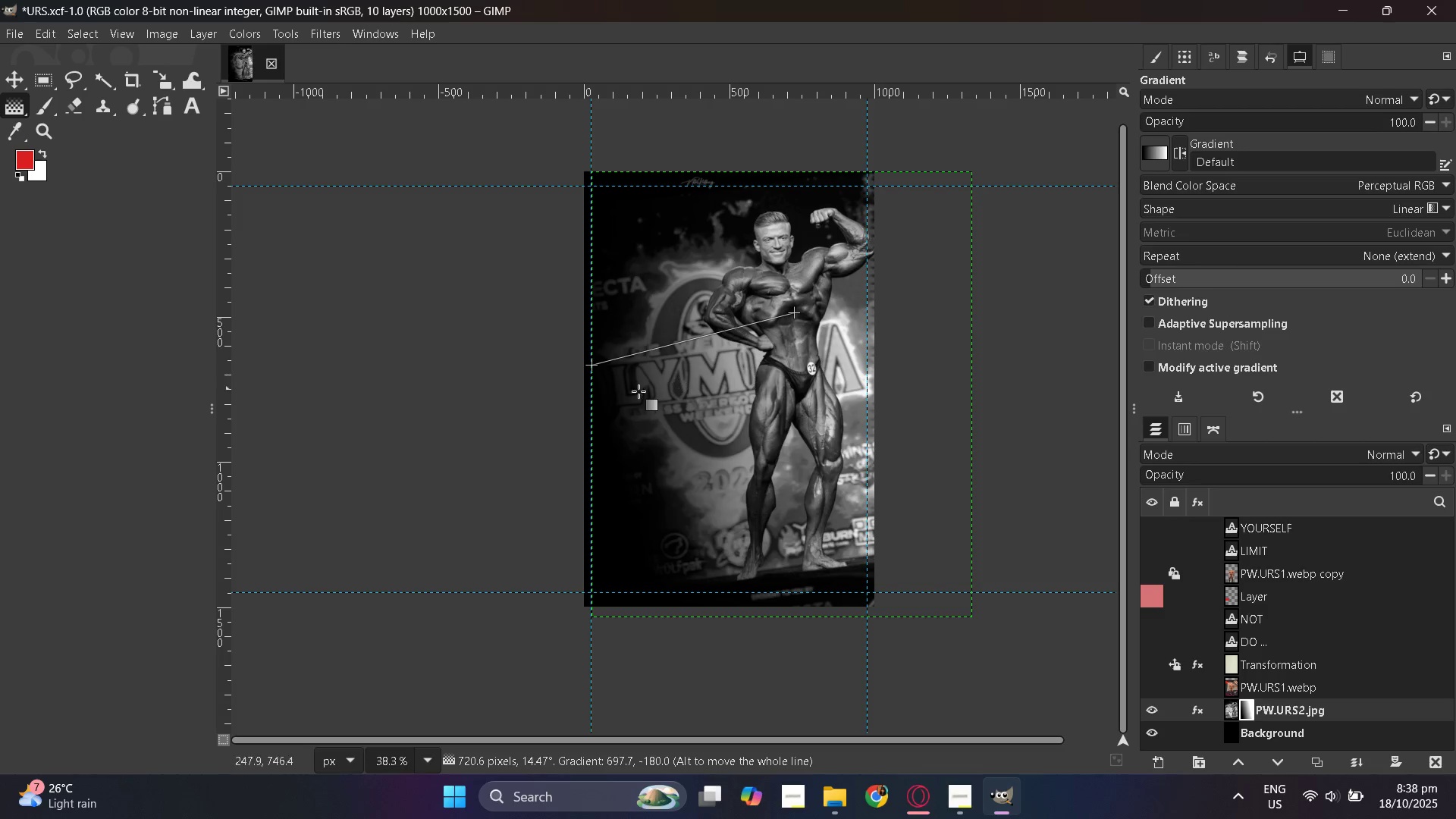 
left_click_drag(start_coordinate=[622, 396], to_coordinate=[715, 368])
 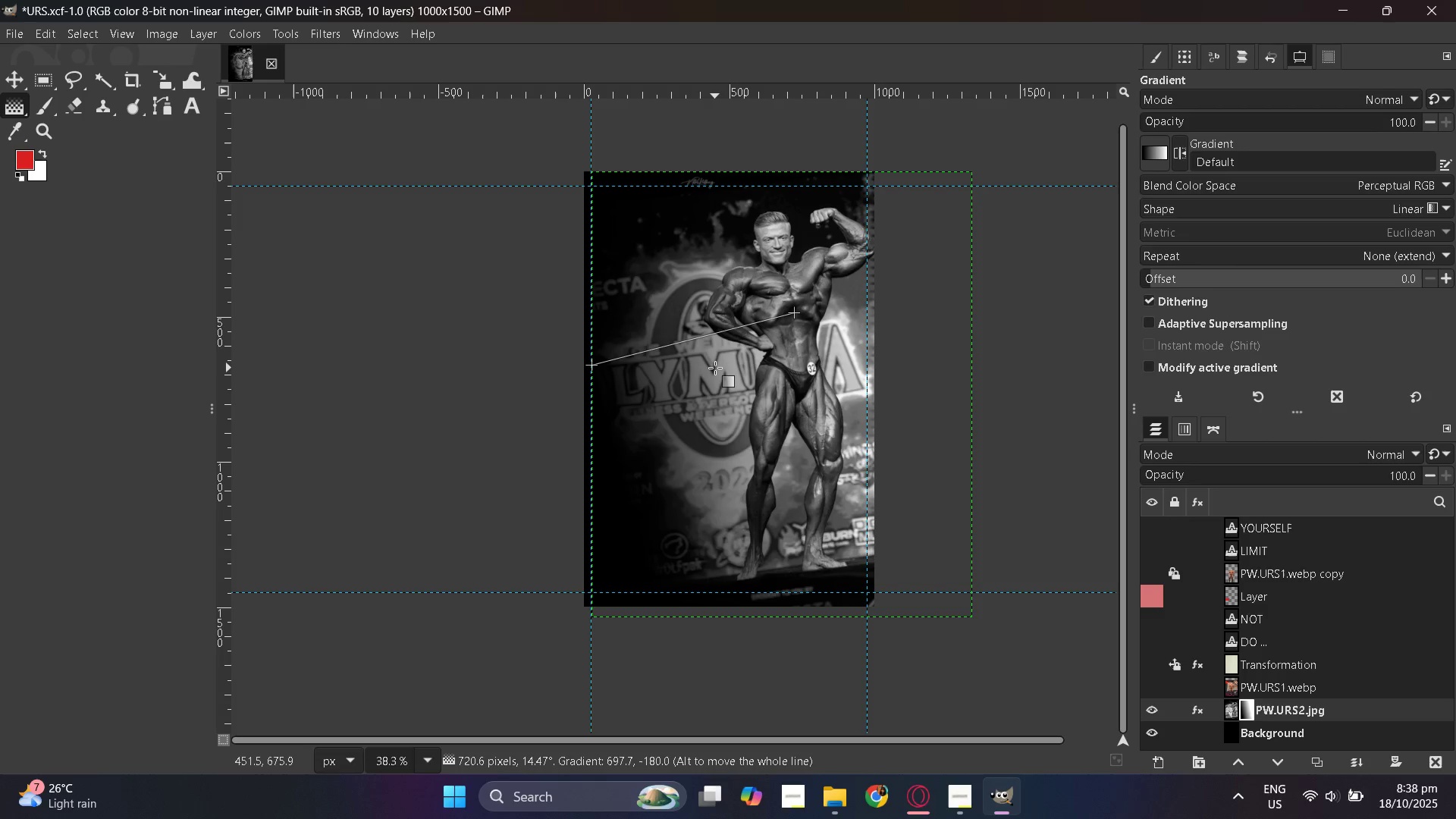 
key(Control+Z)
 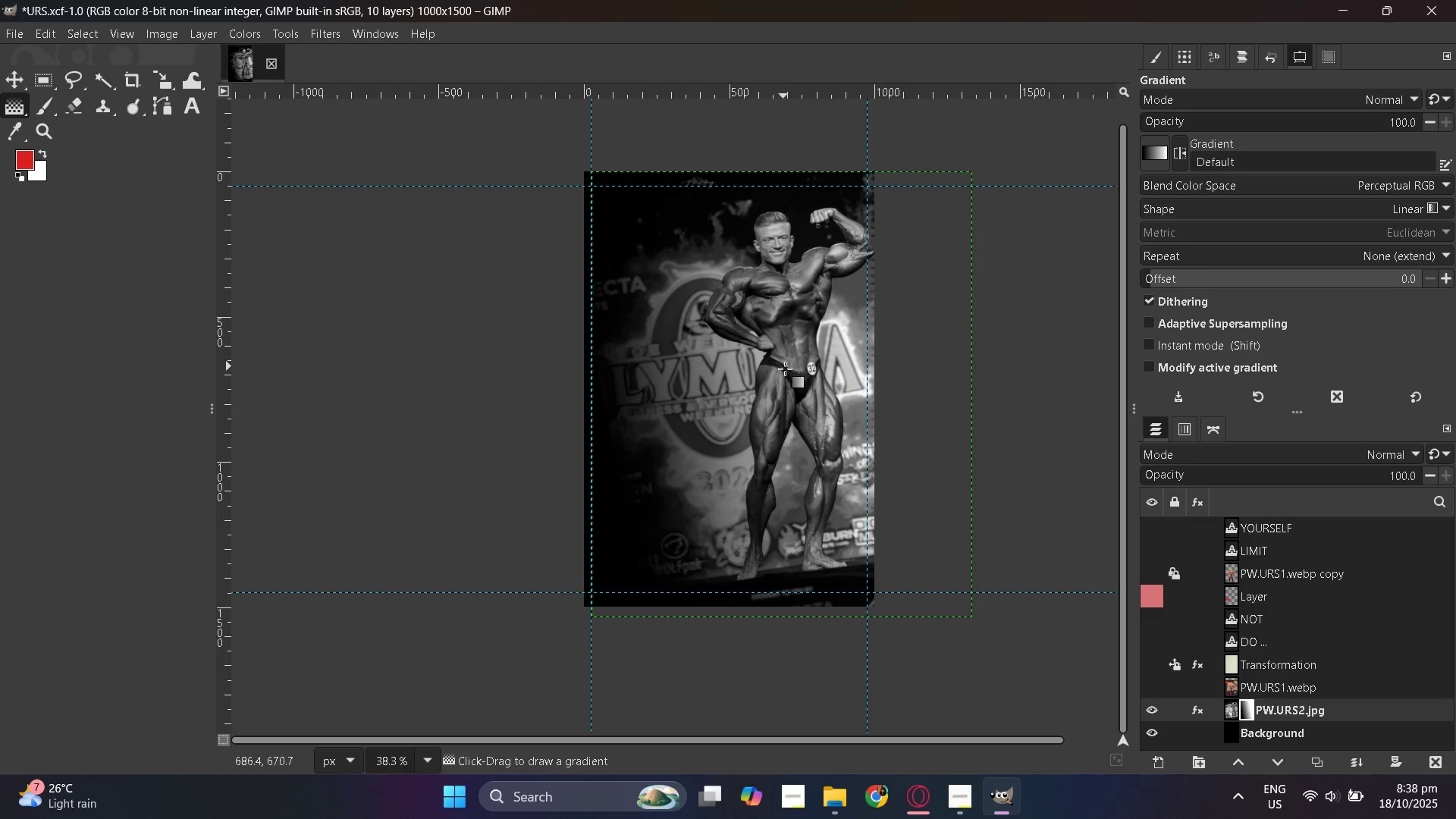 
hold_key(key=ControlLeft, duration=1.5)
scroll: coordinate [785, 372], scroll_direction: up, amount: 4.0
 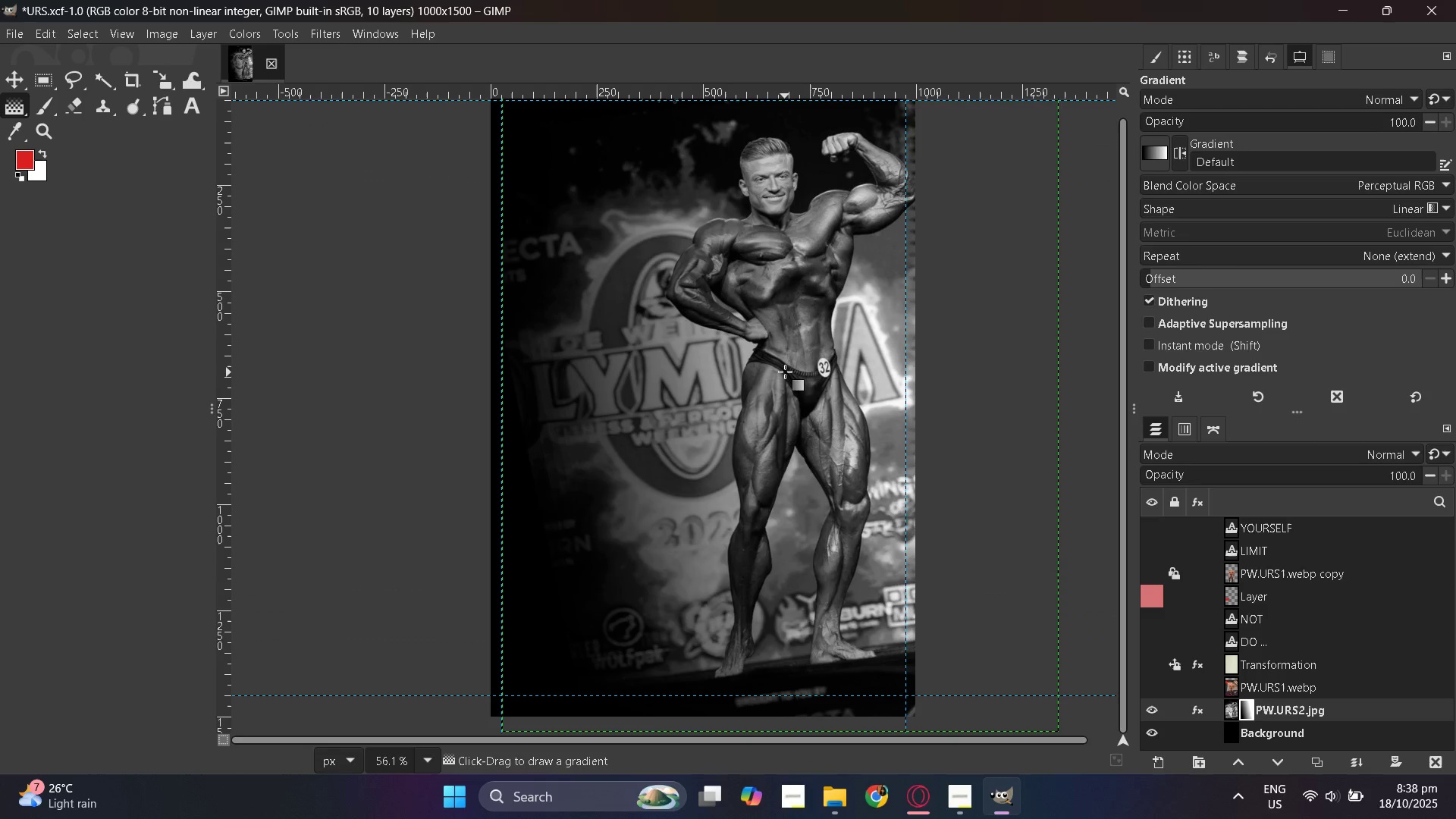 
key(Control+Z)
 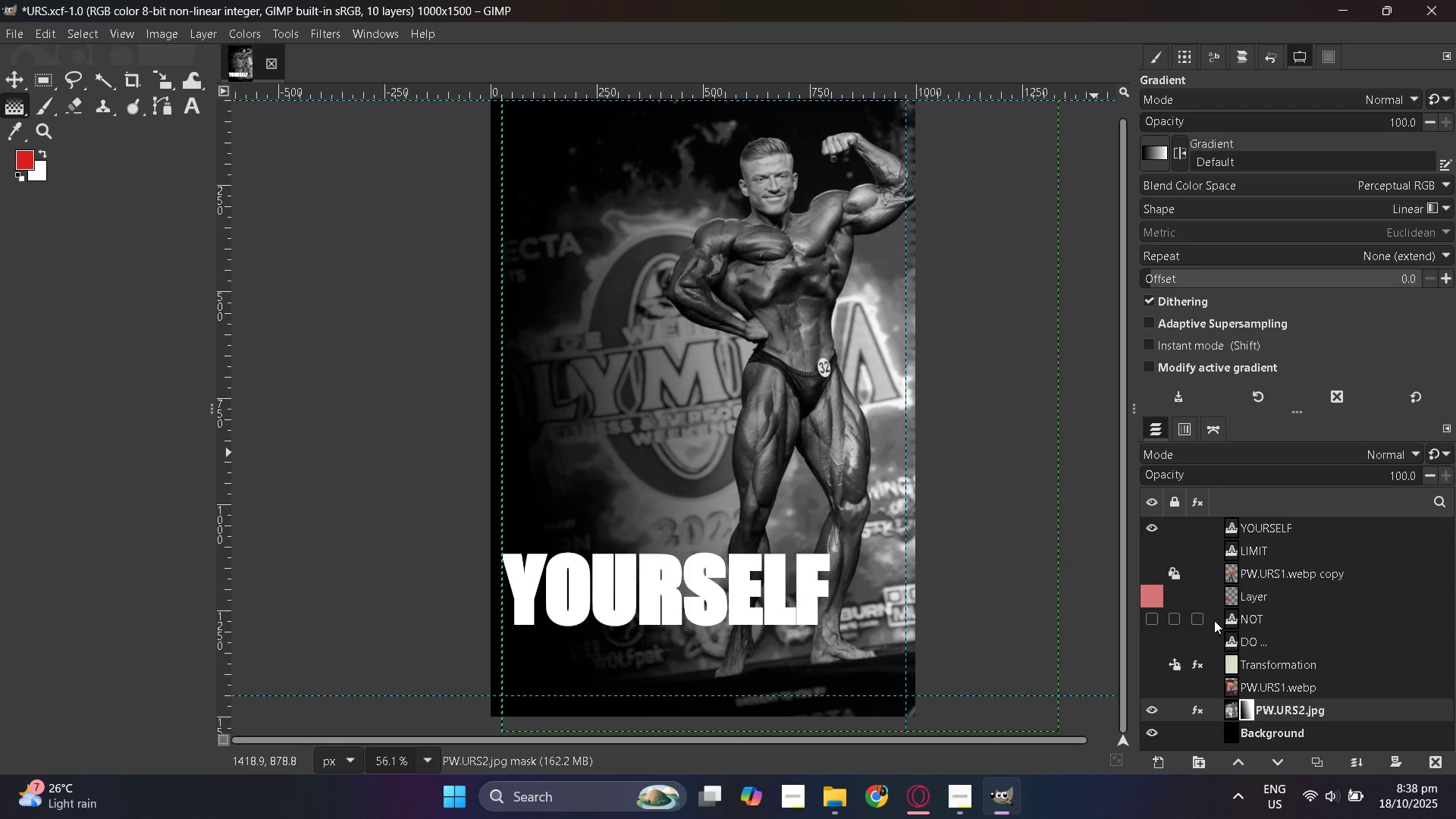 
scroll: coordinate [1158, 639], scroll_direction: up, amount: 2.0
 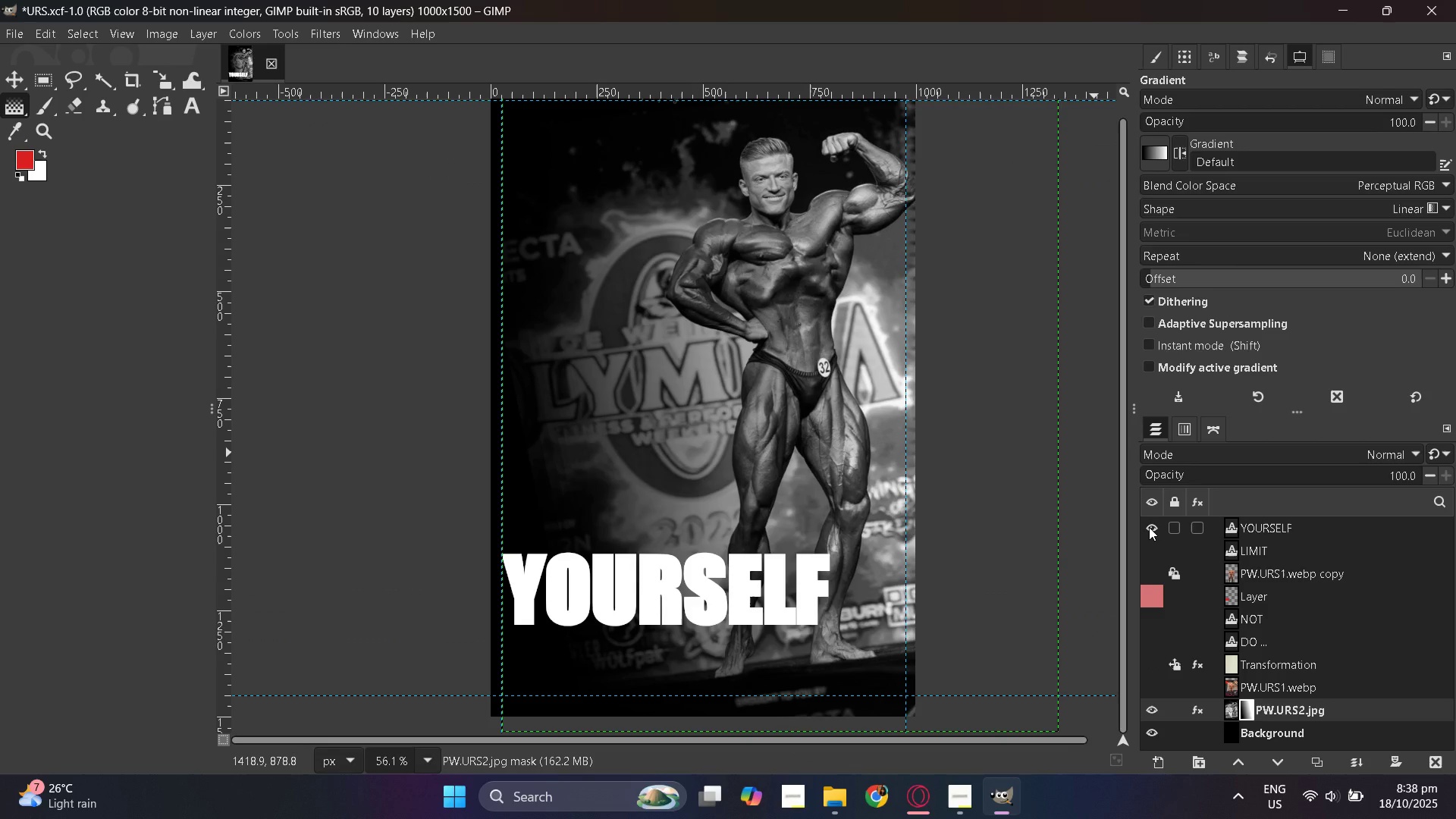 
left_click([1149, 527])
 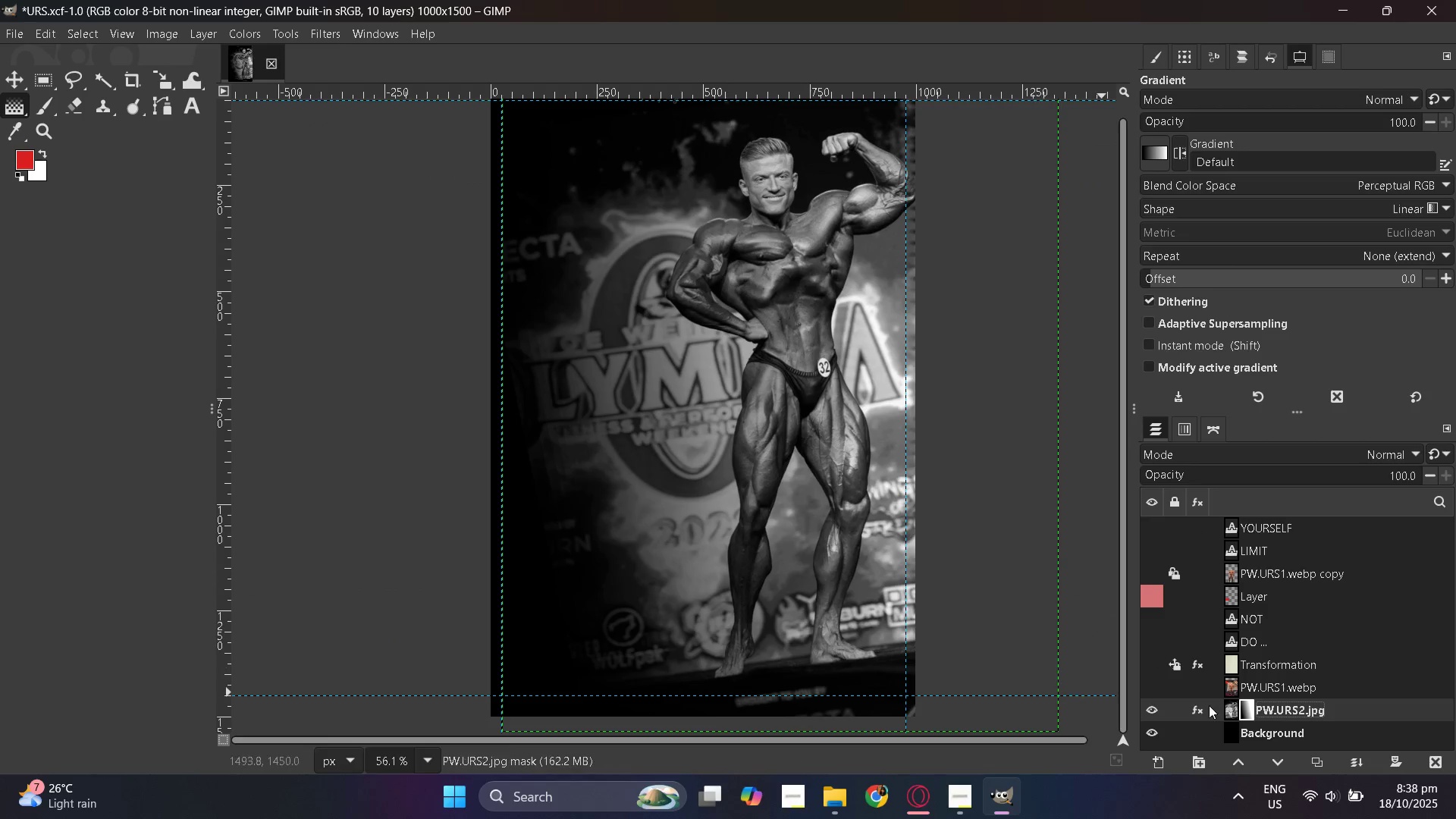 
scroll: coordinate [1276, 708], scroll_direction: down, amount: 2.0
 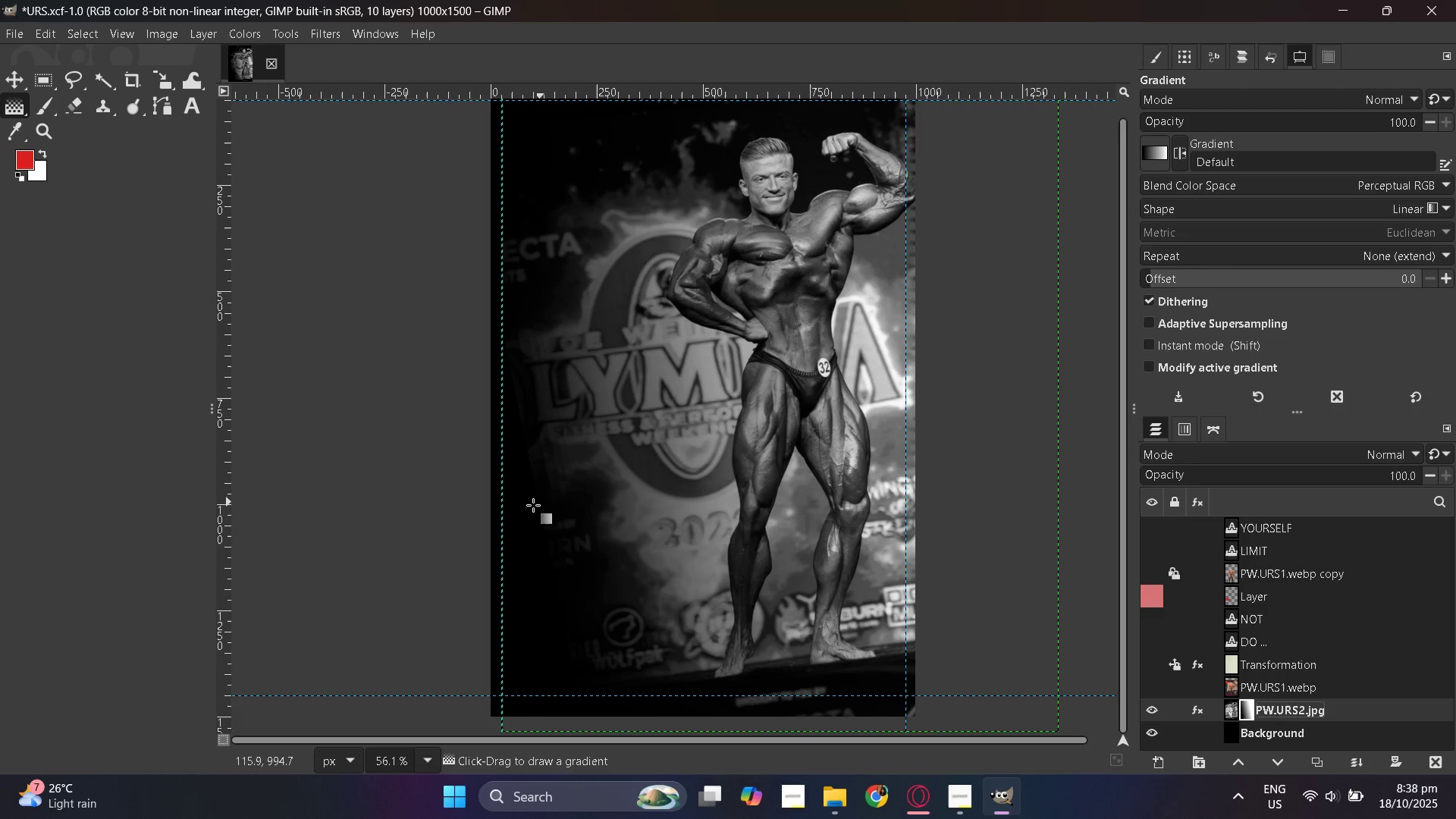 
left_click_drag(start_coordinate=[525, 513], to_coordinate=[786, 422])
 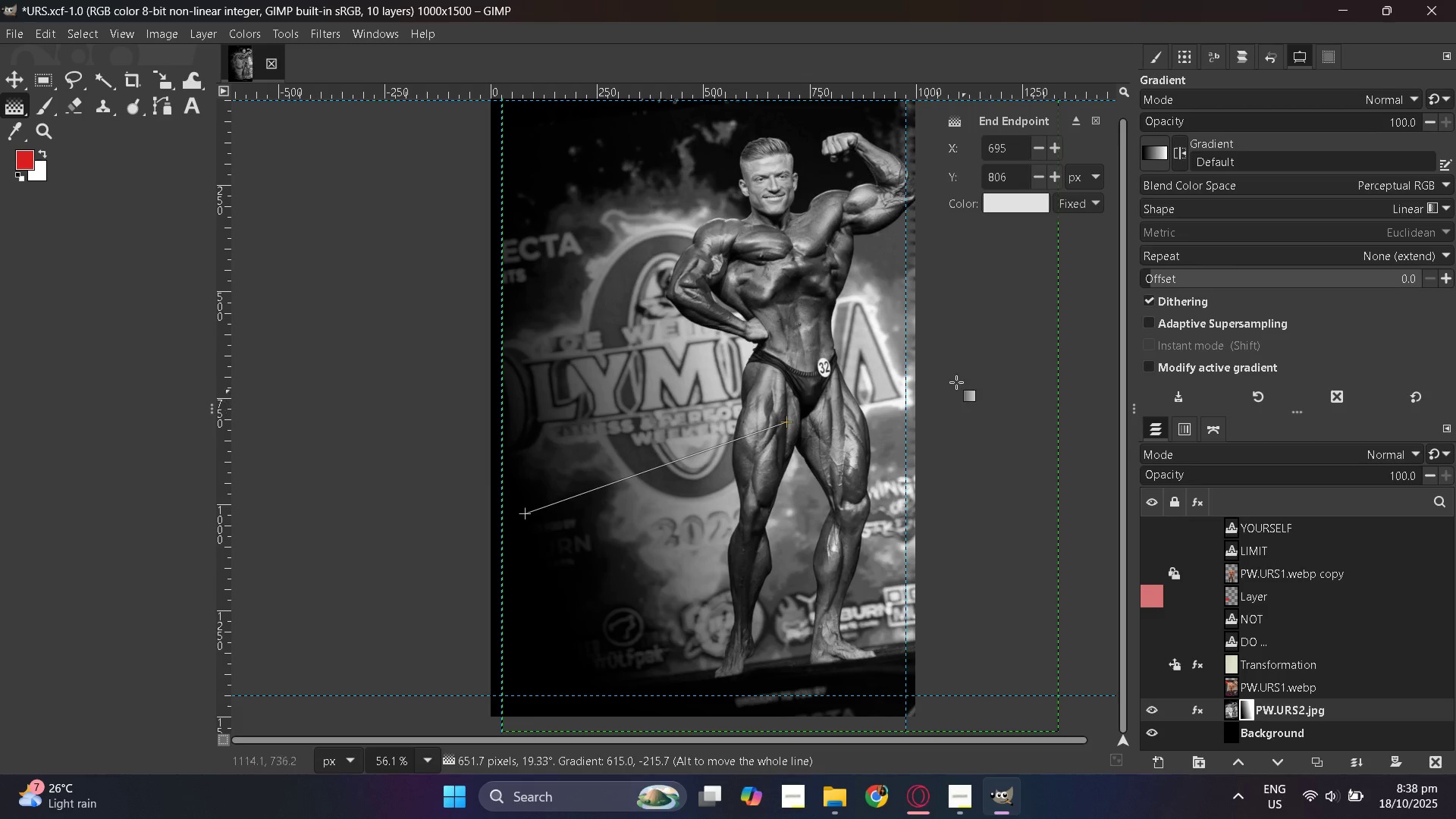 
key(Control+ControlLeft)
 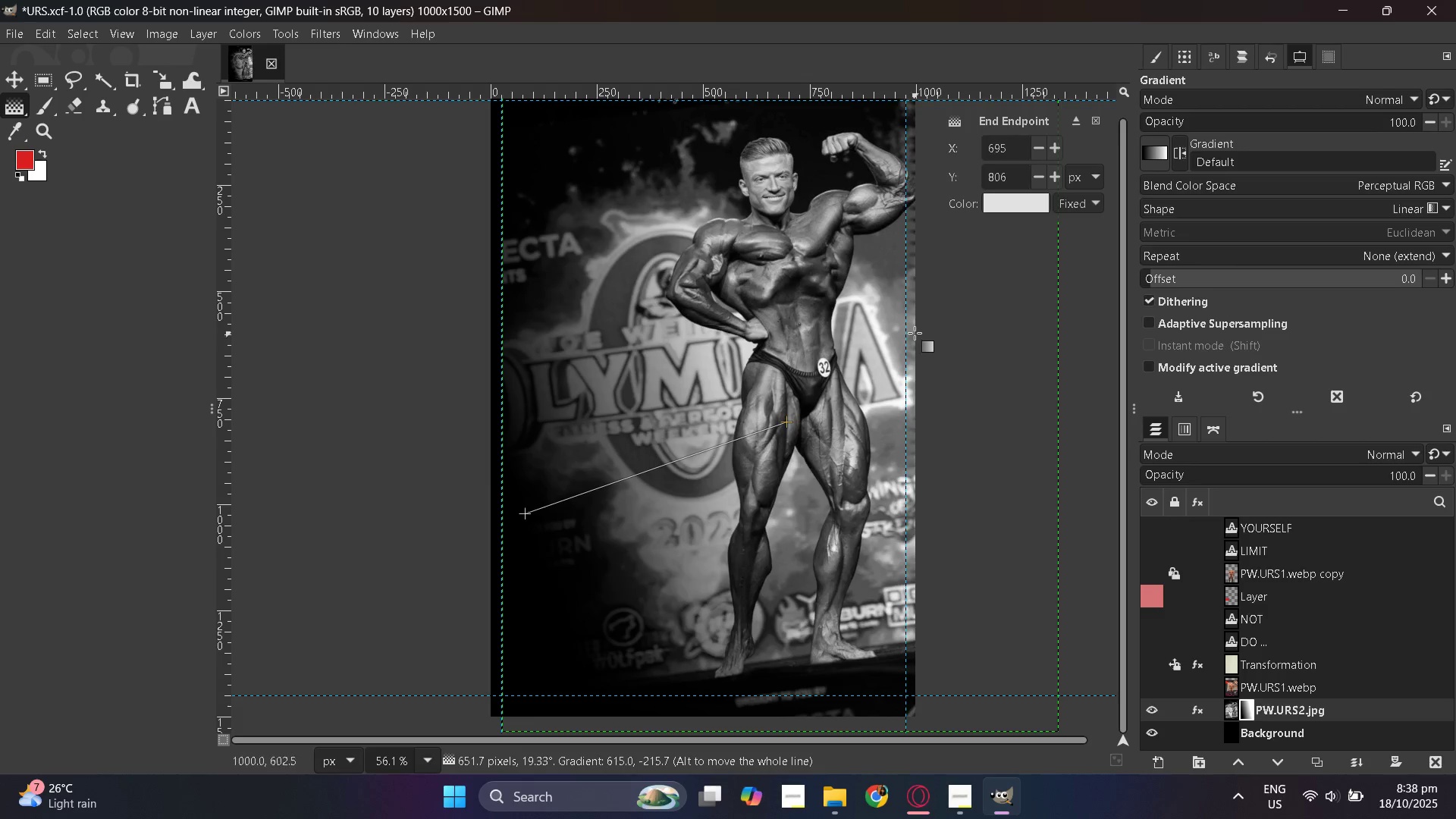 
key(Control+Z)
 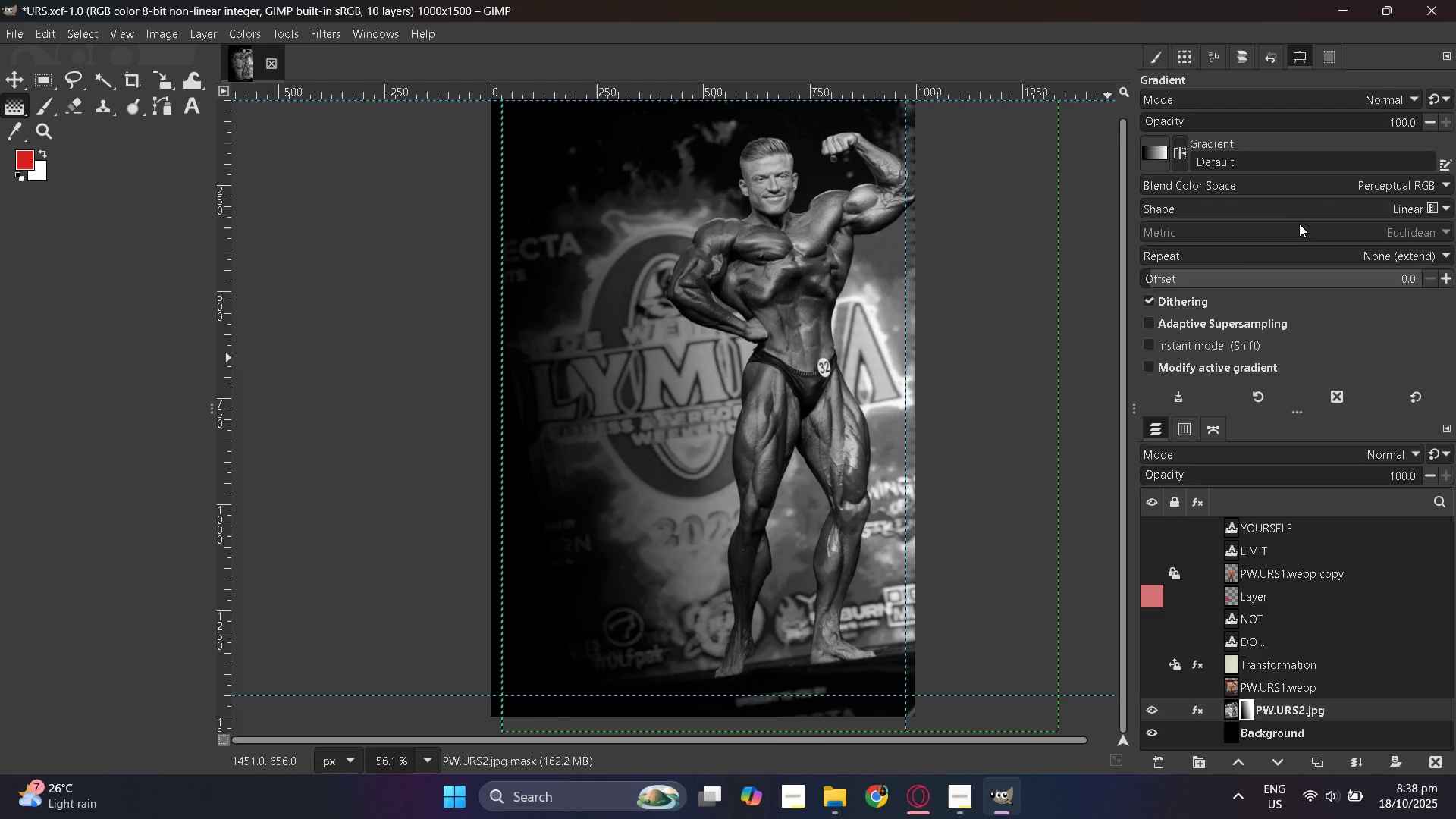 
left_click([1304, 202])
 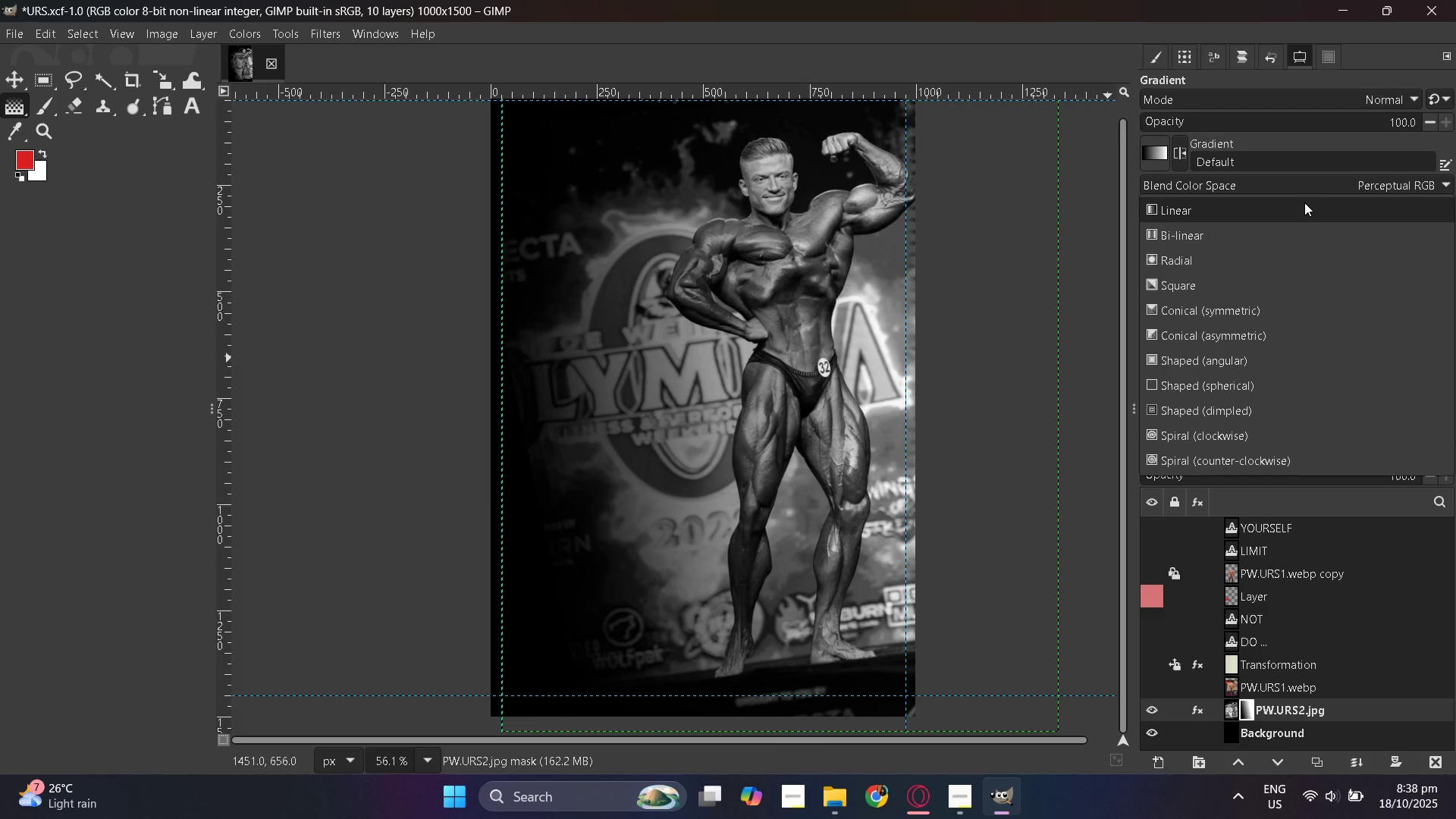 
left_click([1304, 202])
 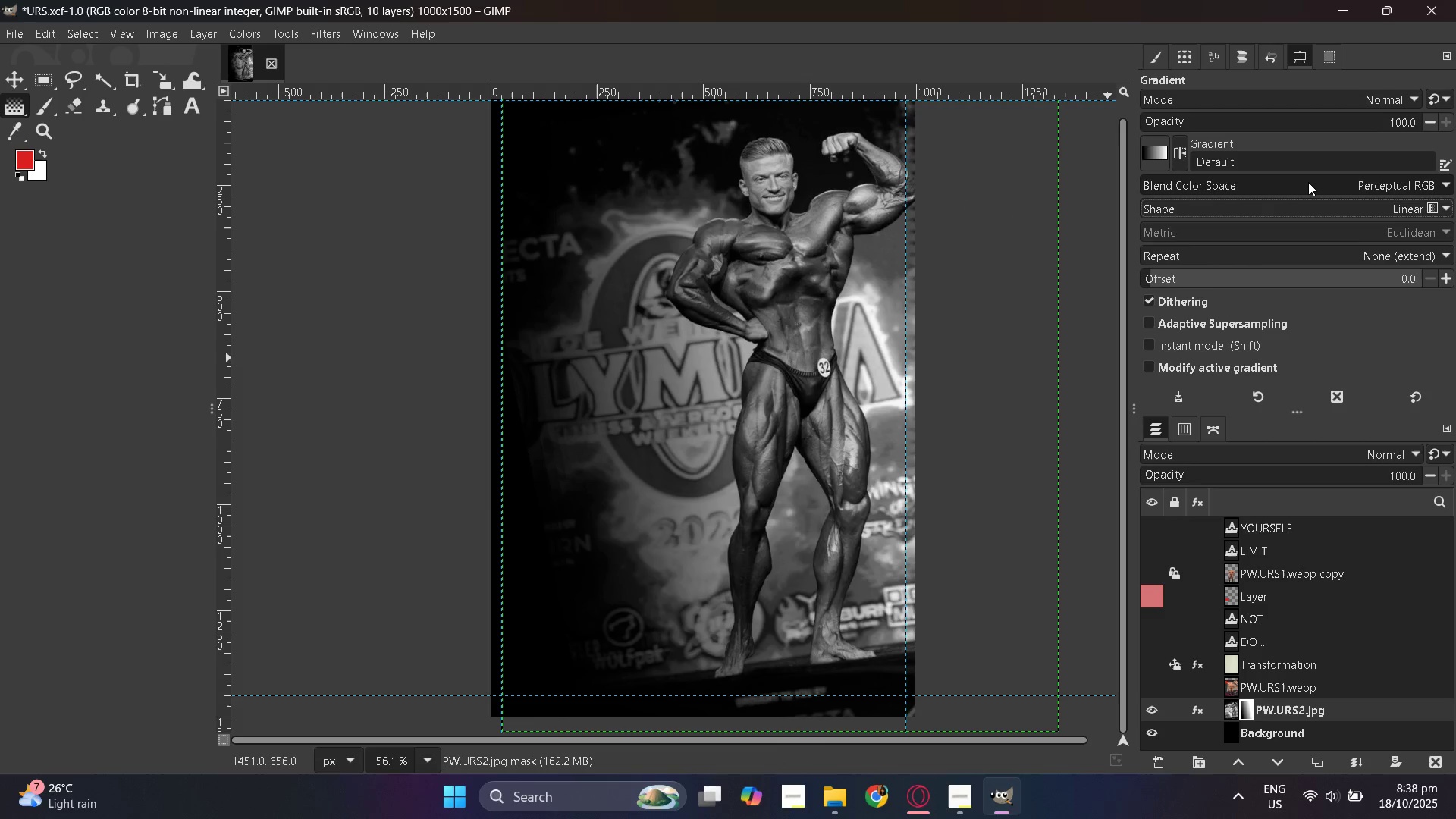 
left_click([1308, 182])
 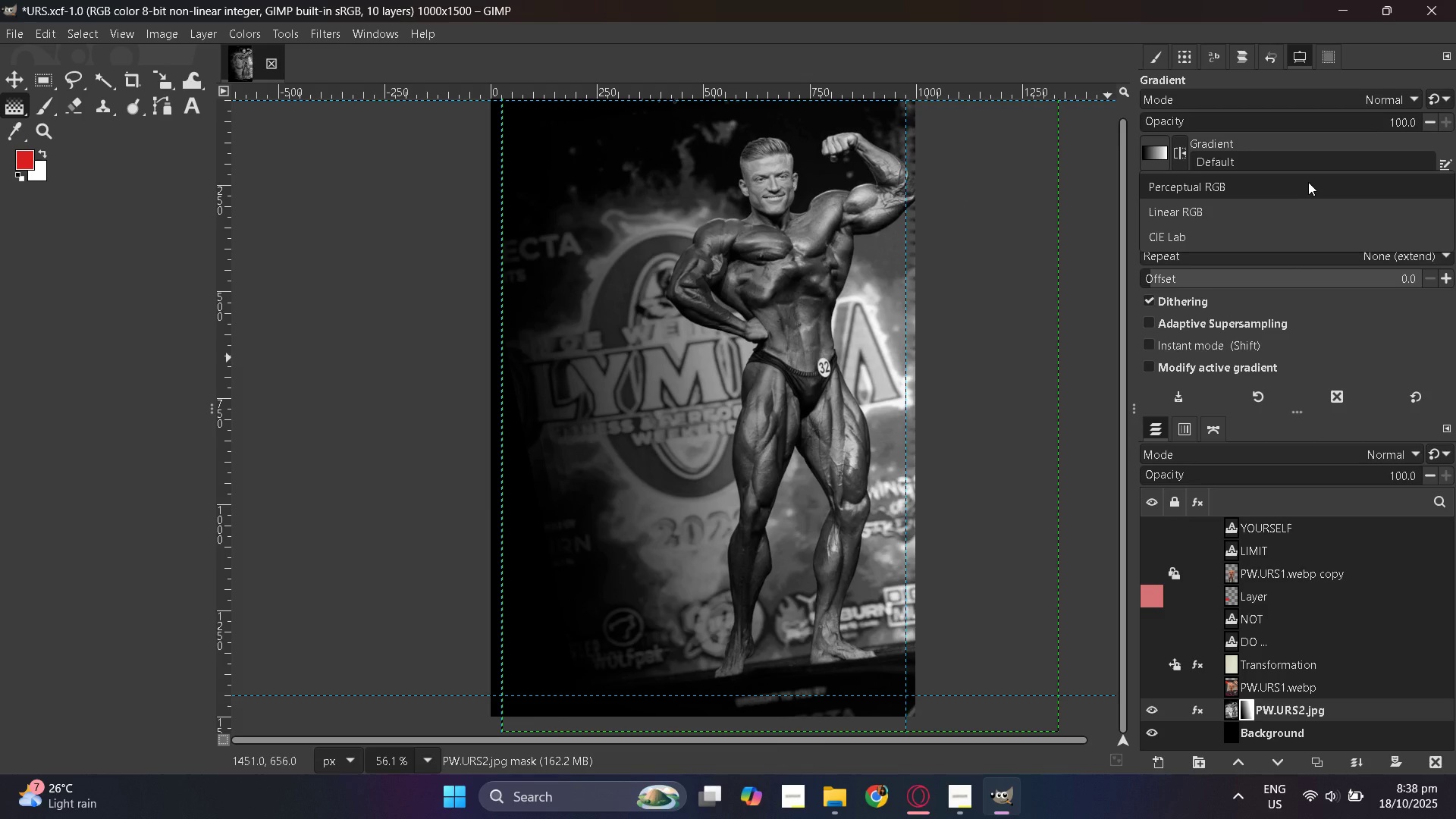 
left_click([1308, 182])
 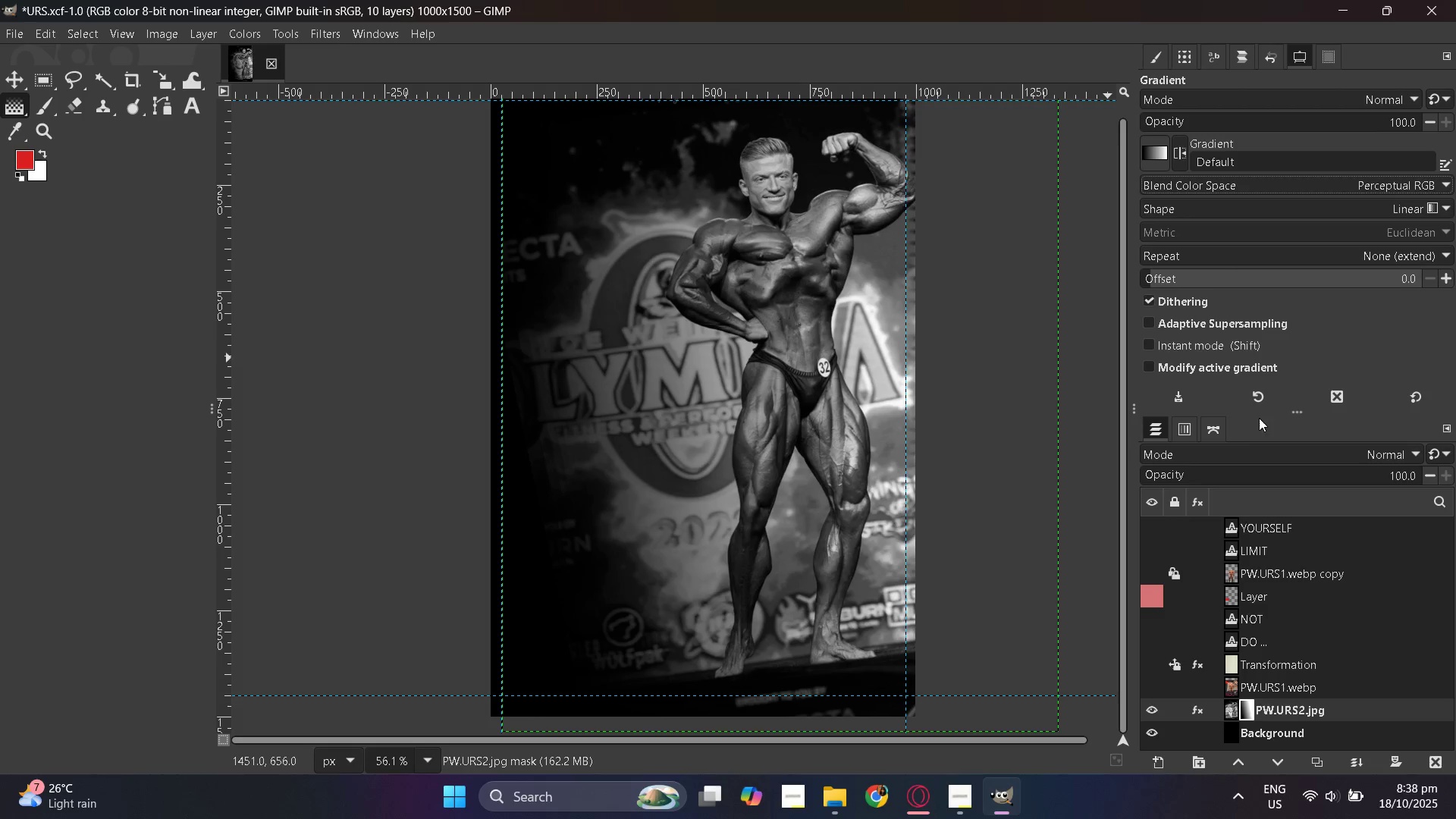 
wait(5.75)
 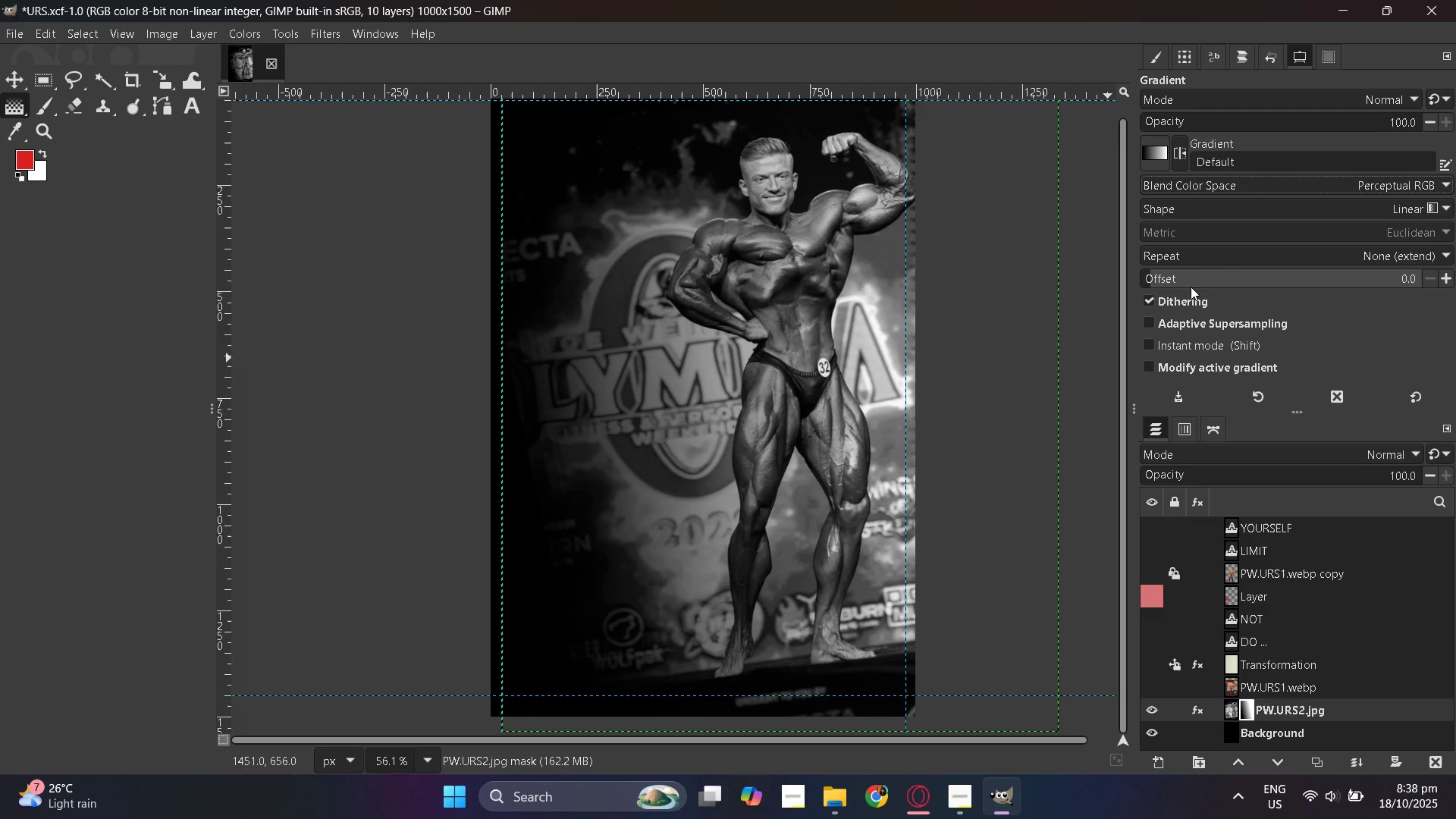 
scroll: coordinate [1283, 620], scroll_direction: down, amount: 5.0
 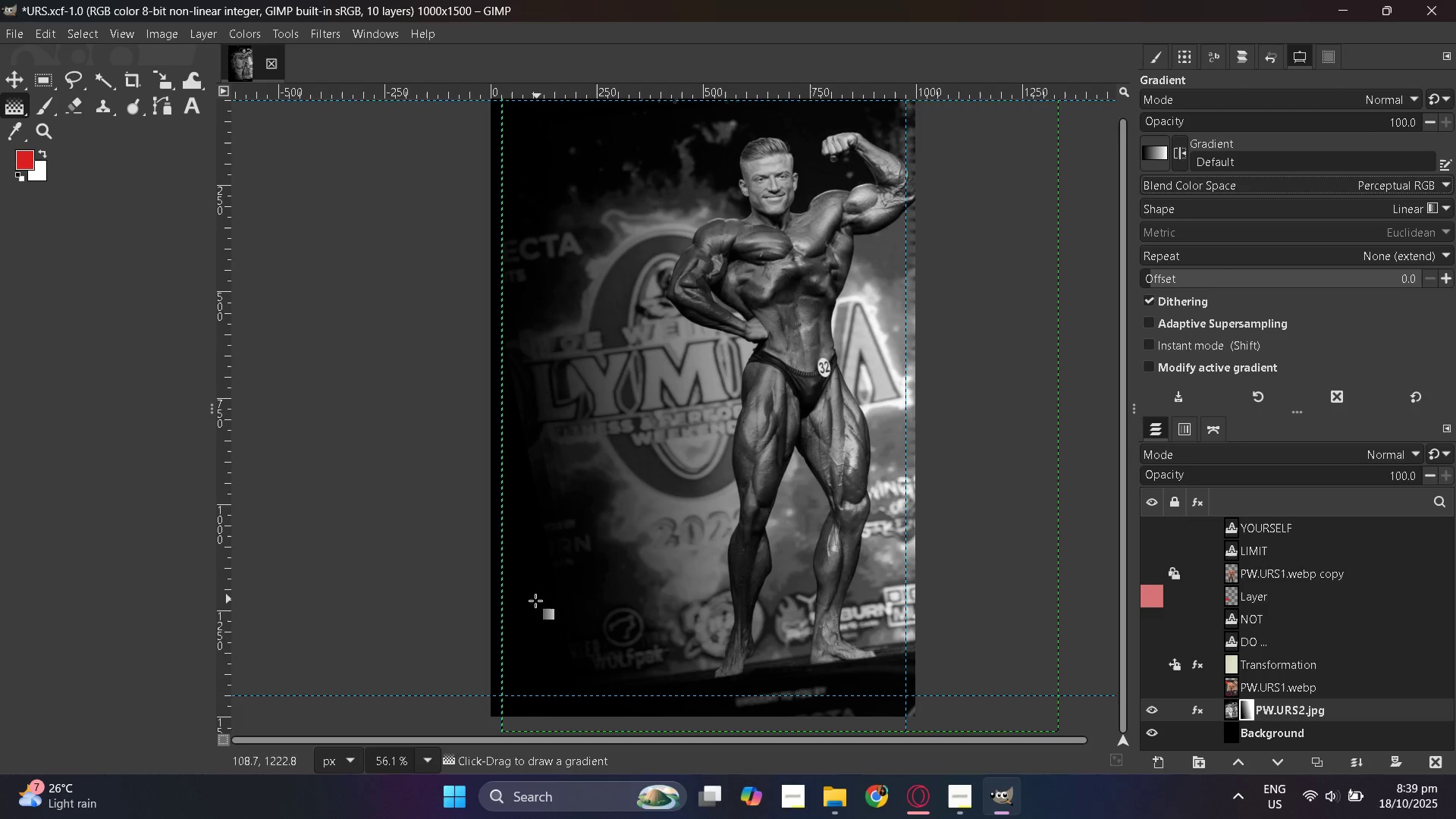 
left_click_drag(start_coordinate=[497, 604], to_coordinate=[880, 549])
 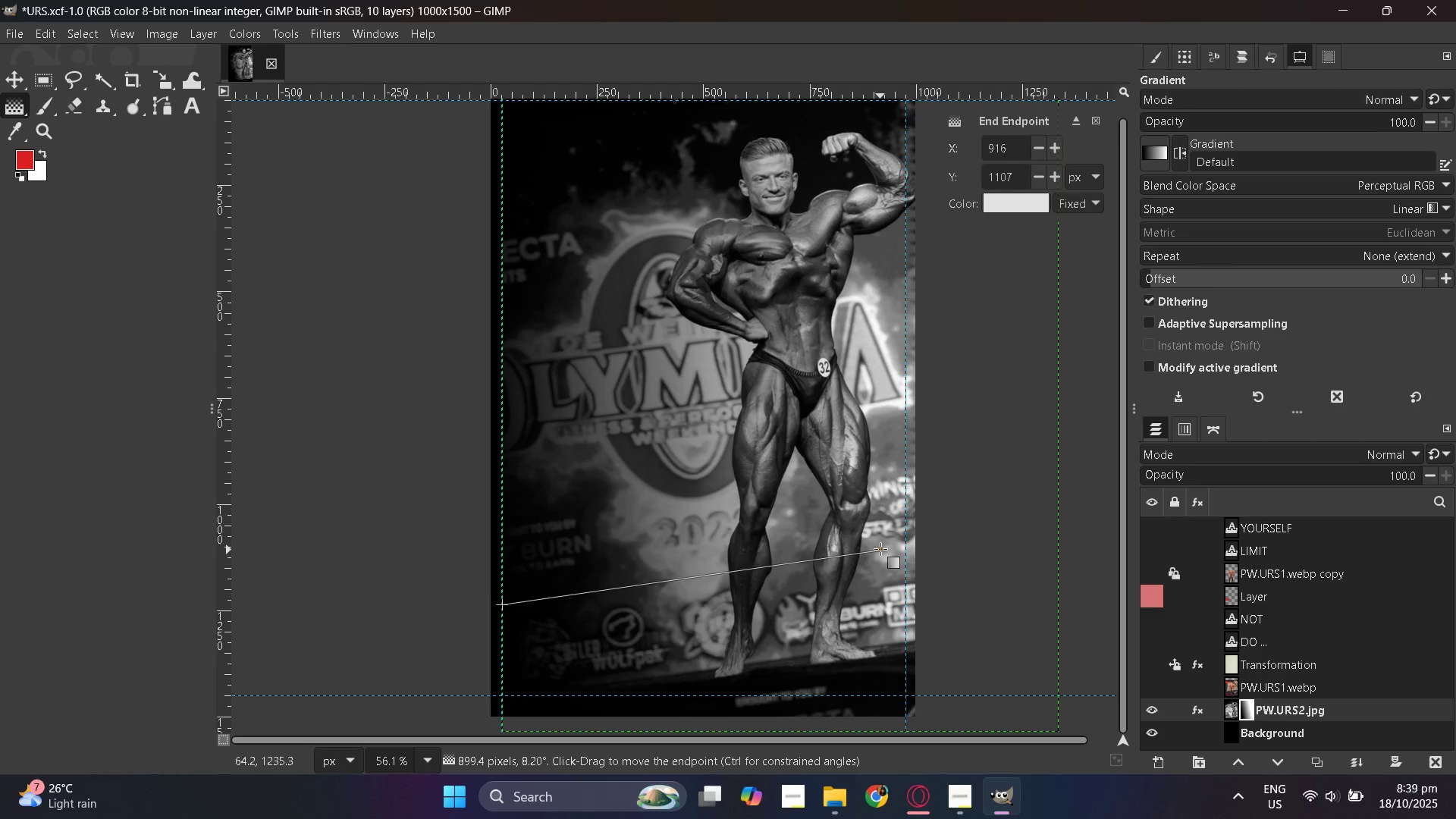 
key(Control+Z)
 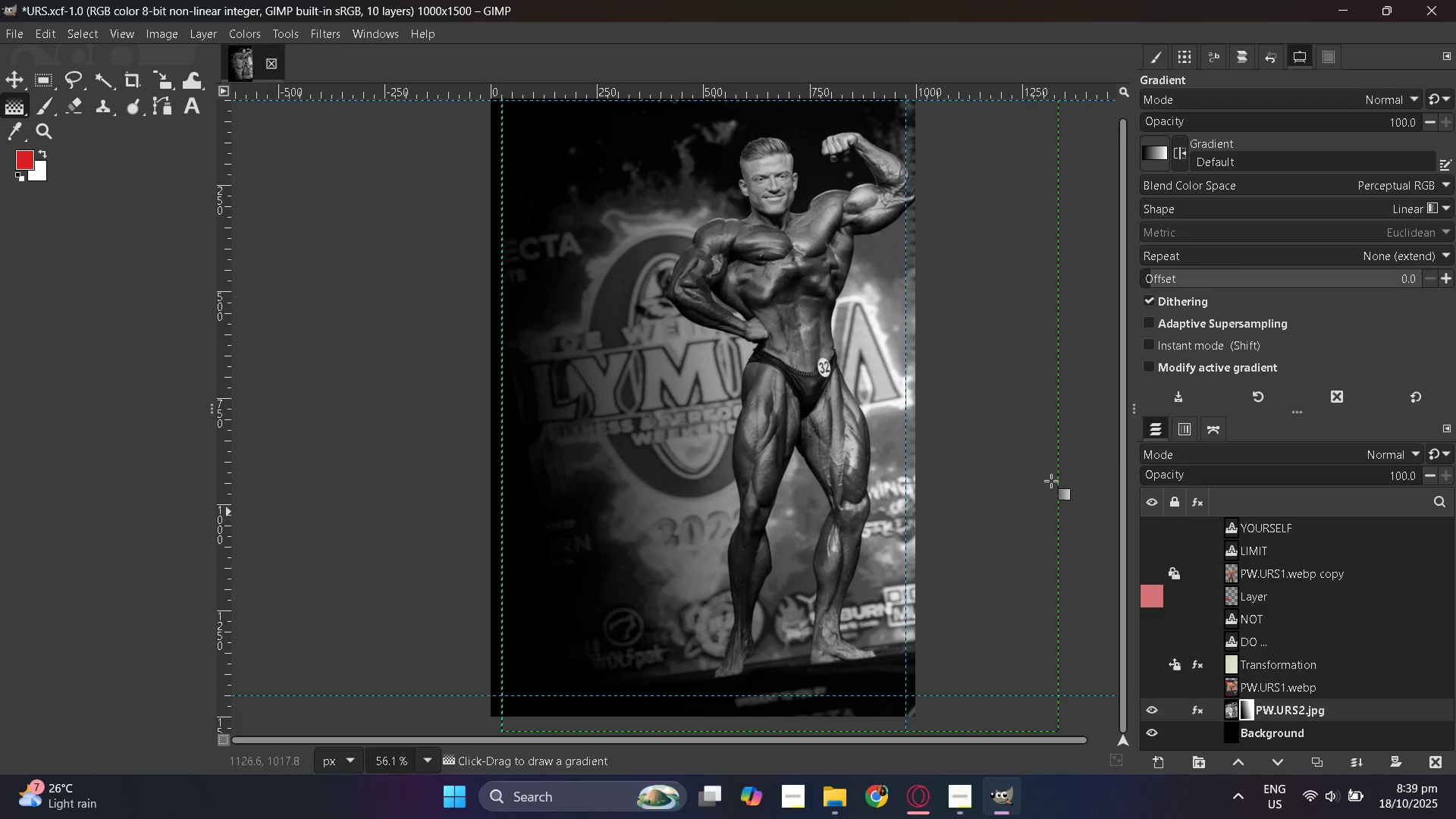 
hold_key(key=ControlLeft, duration=0.36)
scroll: coordinate [930, 471], scroll_direction: down, amount: 3.0
 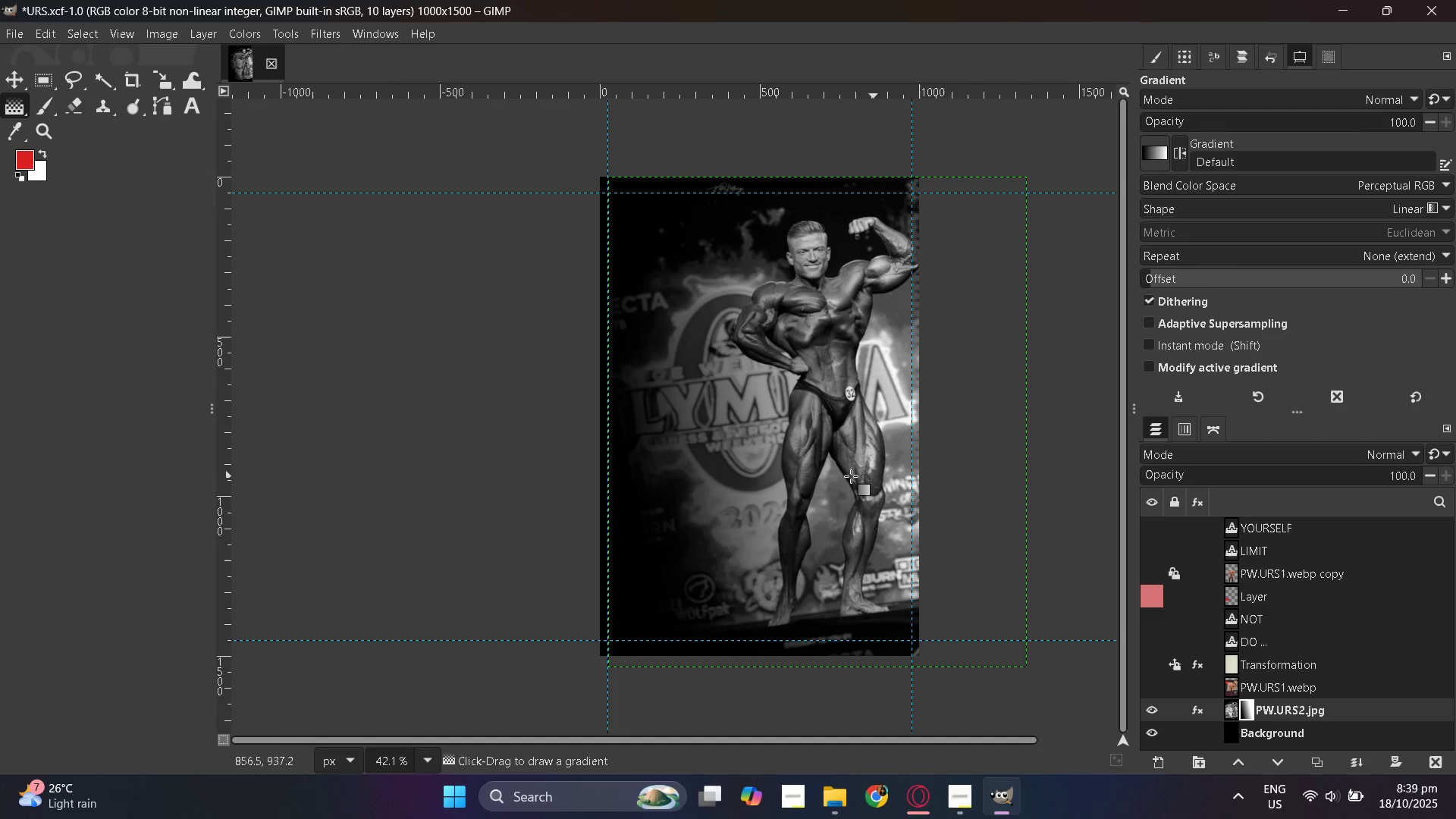 
scroll: coordinate [852, 475], scroll_direction: up, amount: 2.0
 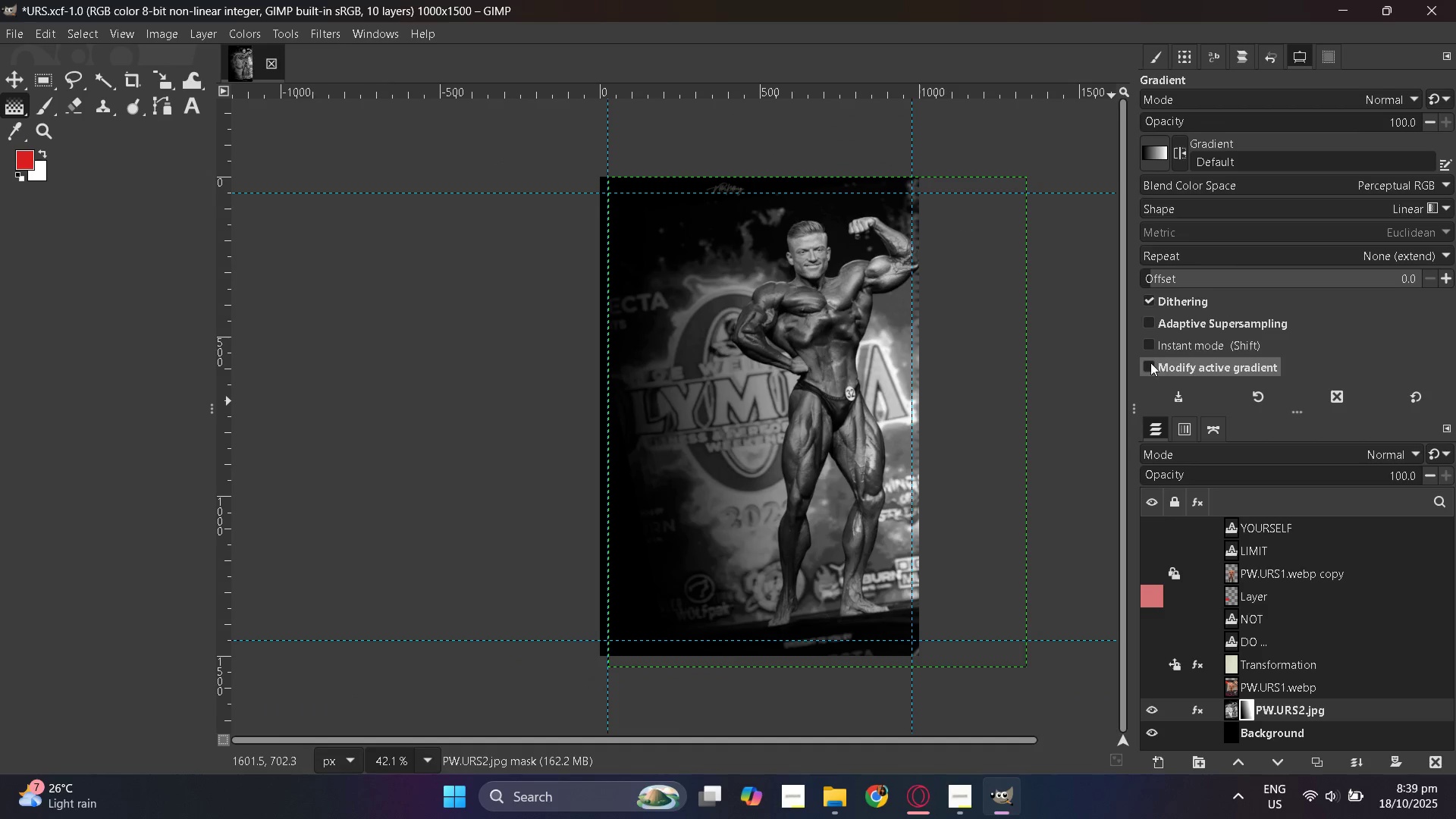 
left_click([1147, 364])
 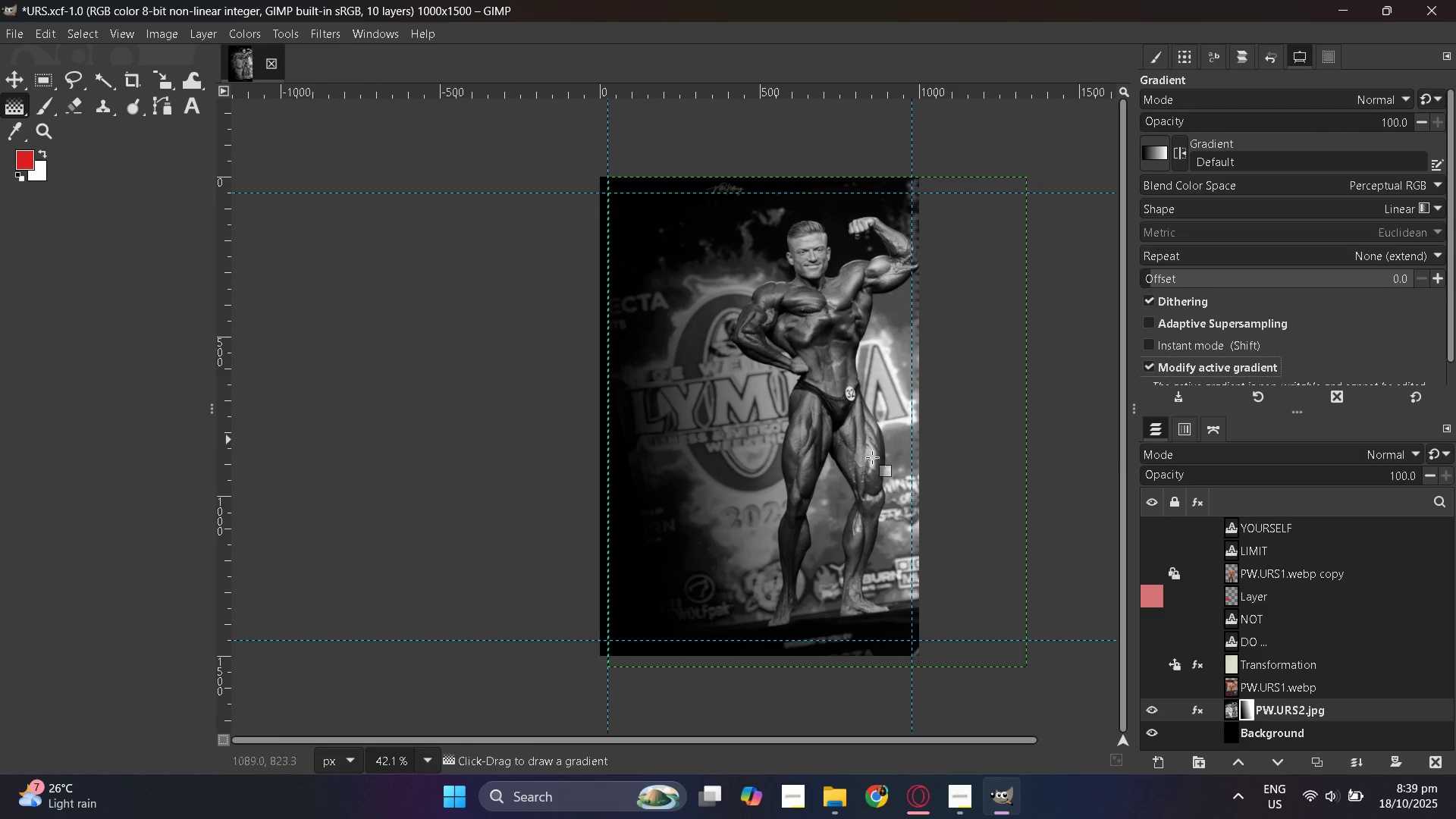 
hold_key(key=ControlLeft, duration=0.48)
scroll: coordinate [744, 488], scroll_direction: up, amount: 3.0
 